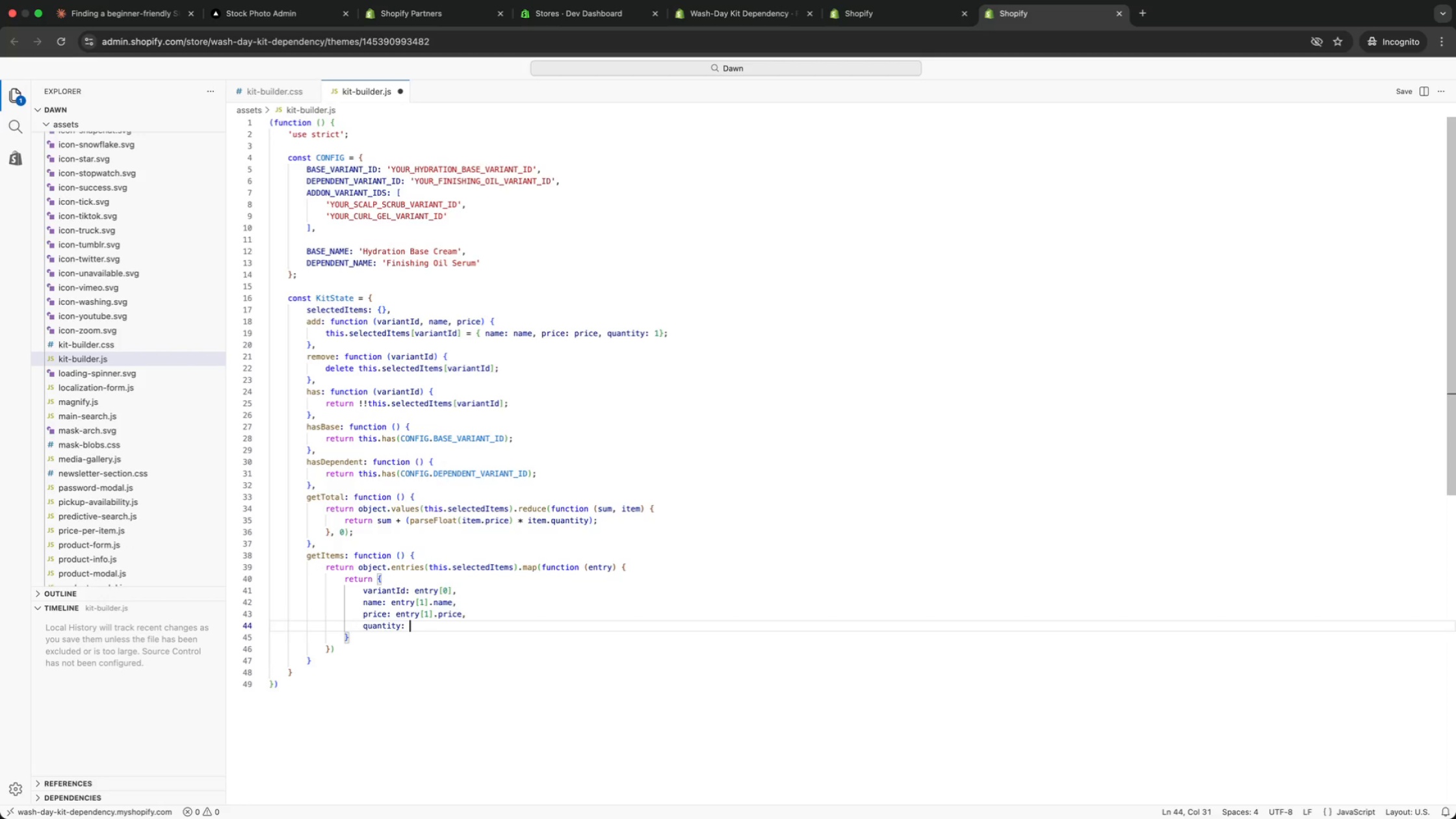 
key(Meta+V)
 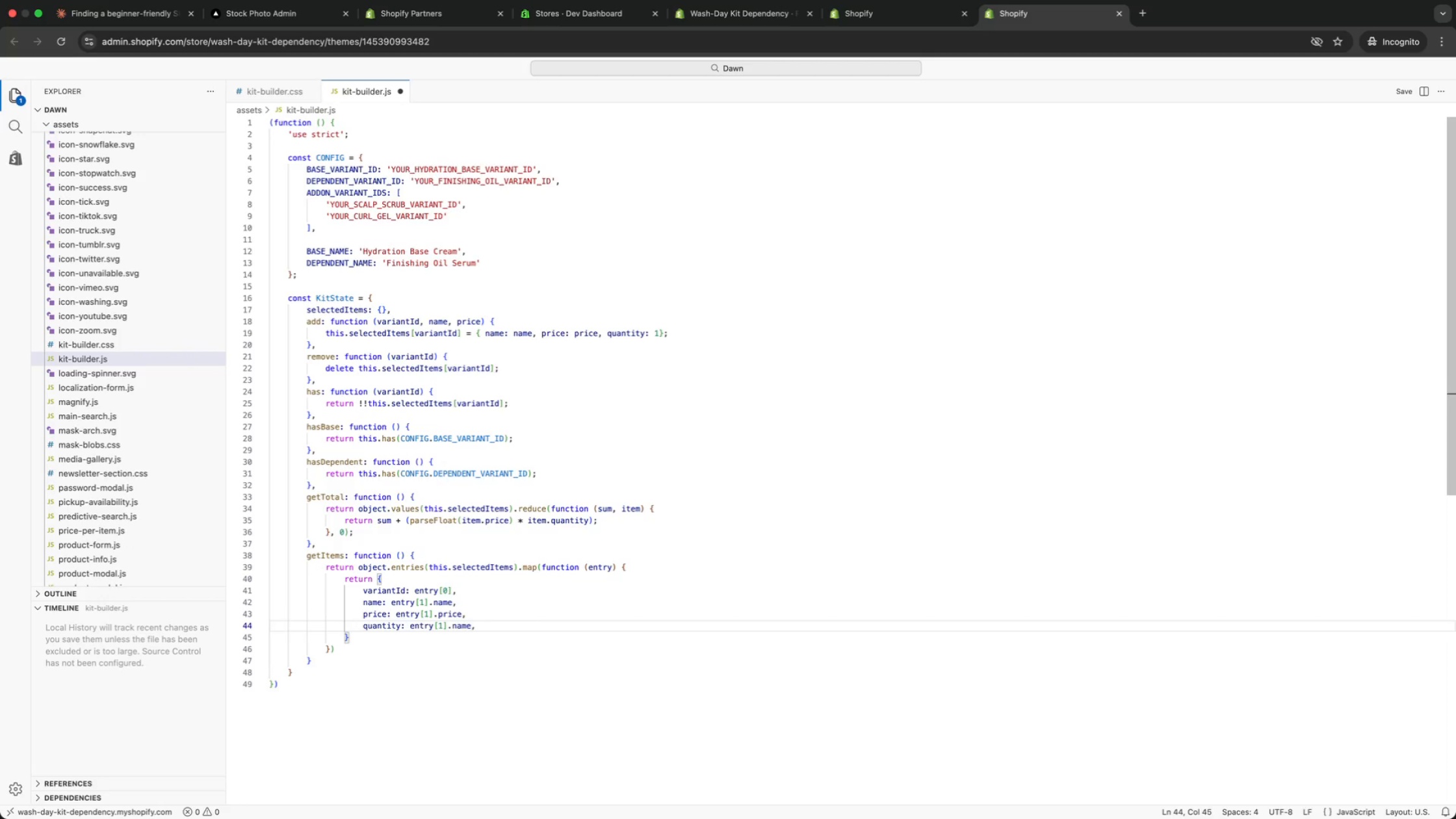 
key(ArrowLeft)
 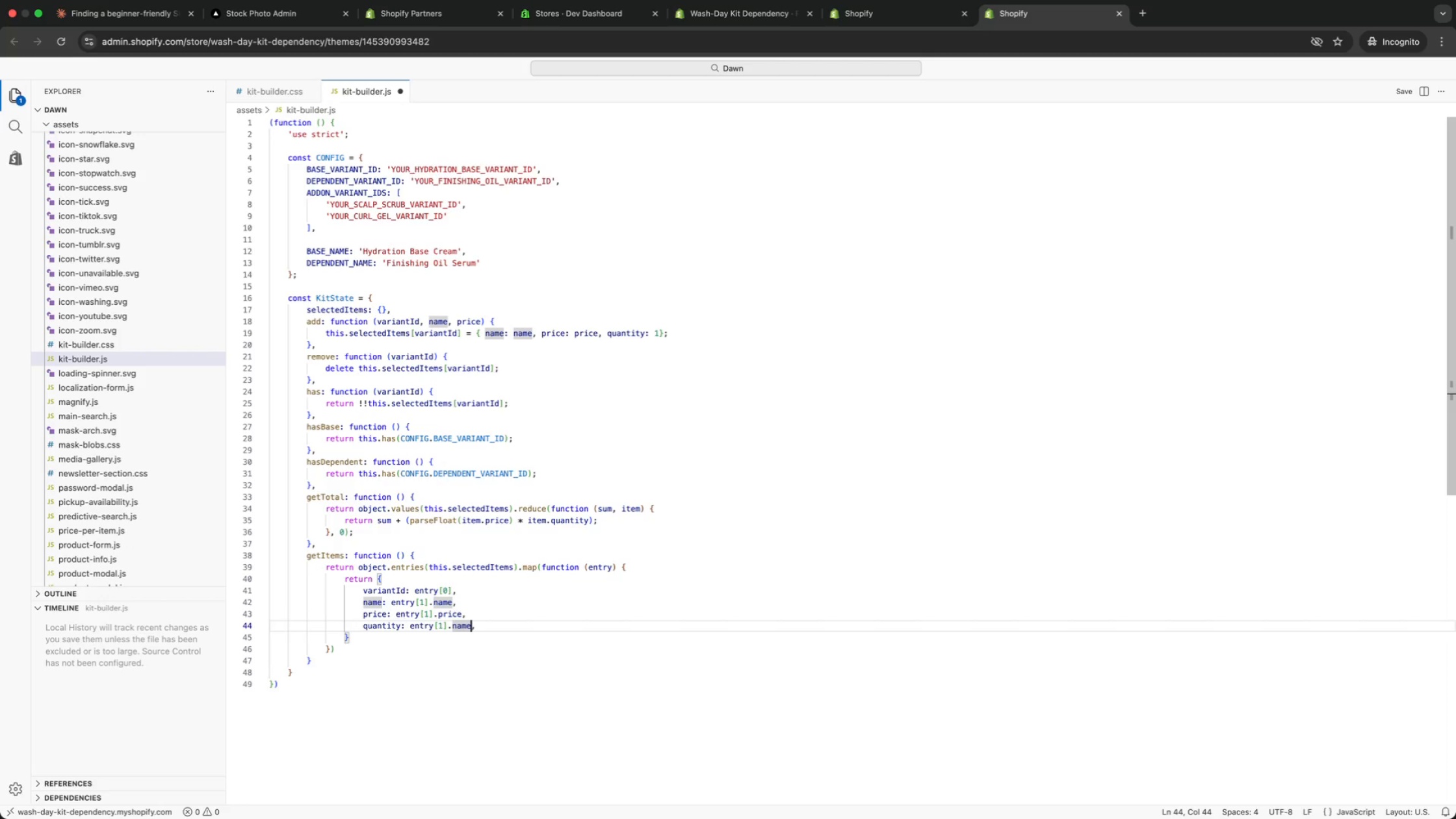 
key(ArrowRight)
 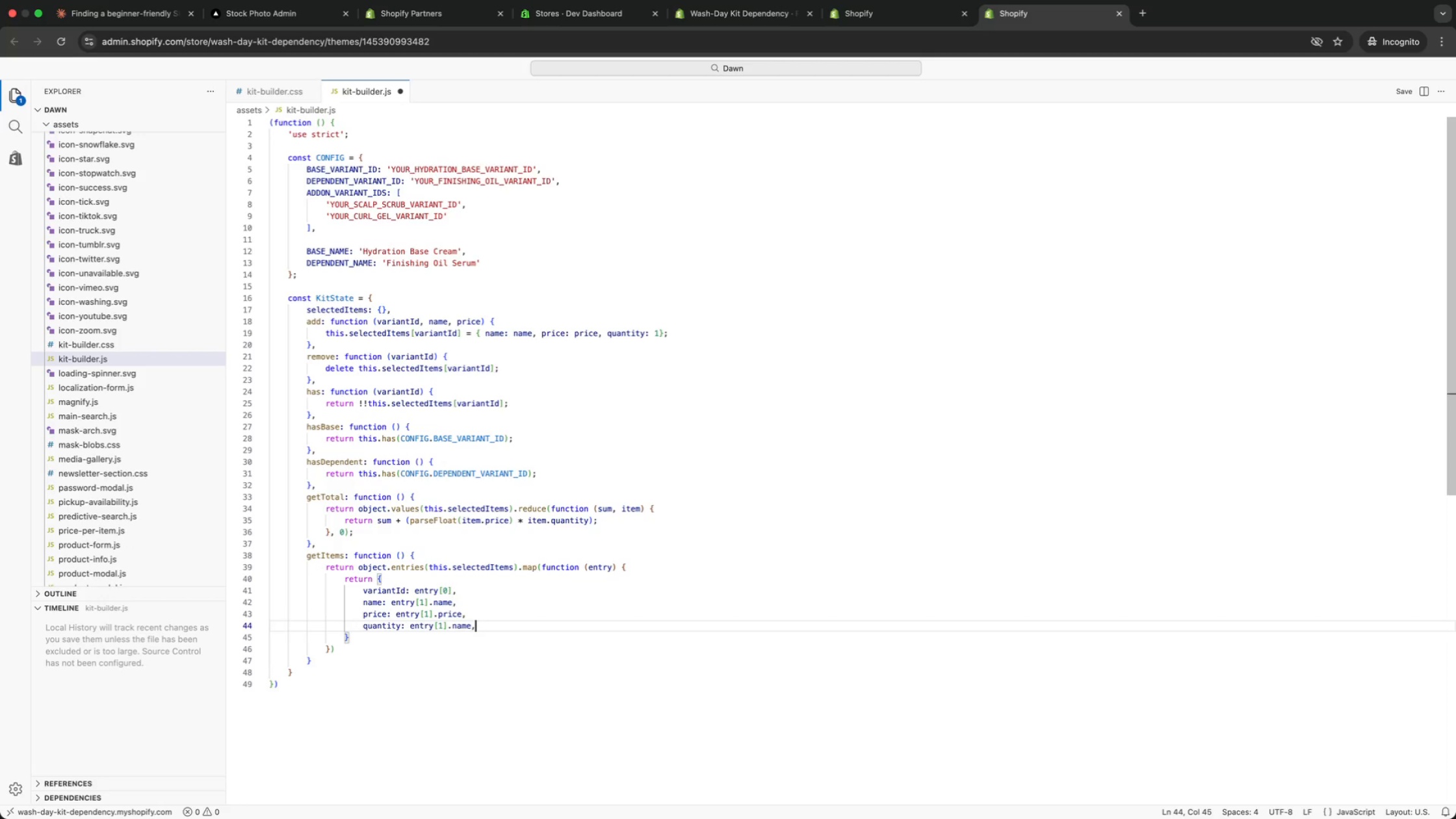 
key(Backspace)
key(Backspace)
key(Backspace)
key(Backspace)
key(Backspace)
type(quantity)
 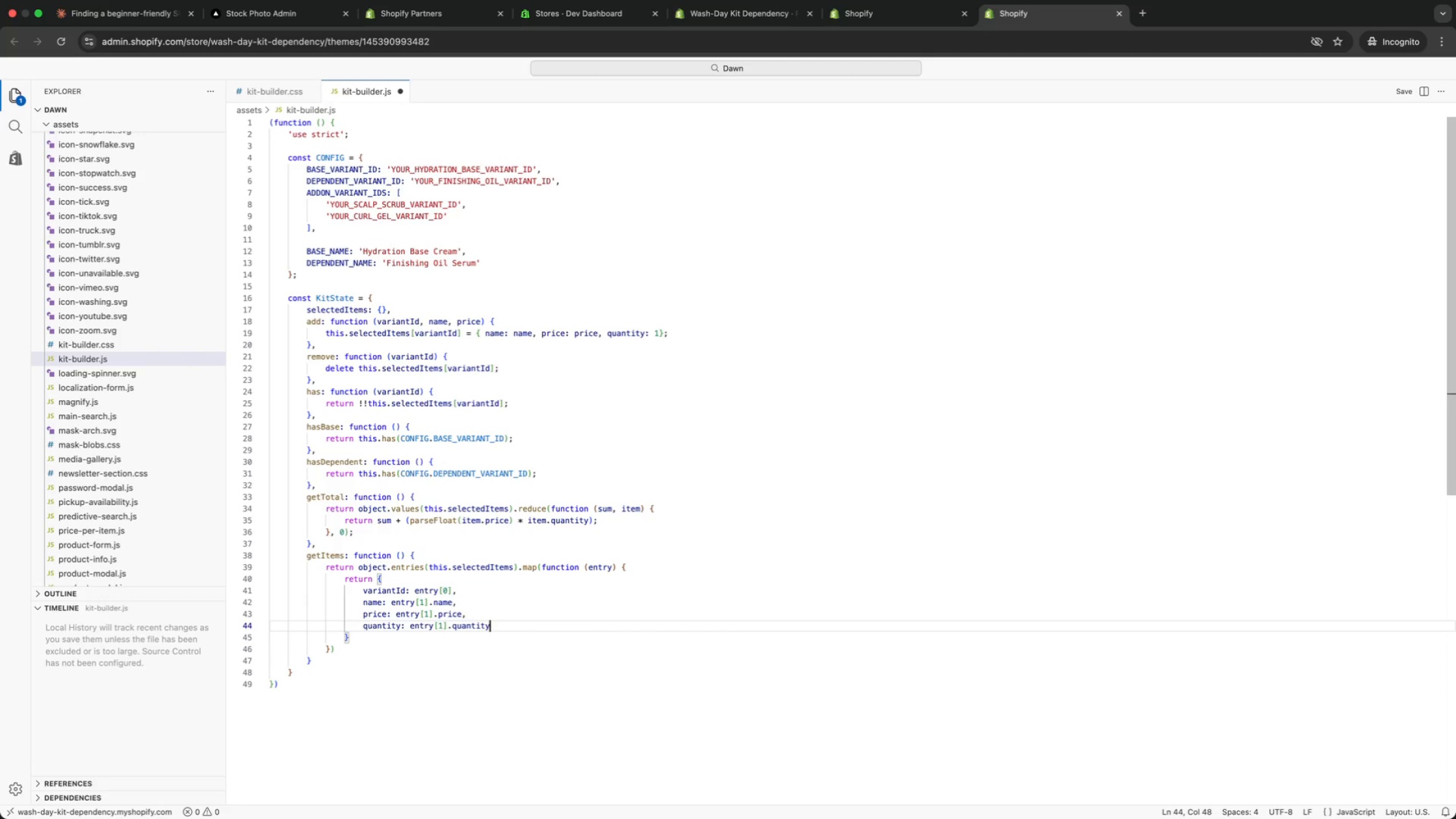 
key(Enter)
 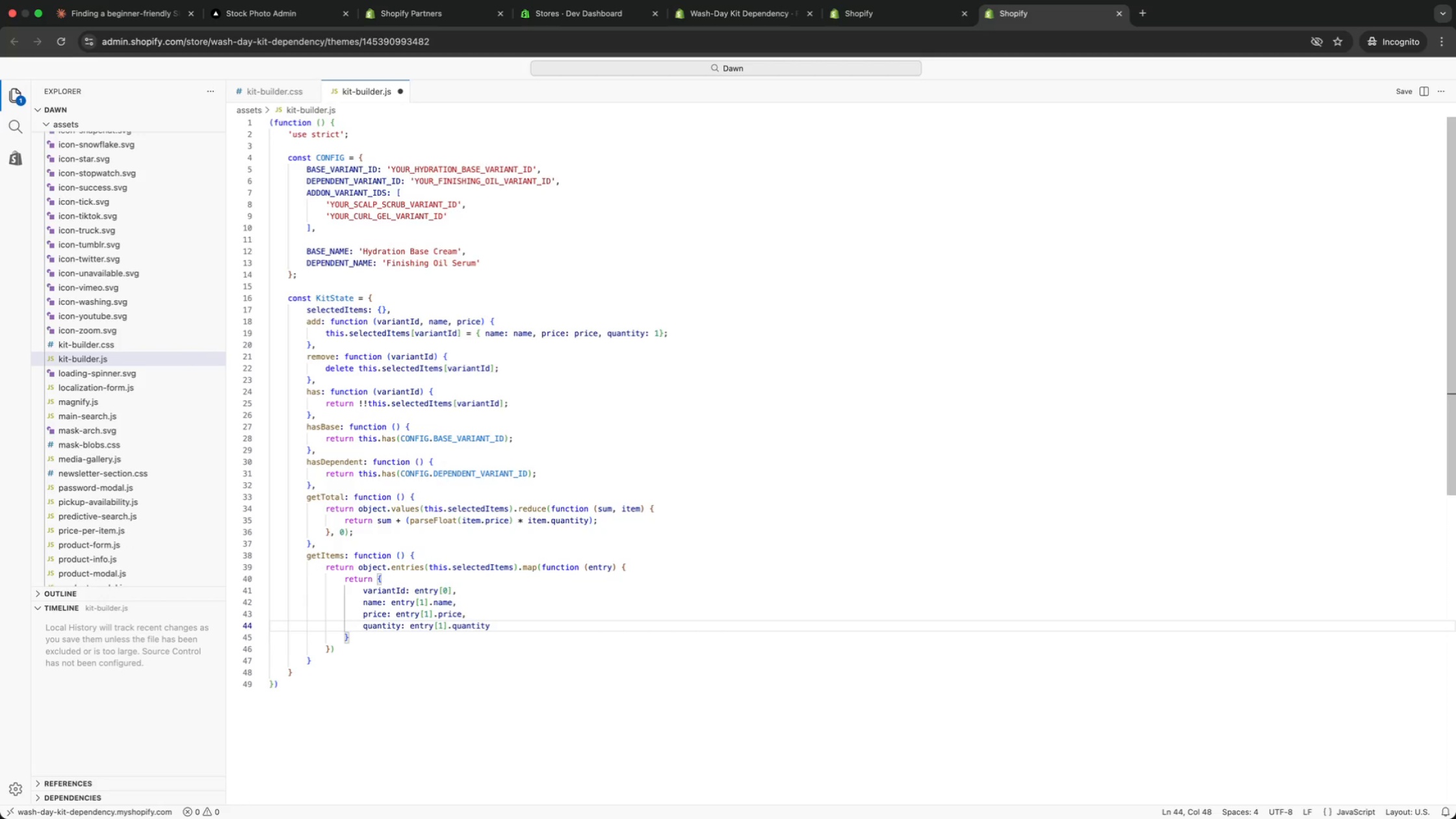 
key(ArrowDown)
 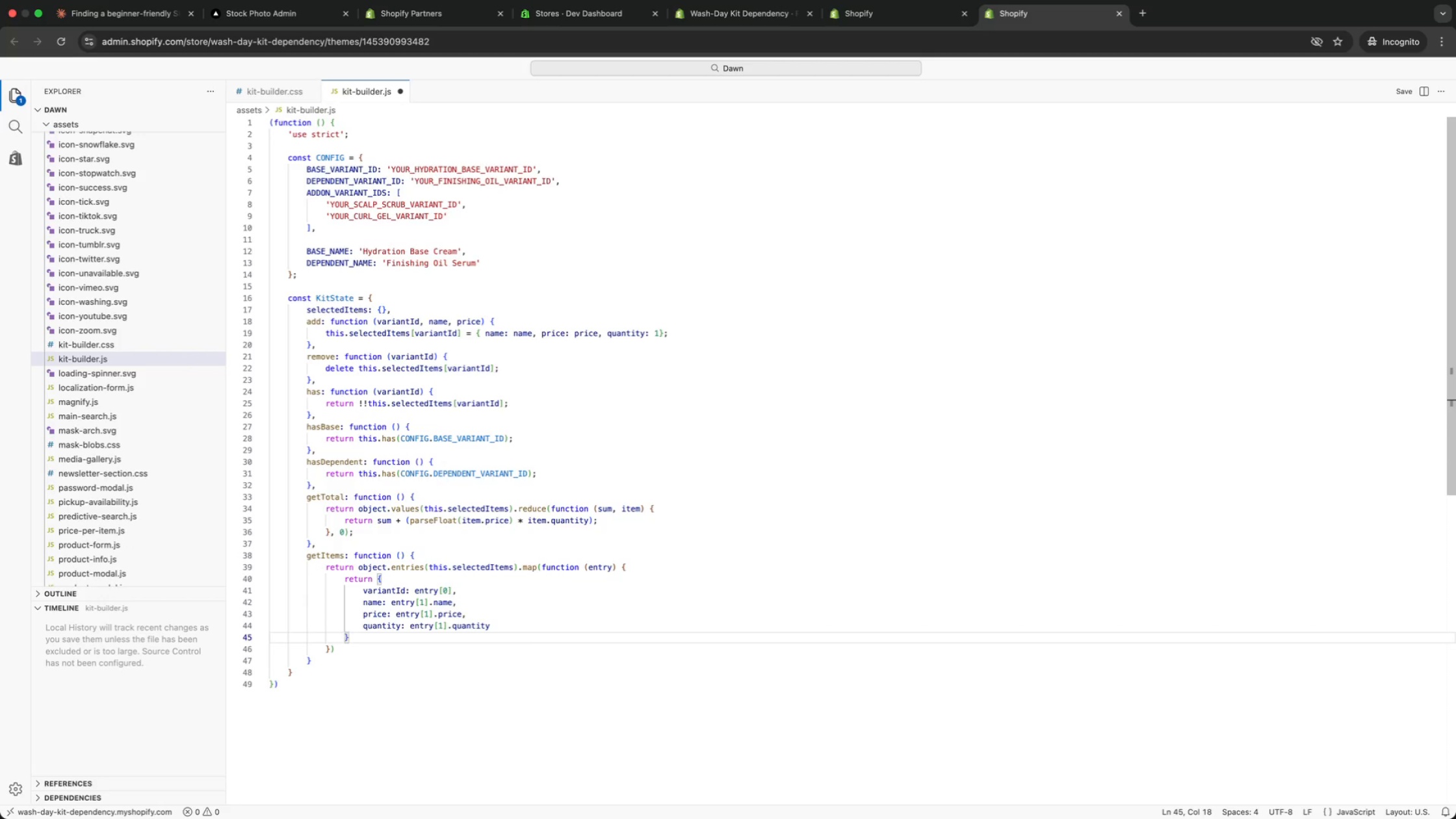 
key(Semicolon)
 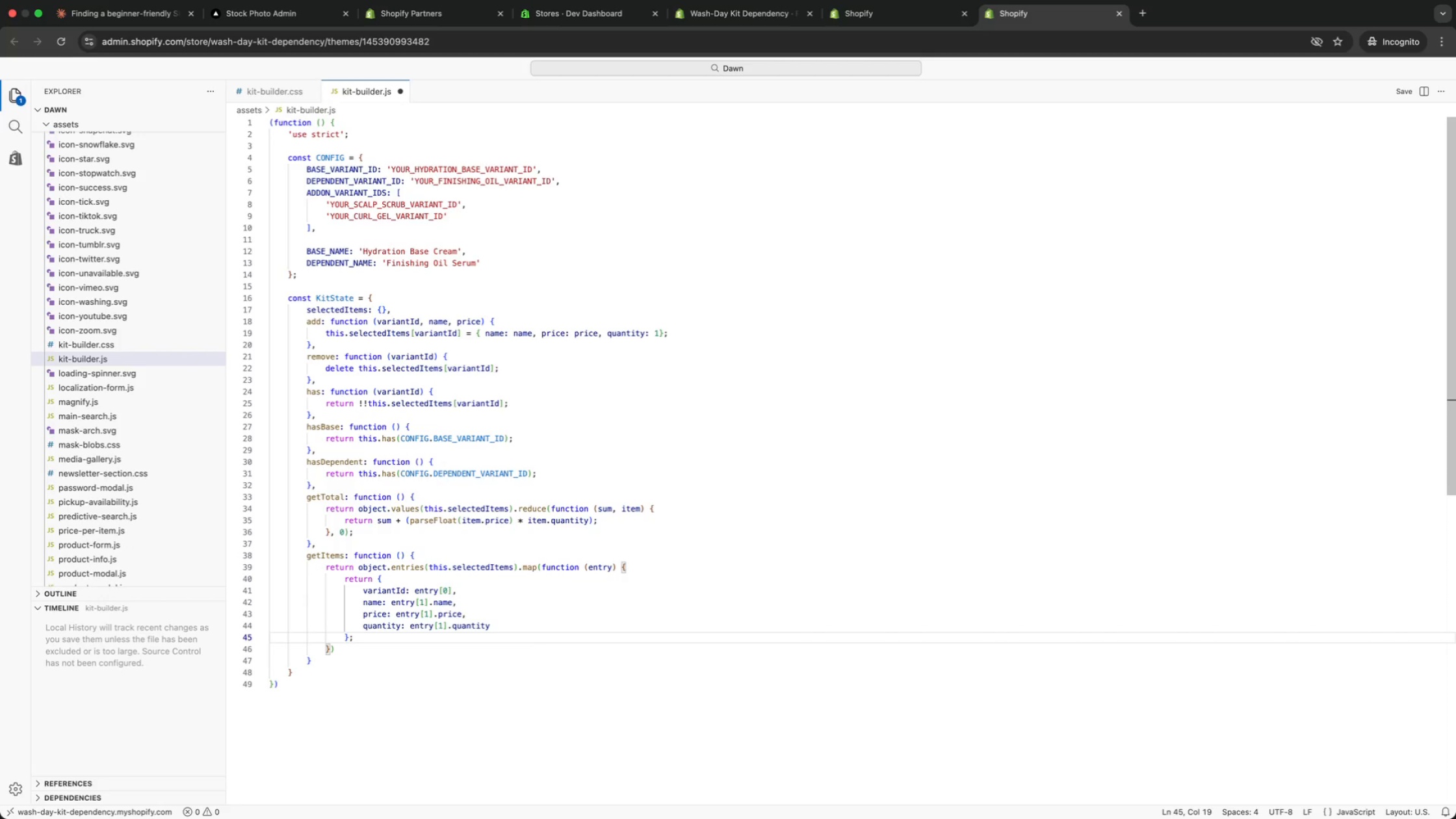 
key(ArrowDown)
 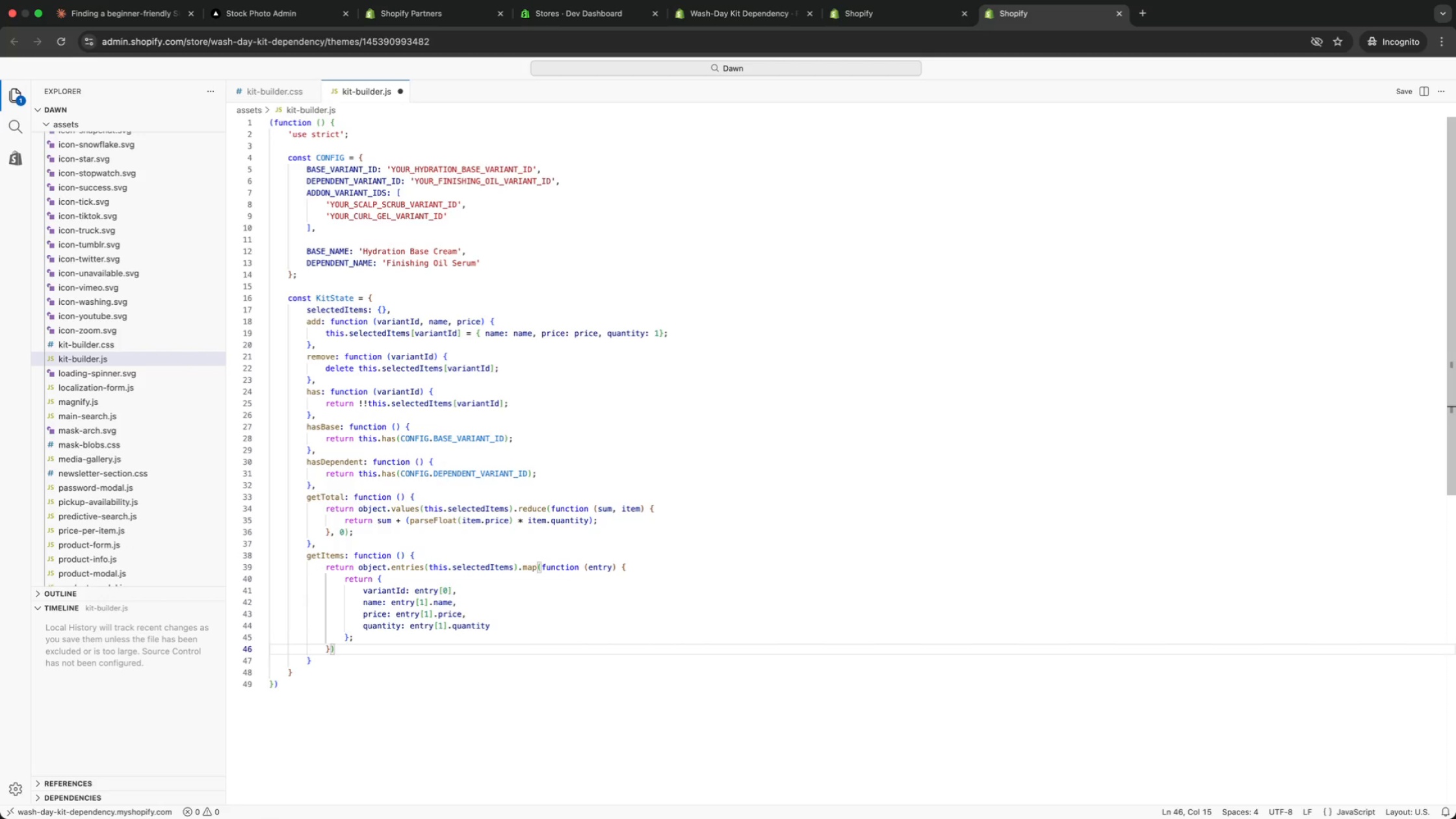 
key(Semicolon)
 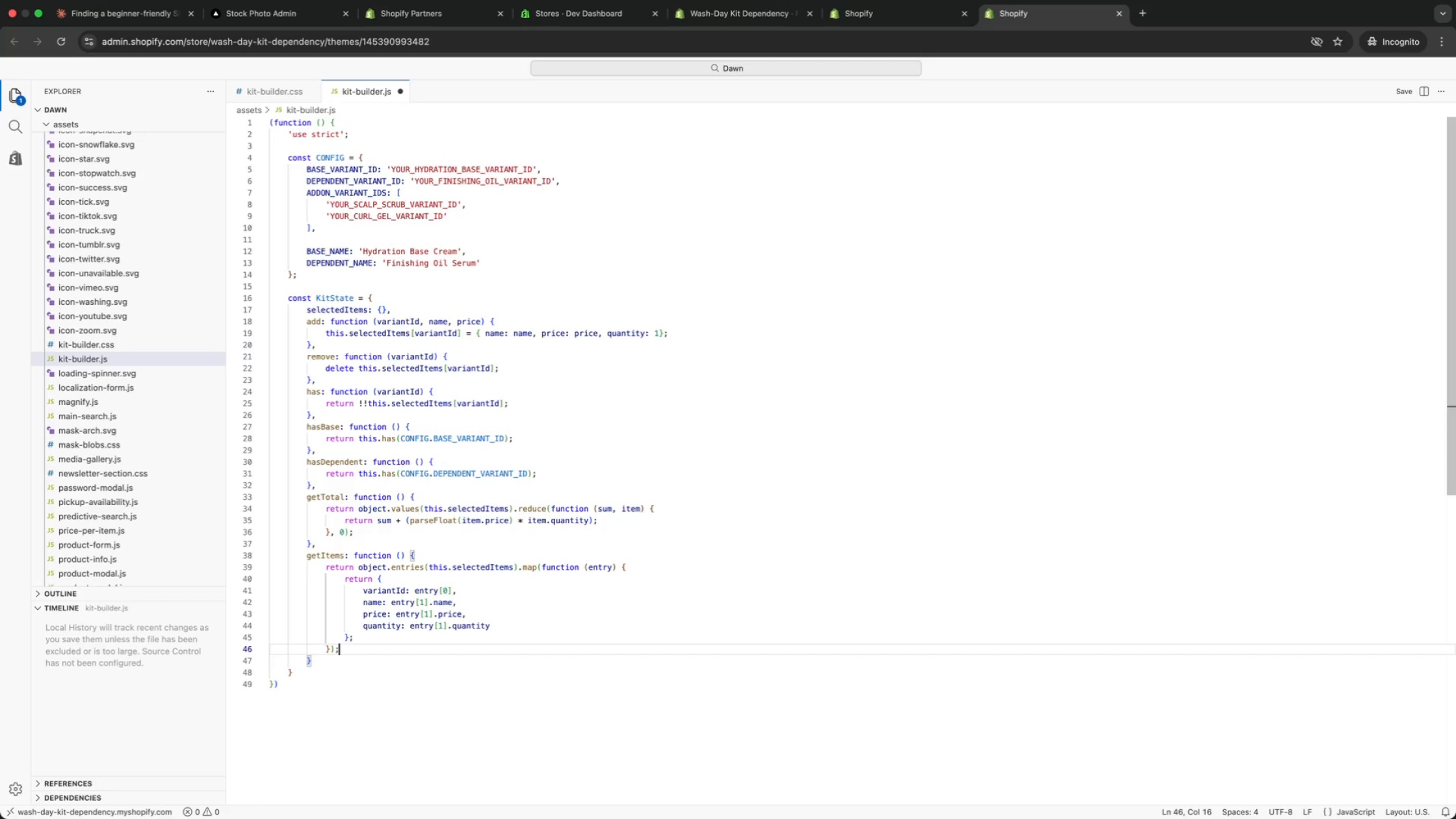 
key(ArrowDown)
 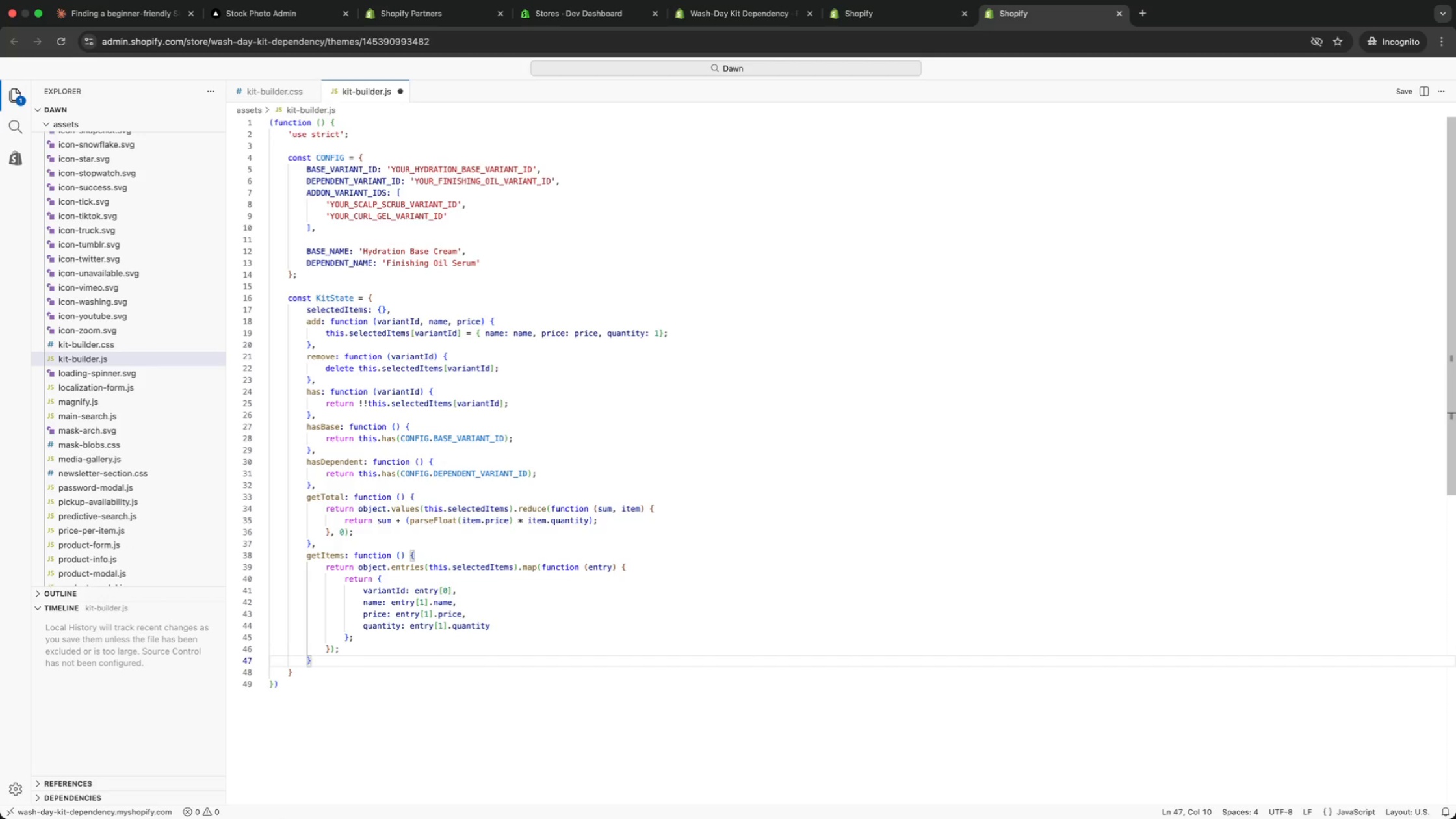 
key(Comma)
 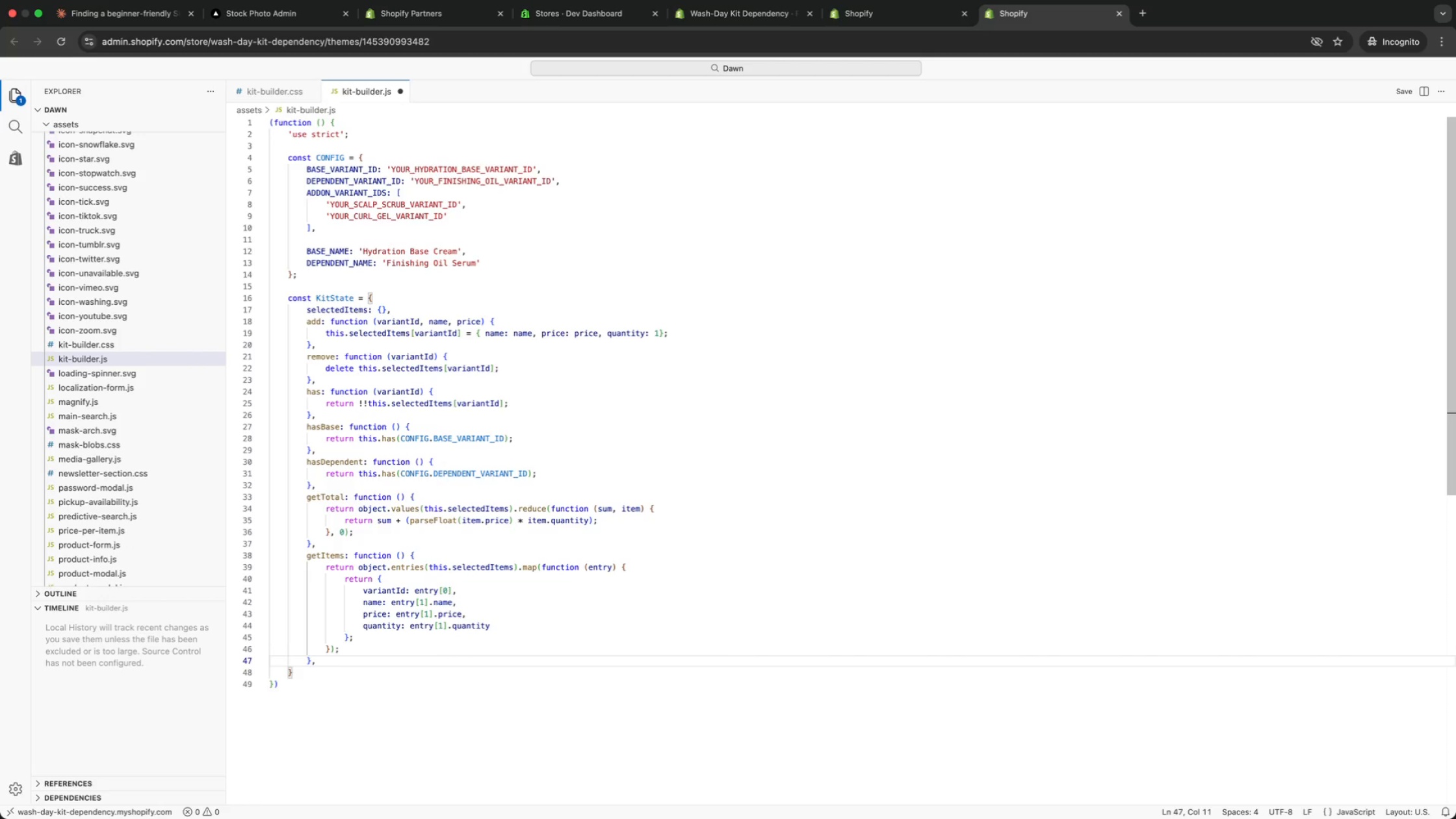 
key(Enter)
 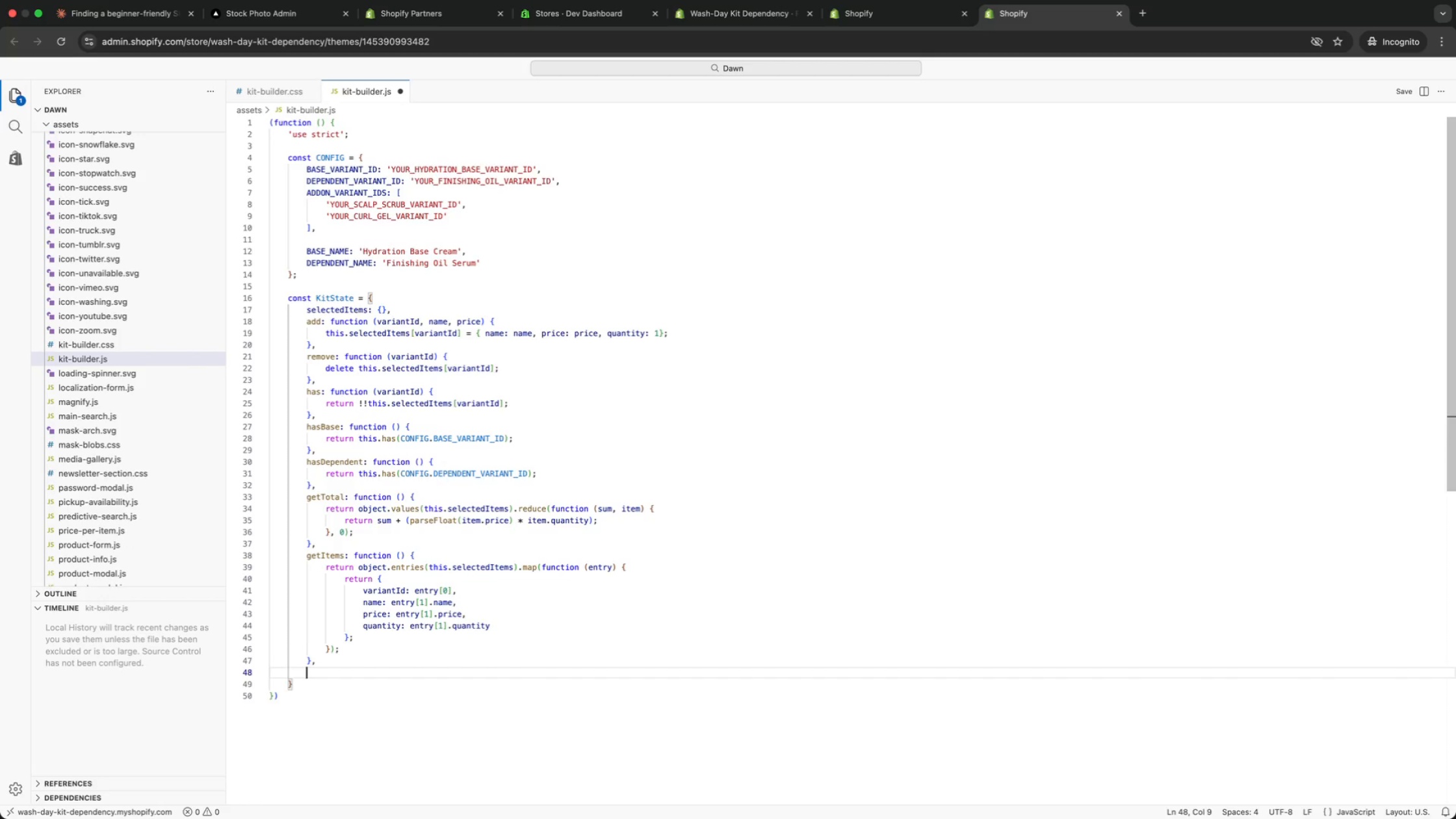 
type(isEmpty: fun)
 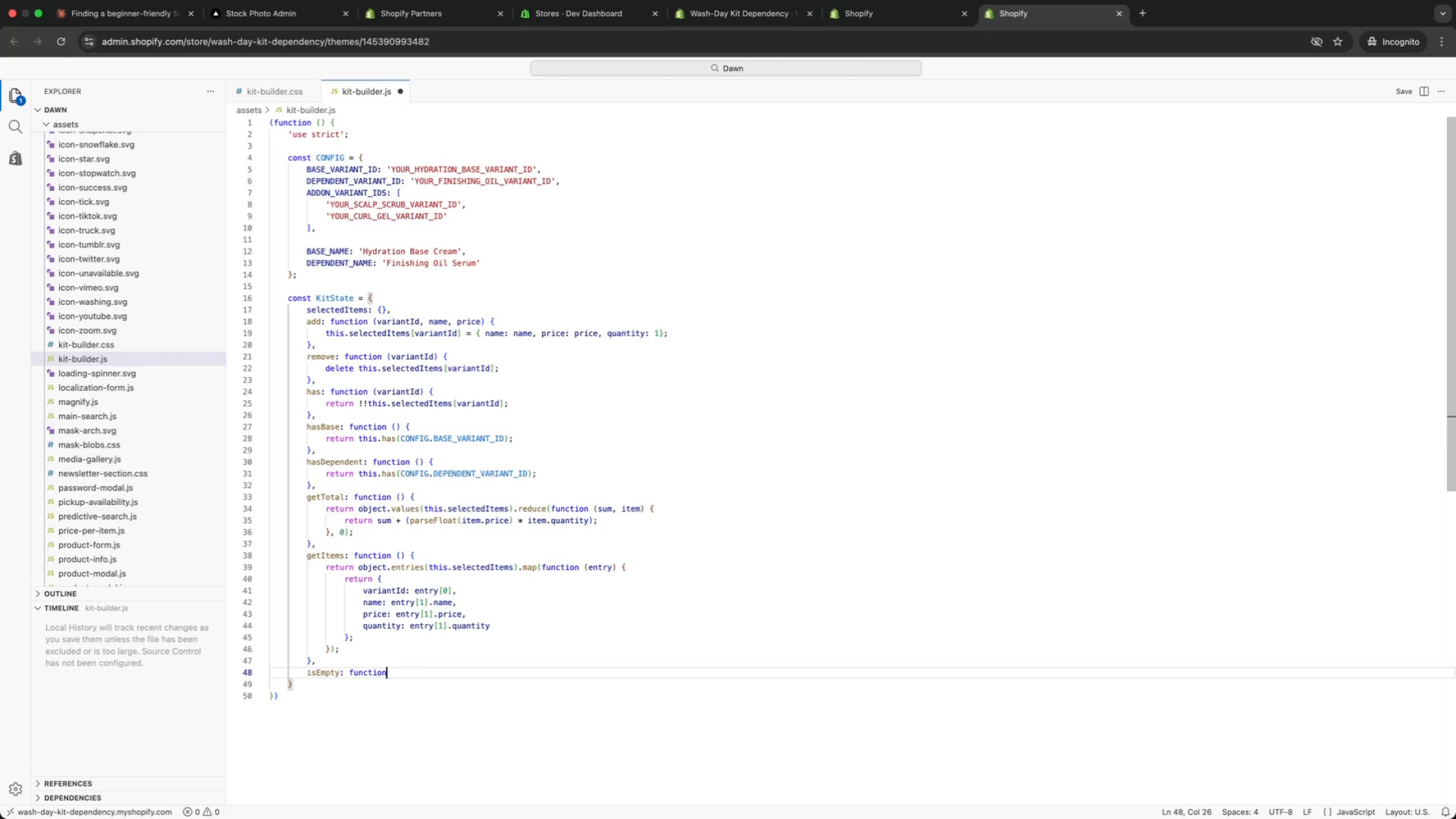 
 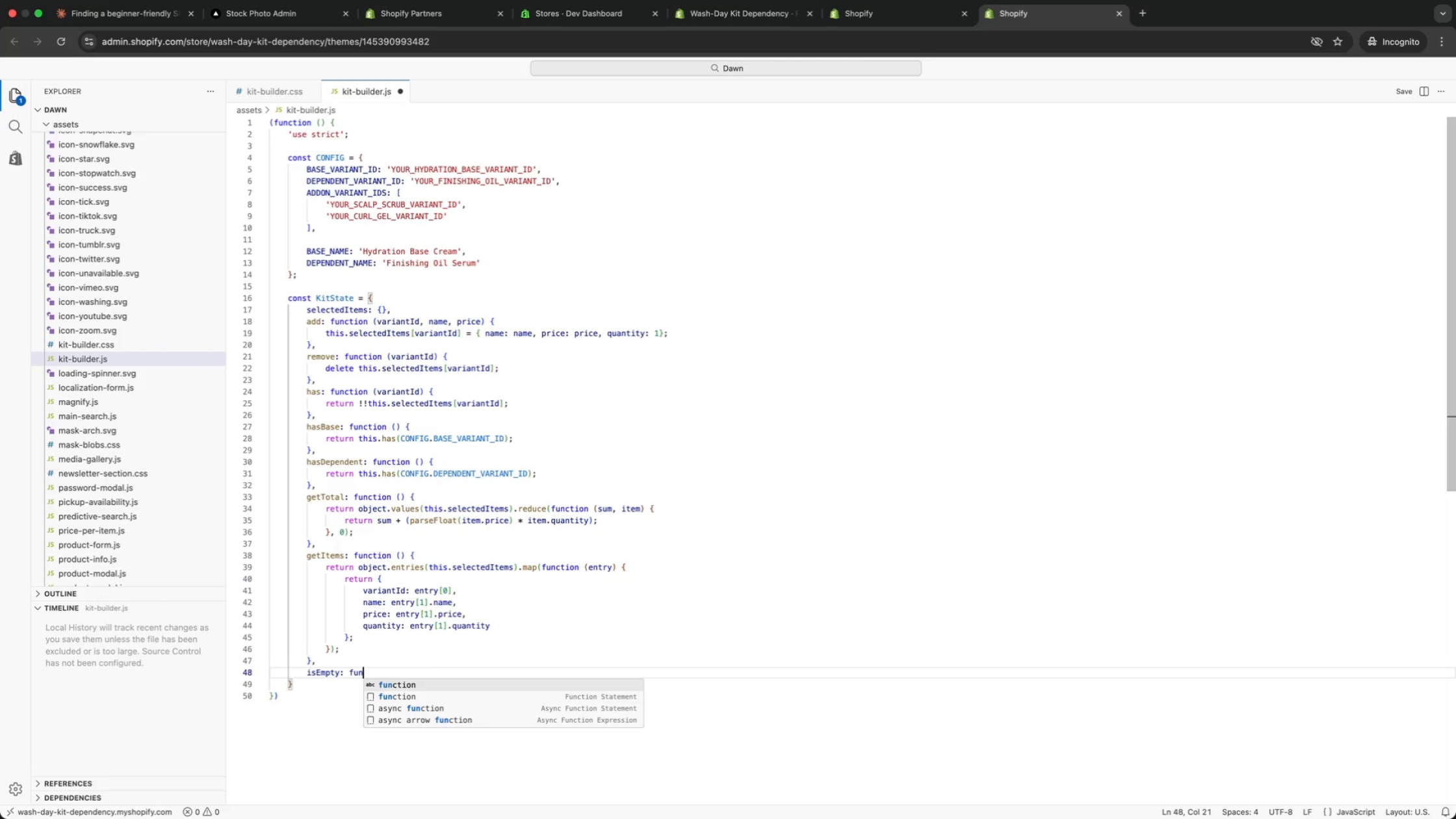 
key(Enter)
 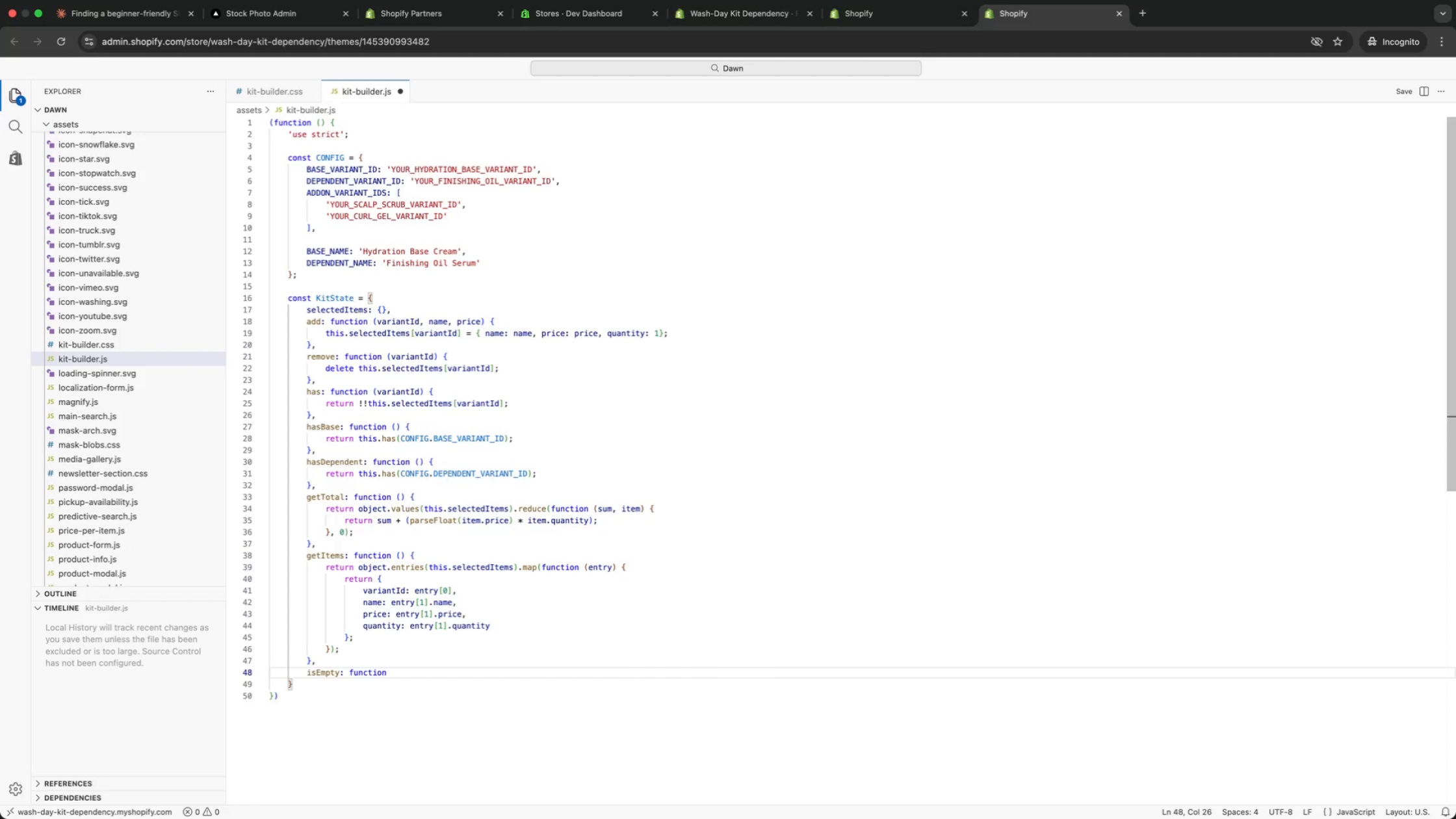 
key(Space)
 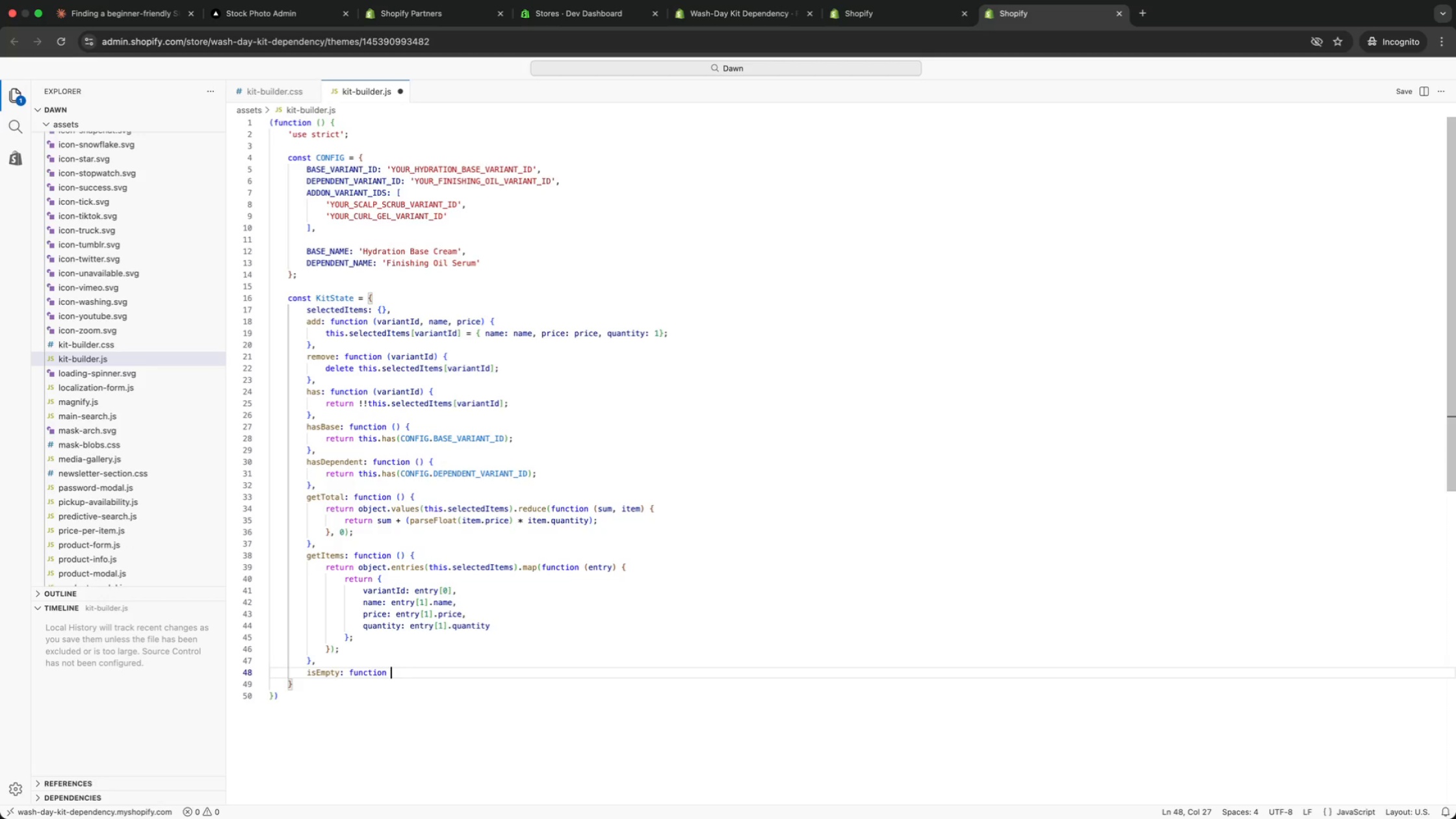 
key(Shift+9)
 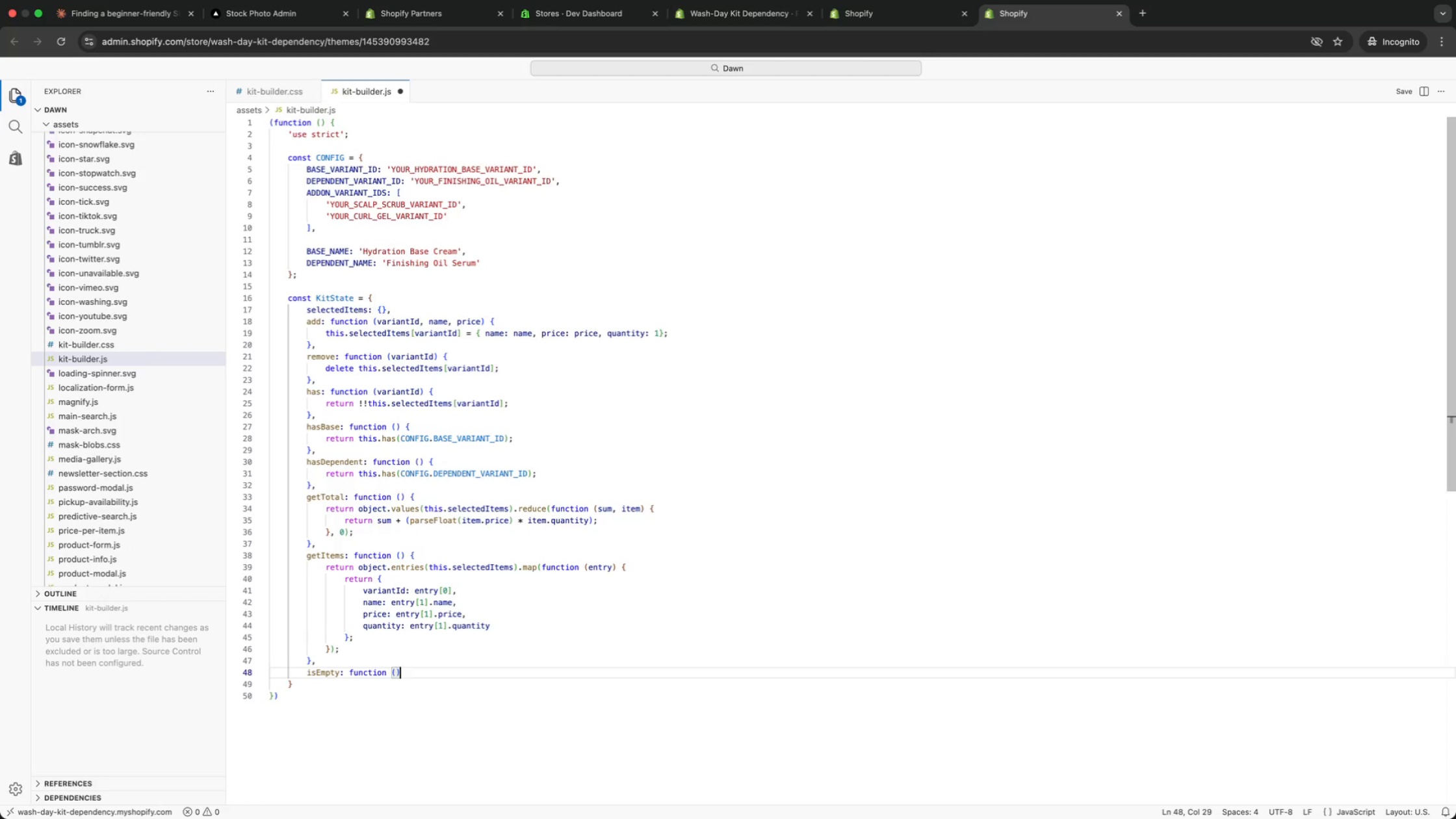 
key(ArrowRight)
 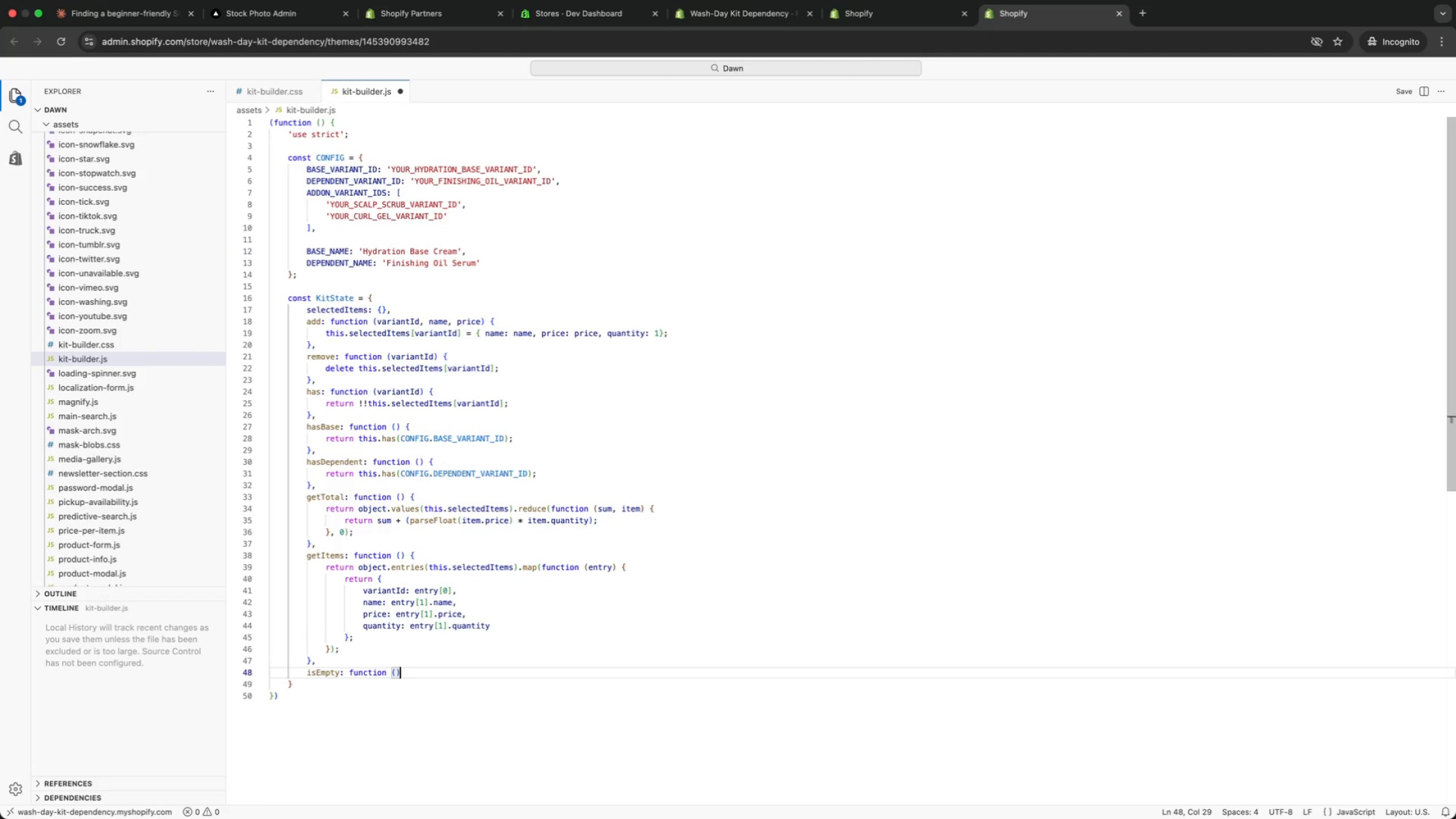 
key(Space)
 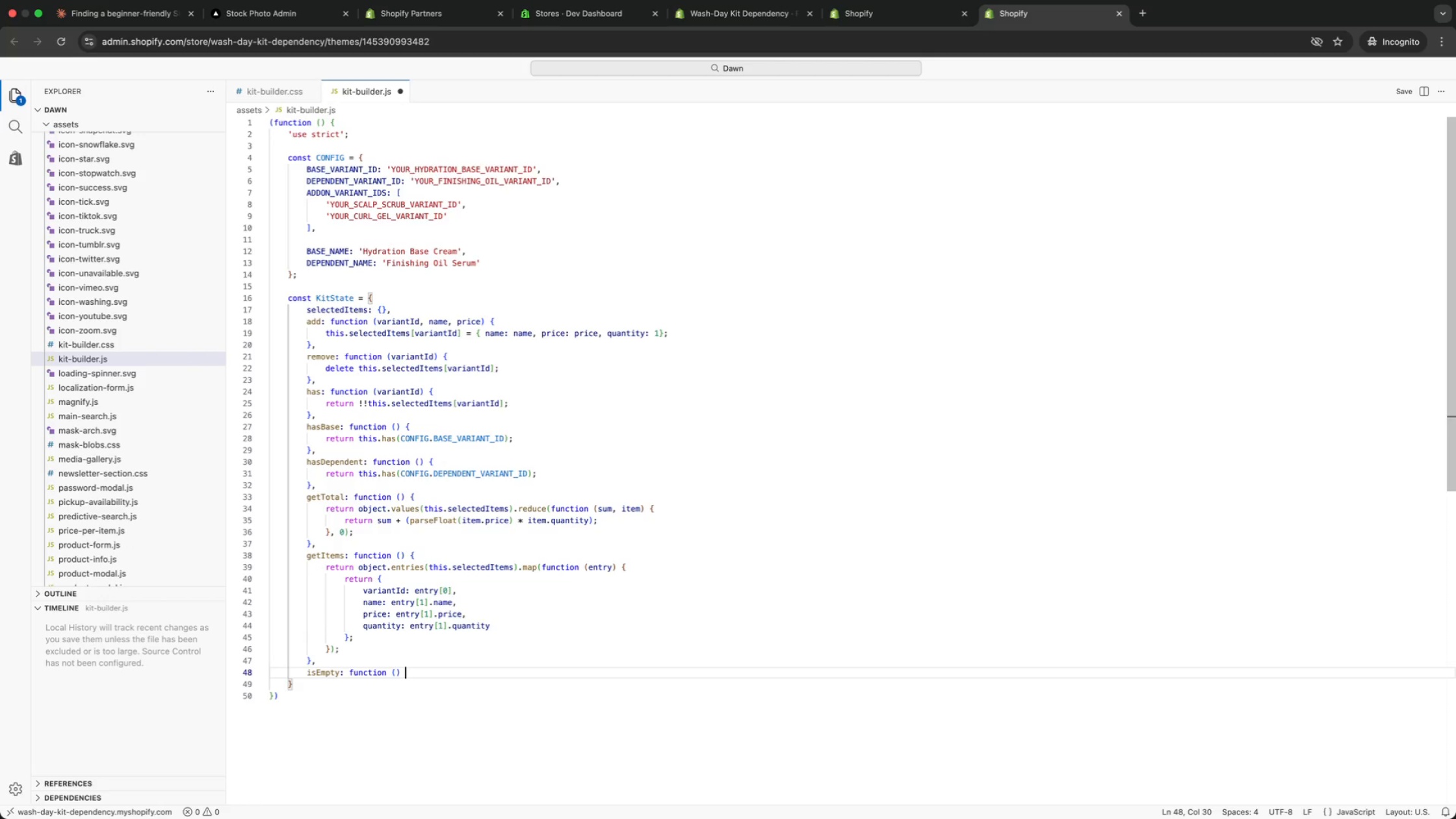 
key(Shift+BracketLeft)
 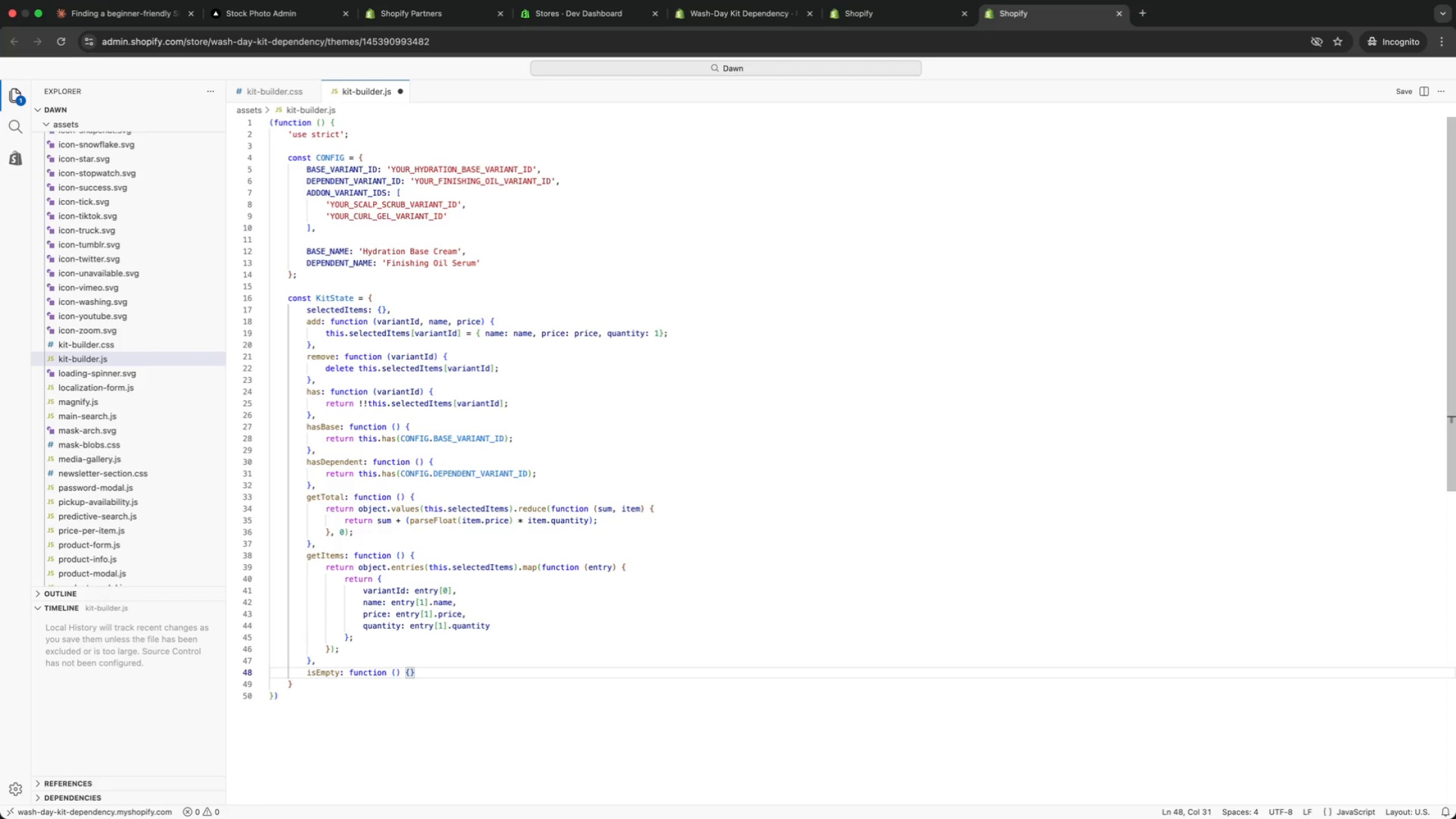 
key(Enter)
 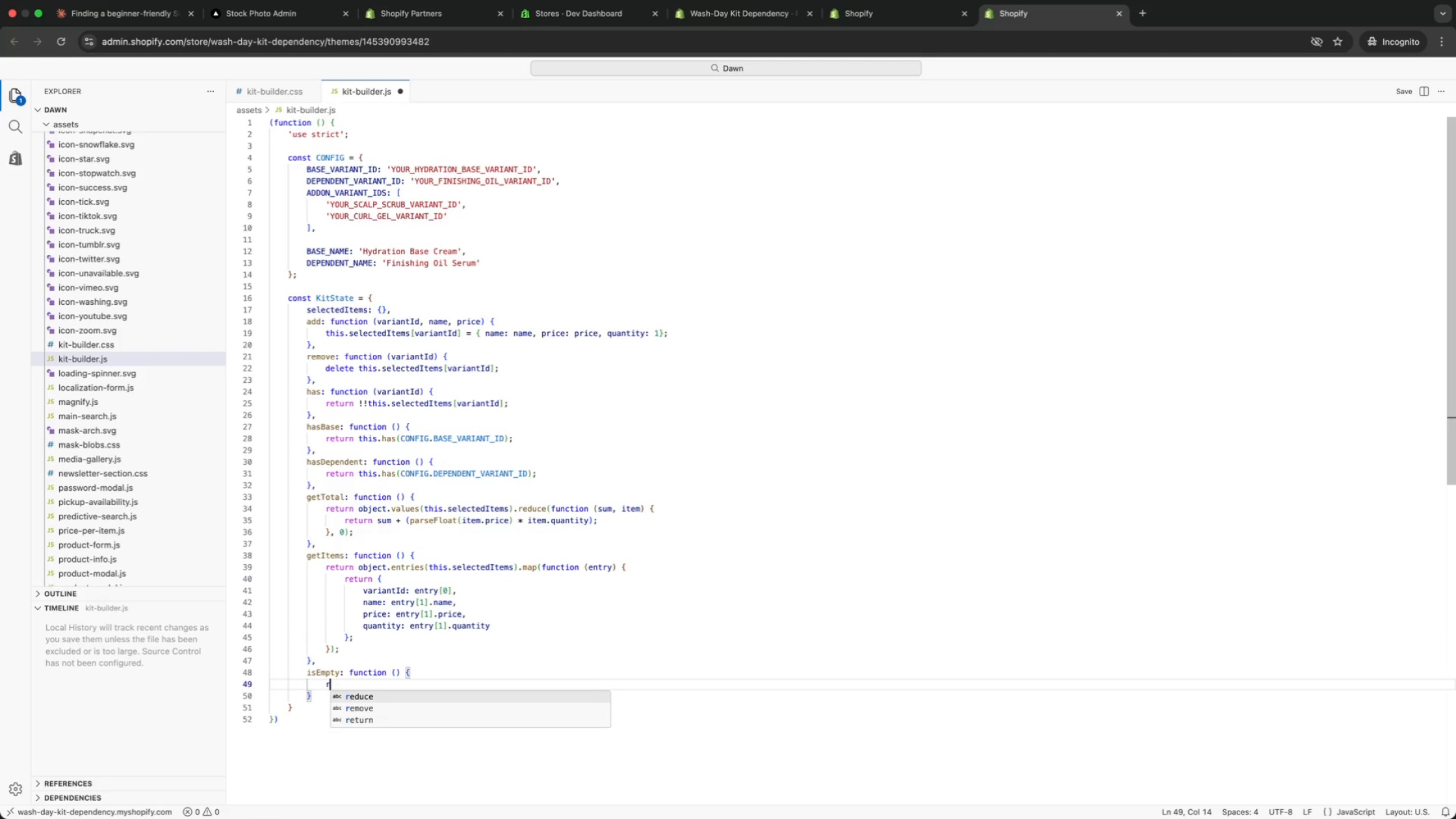 
type(ret)
 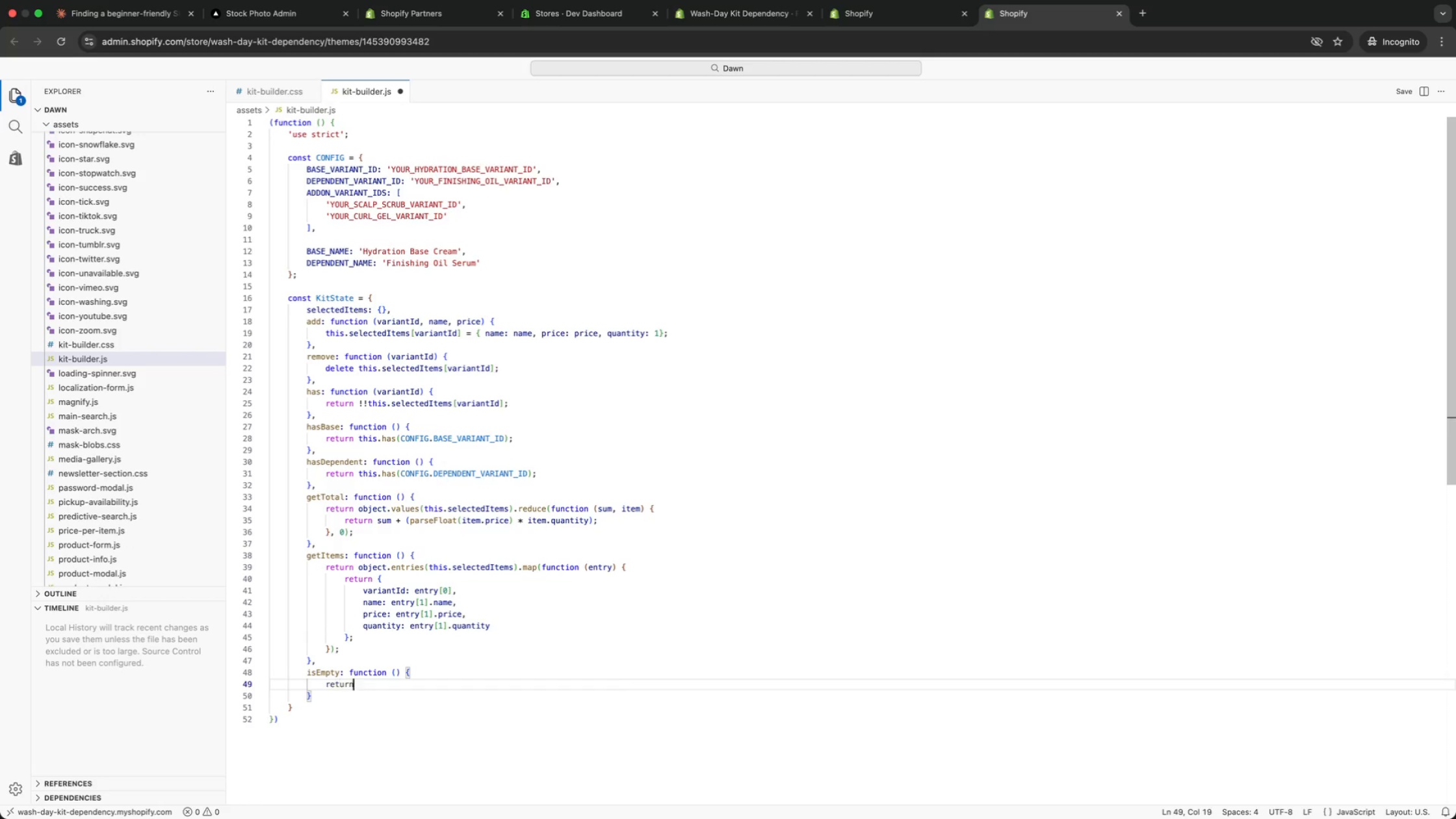 
key(Enter)
 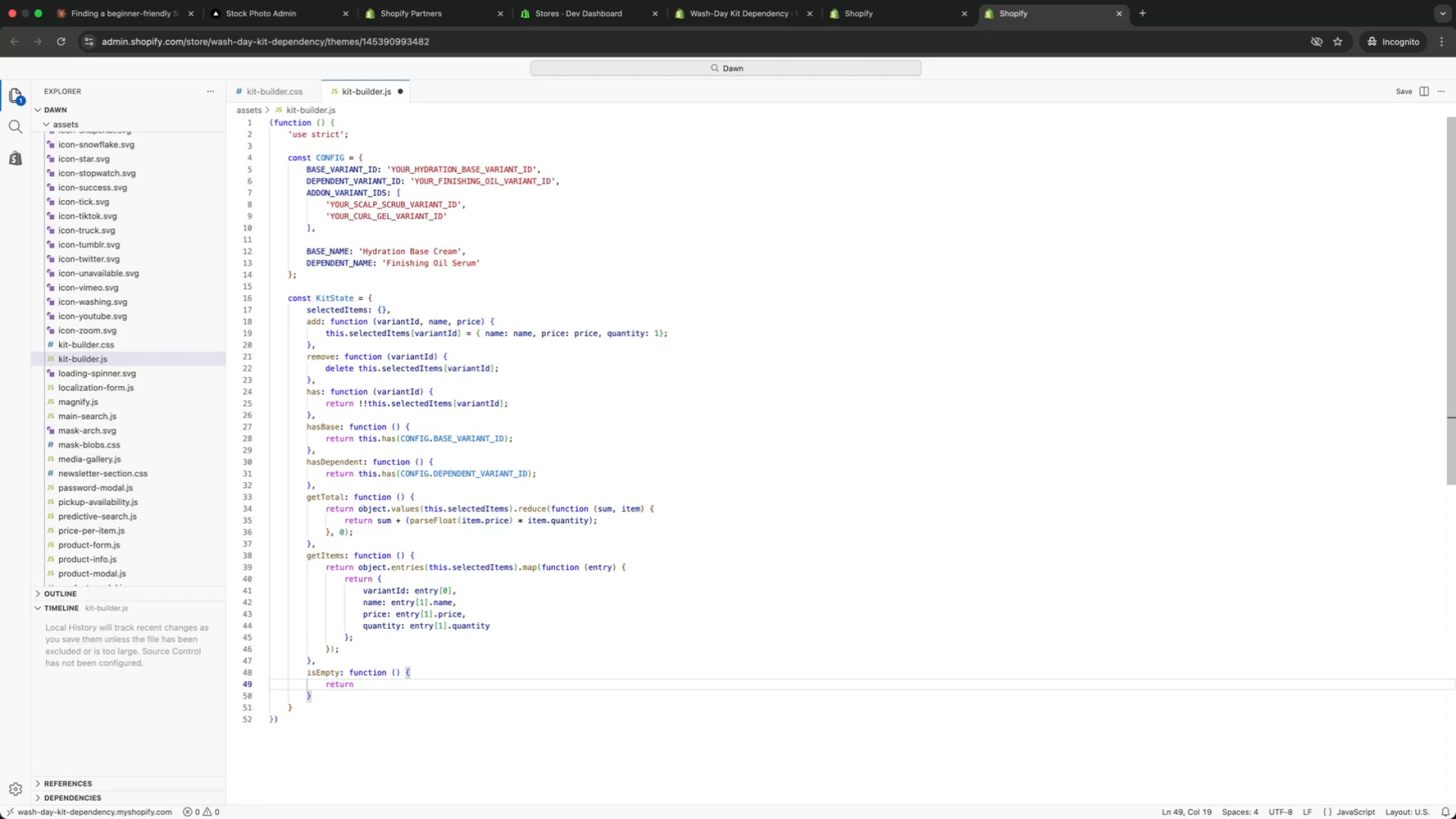 
type( obj)
 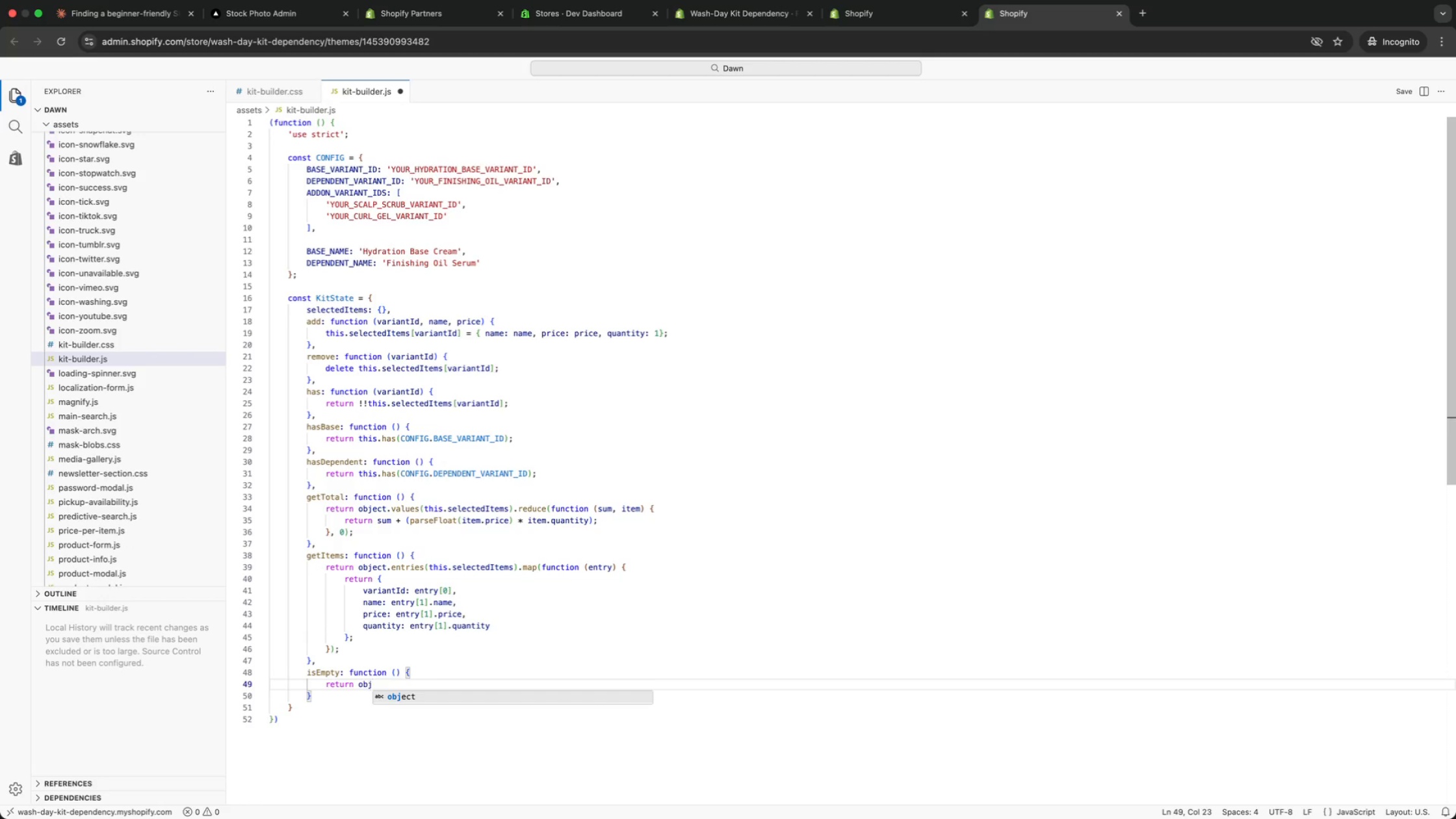 
key(Enter)
 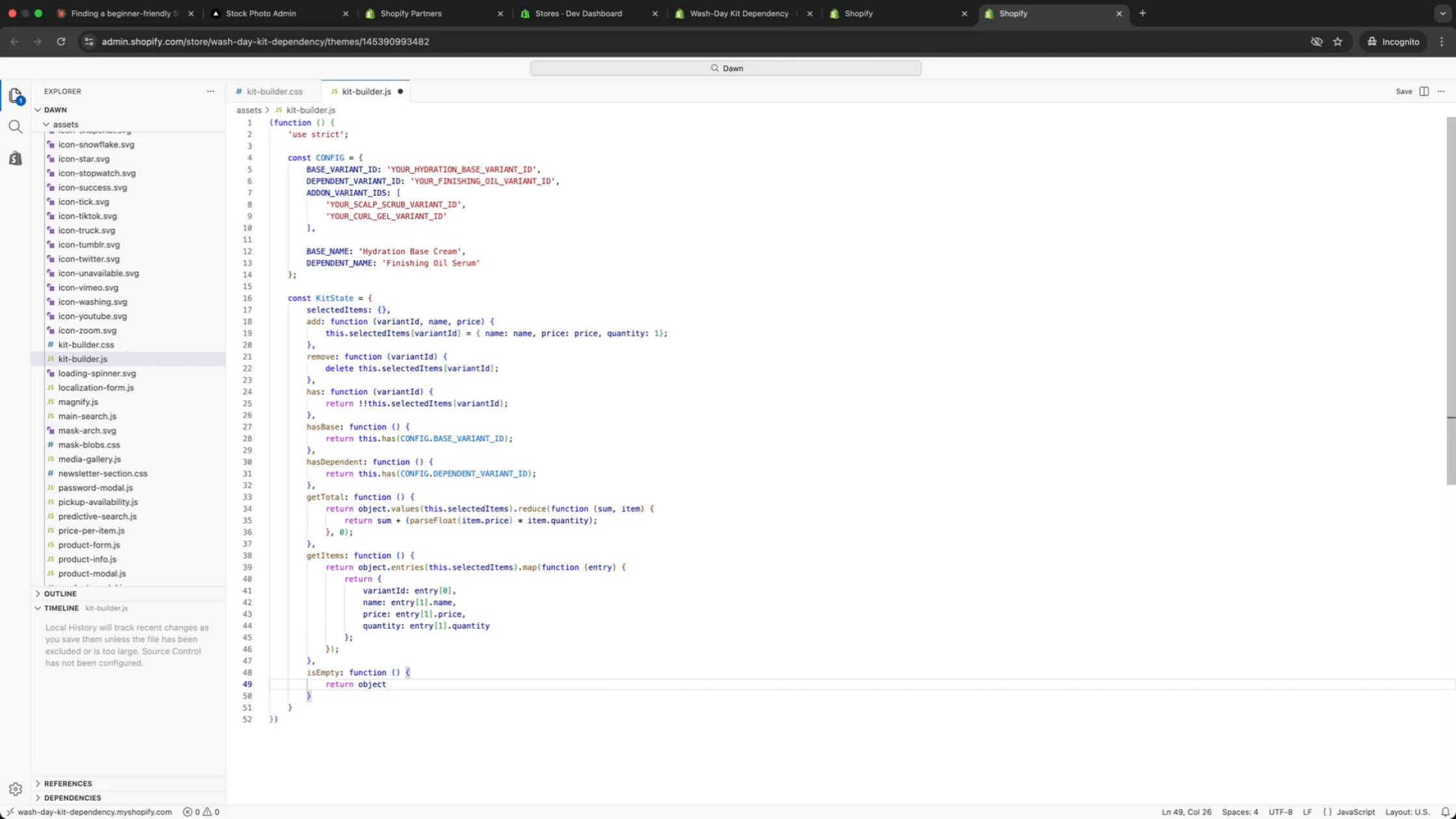 
type(.keys(this.sele)
 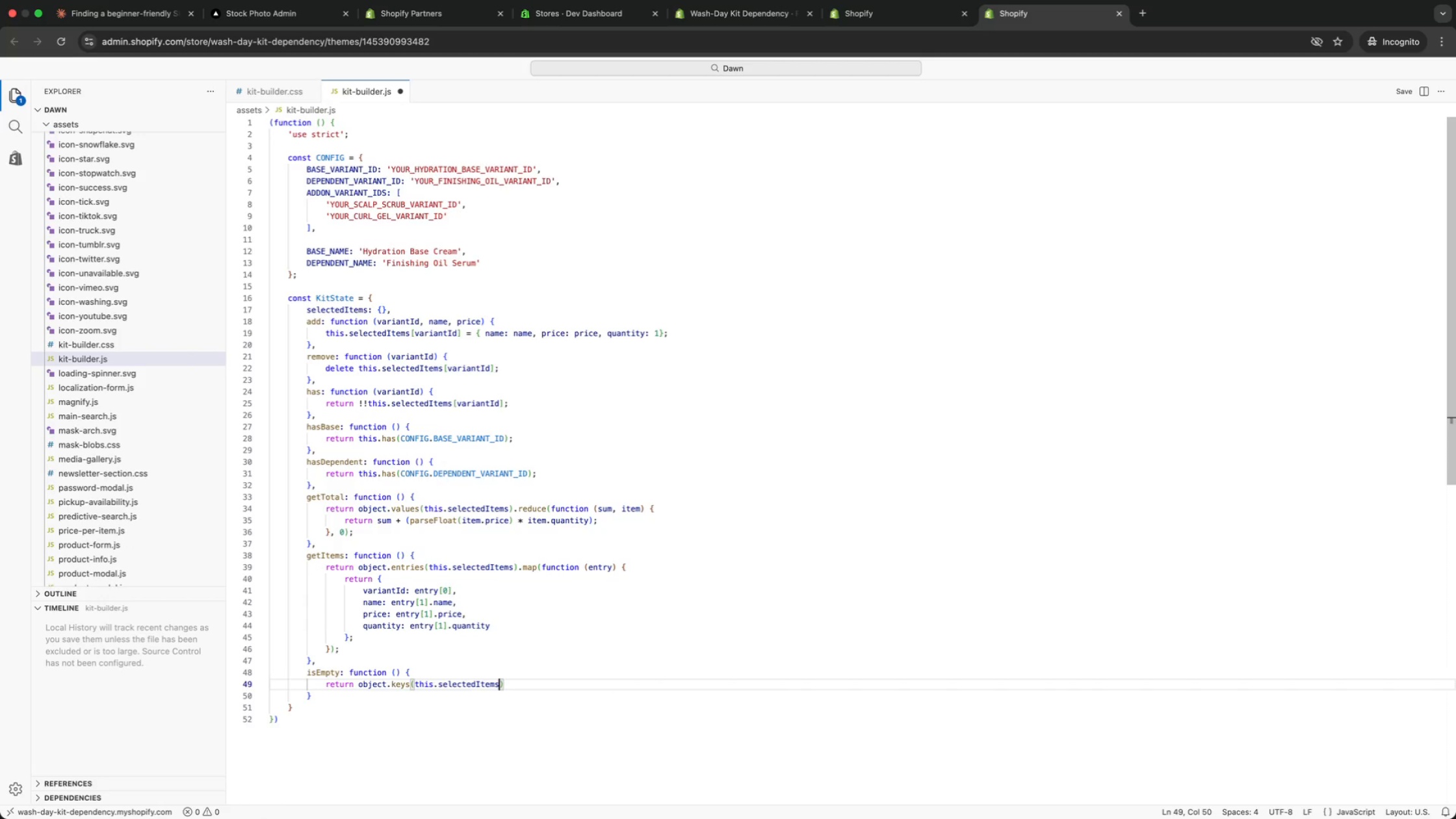 
 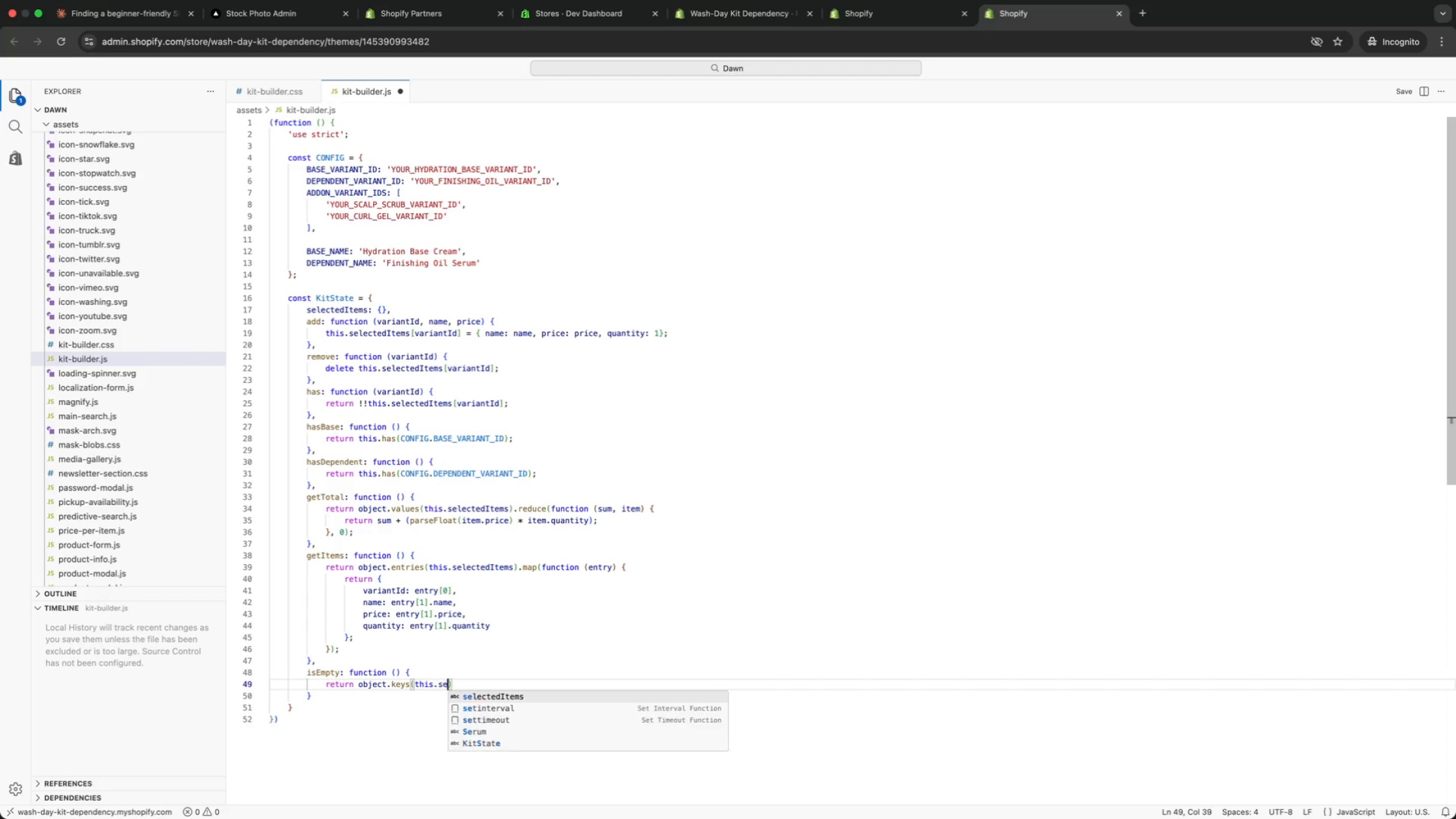 
key(Enter)
 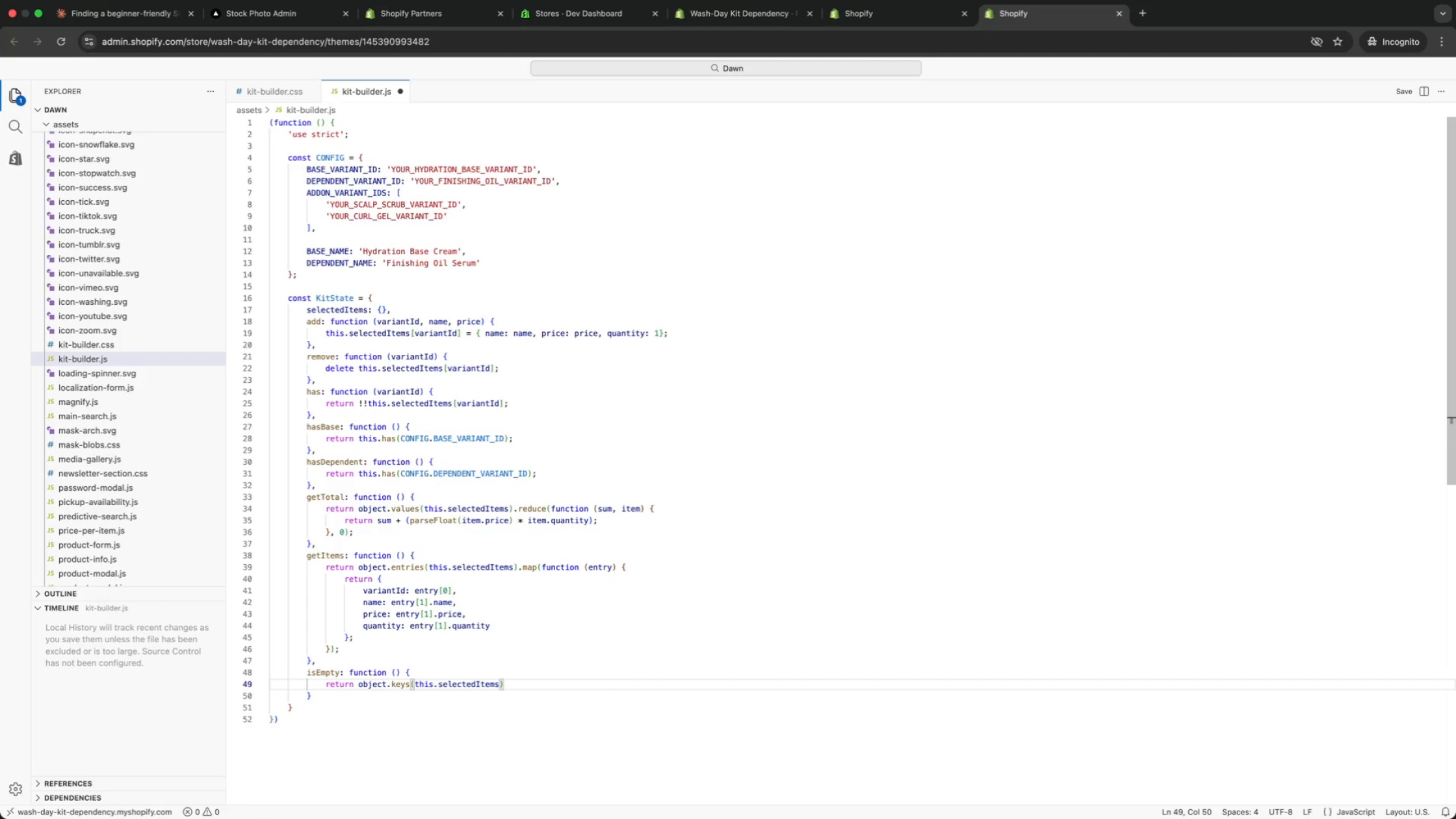 
key(ArrowRight)
 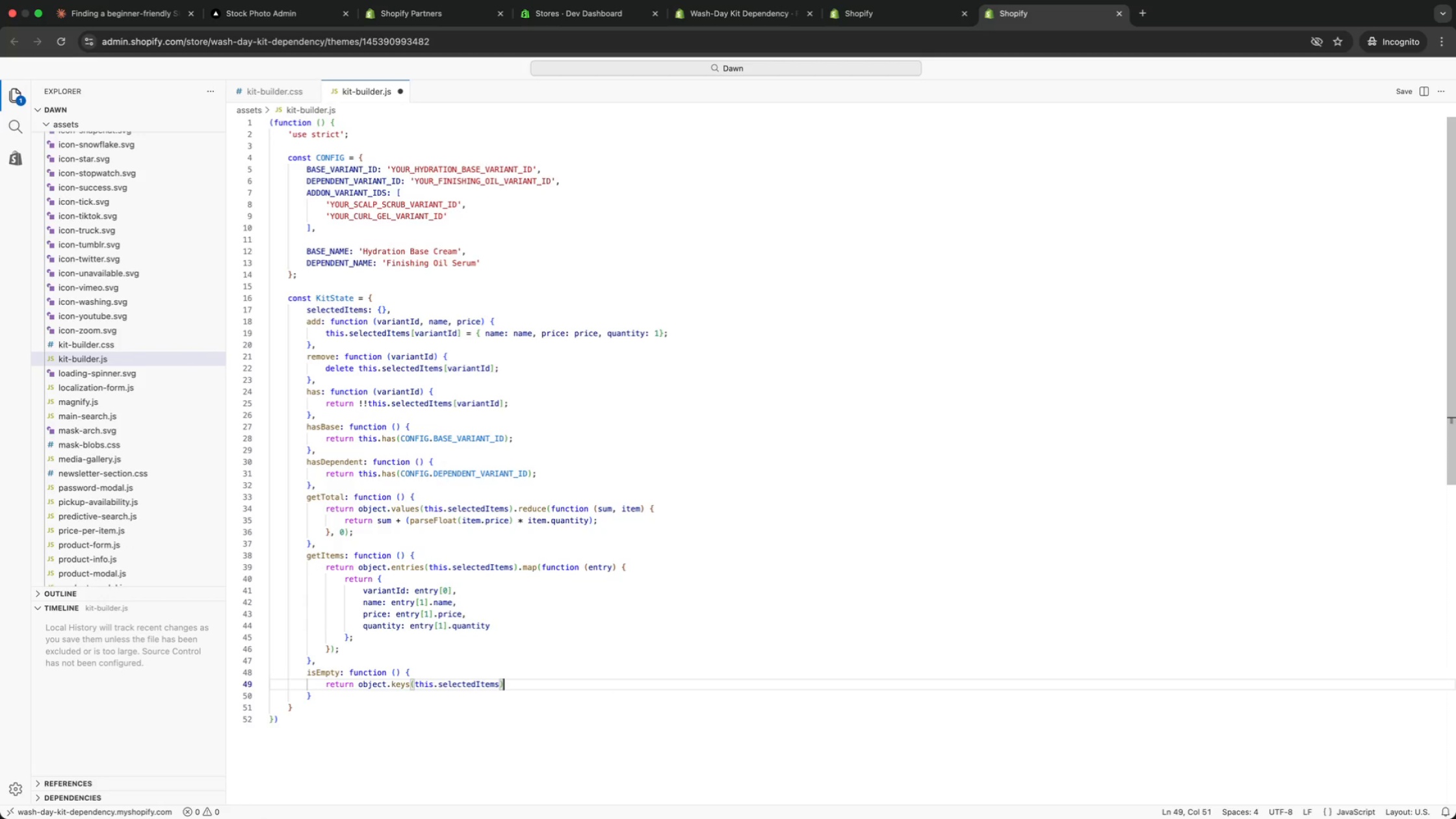 
type(.lenght)
key(Backspace)
key(Backspace)
type(th)
 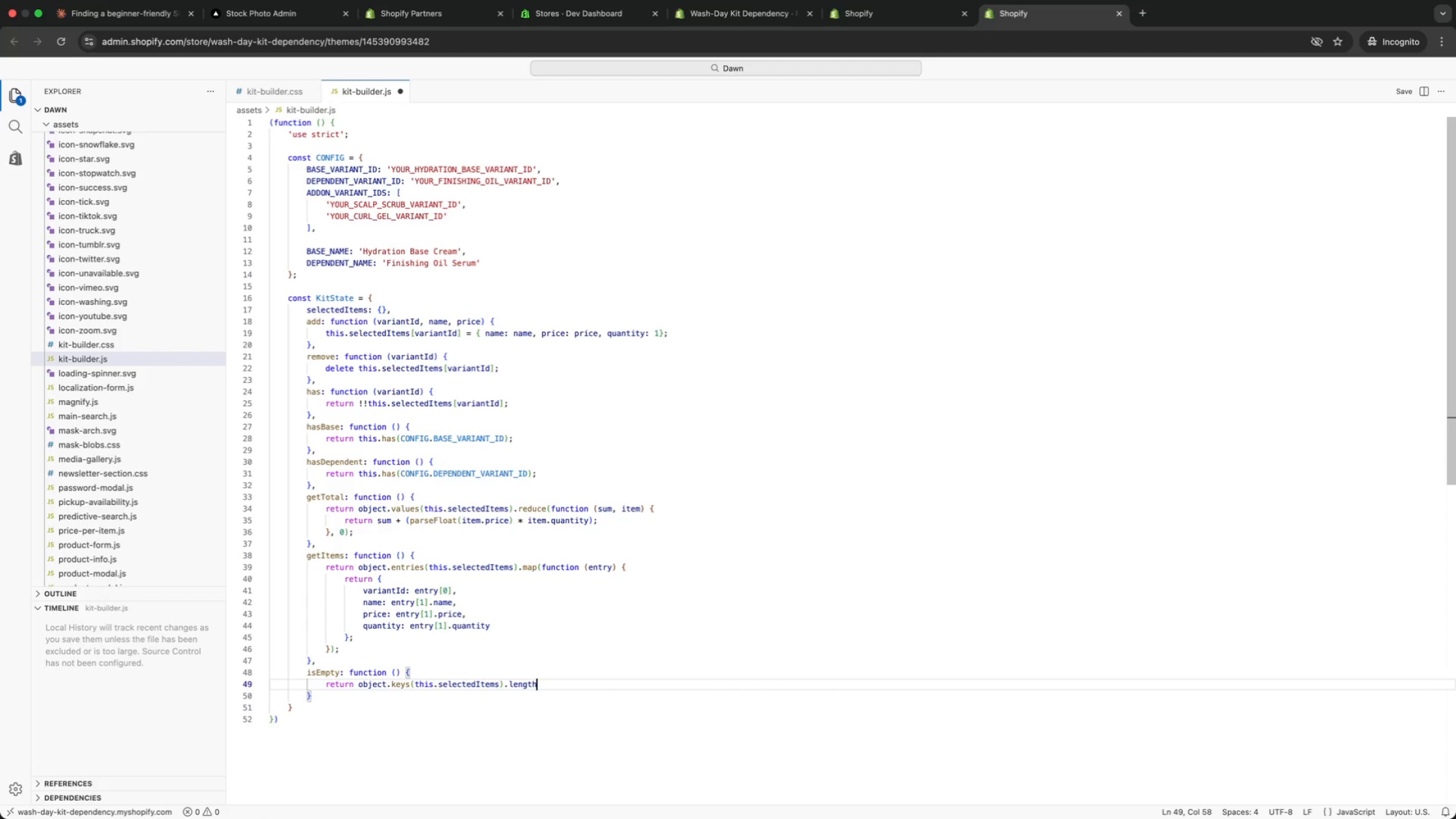 
key(Equal)
 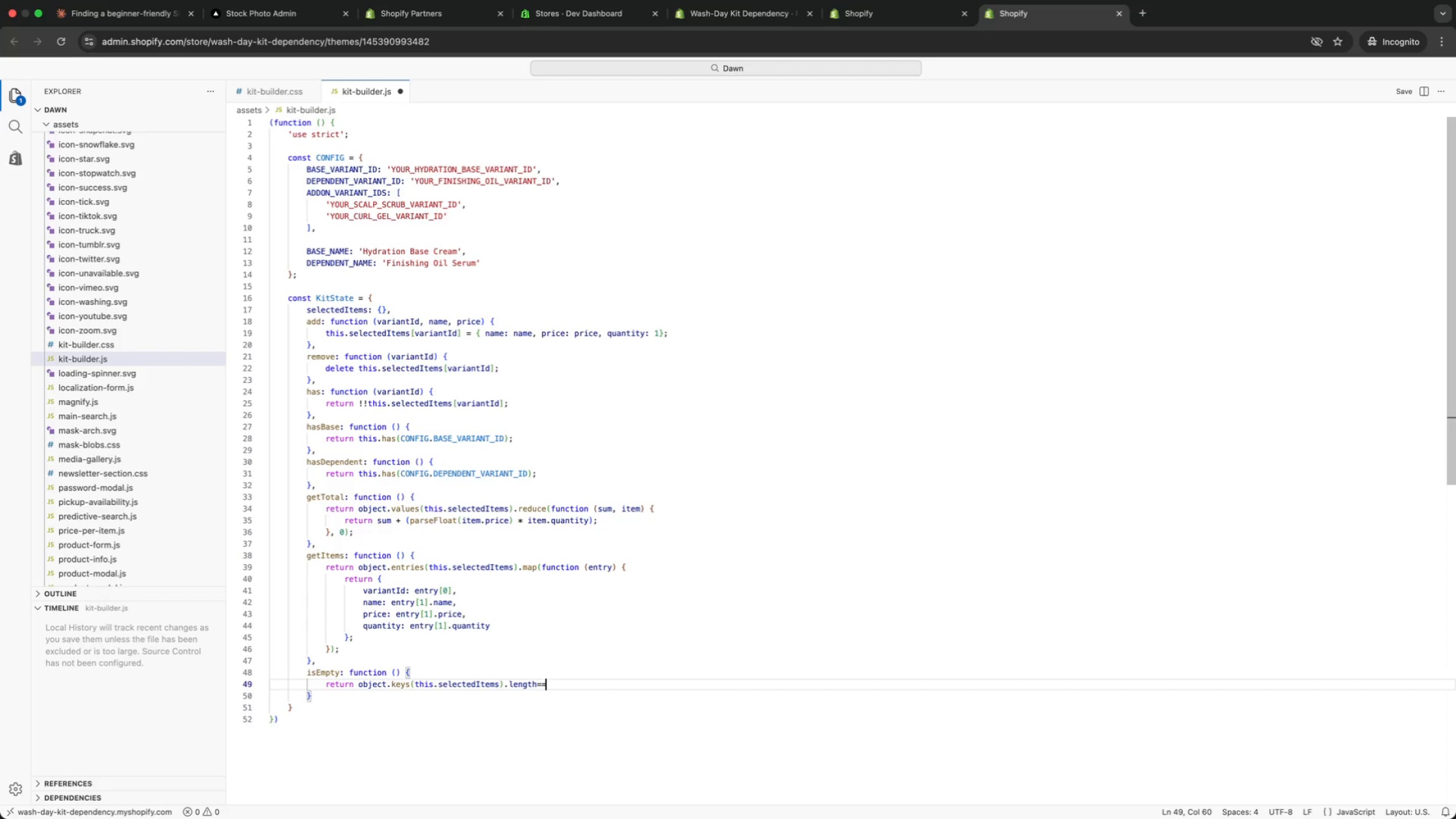 
key(Equal)
 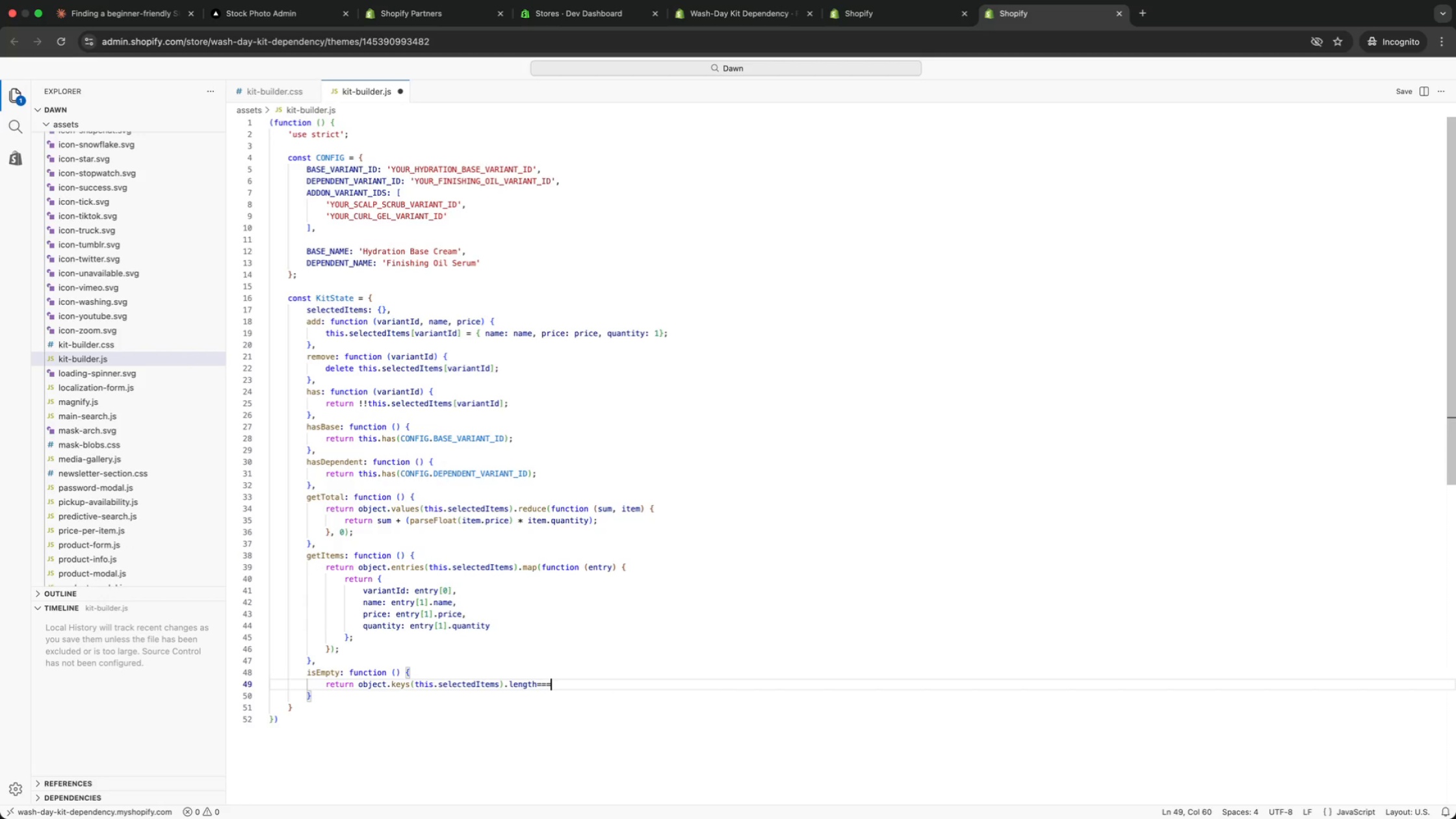 
key(Equal)
 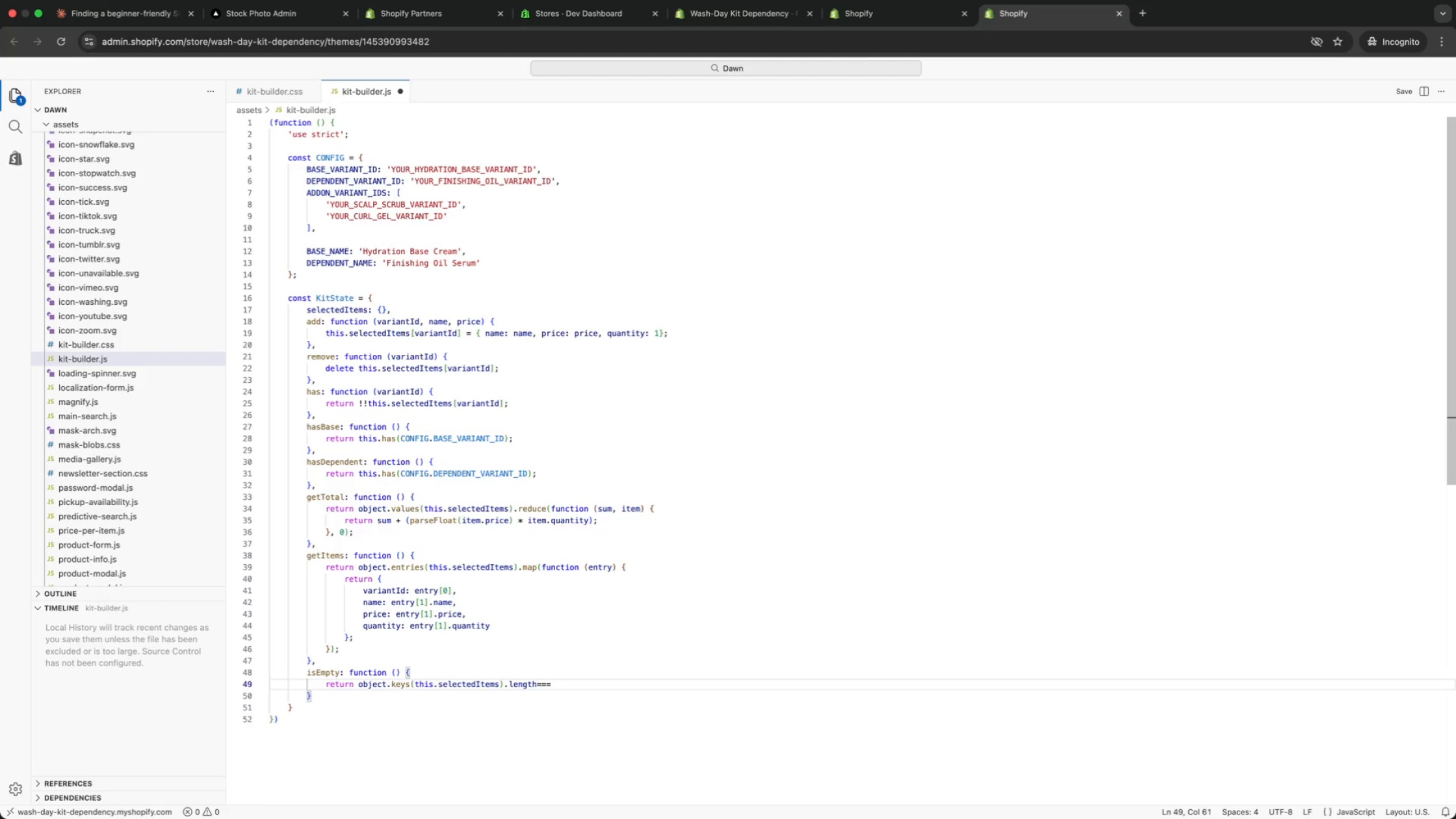 
key(0)
 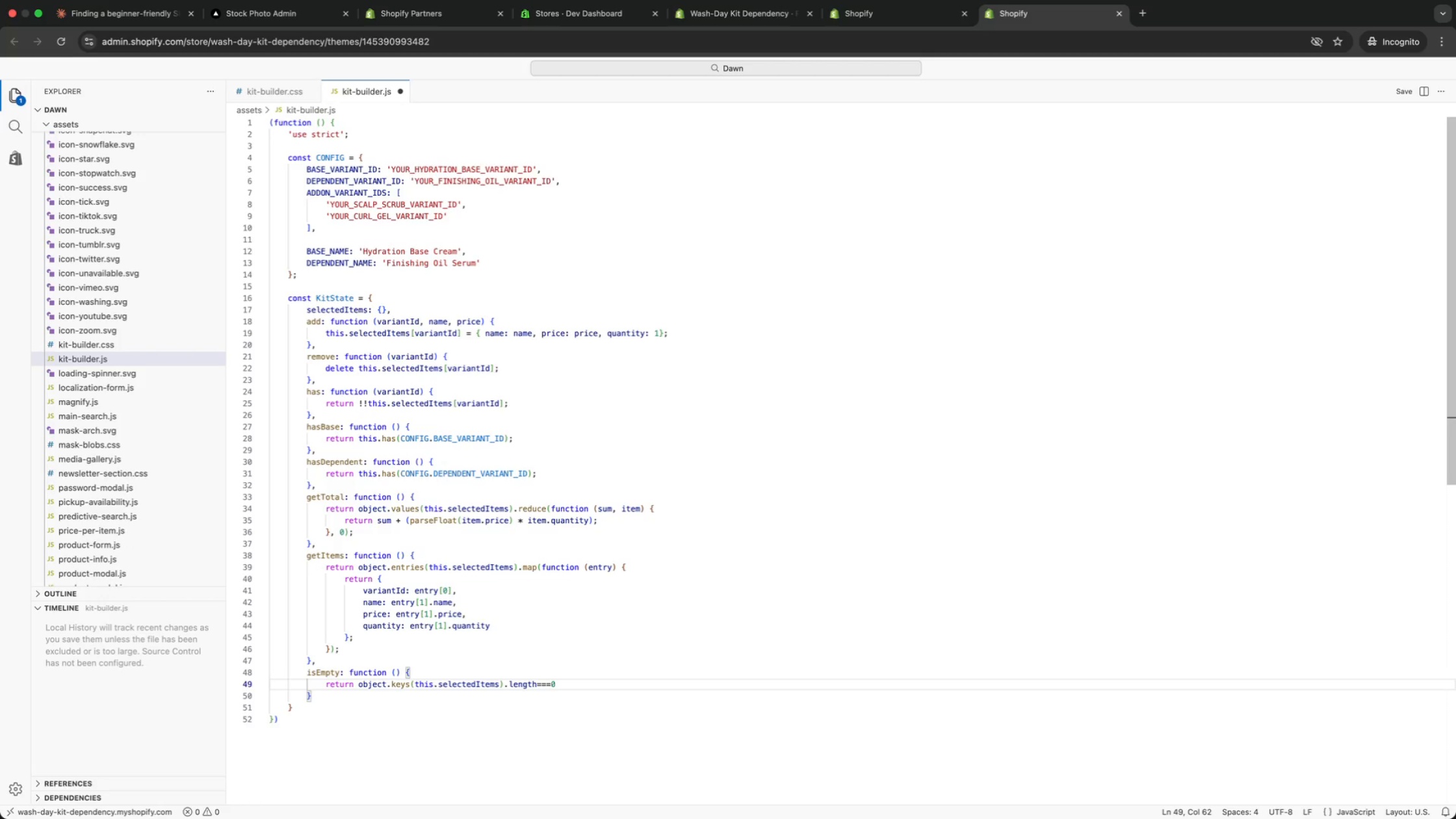 
key(Semicolon)
 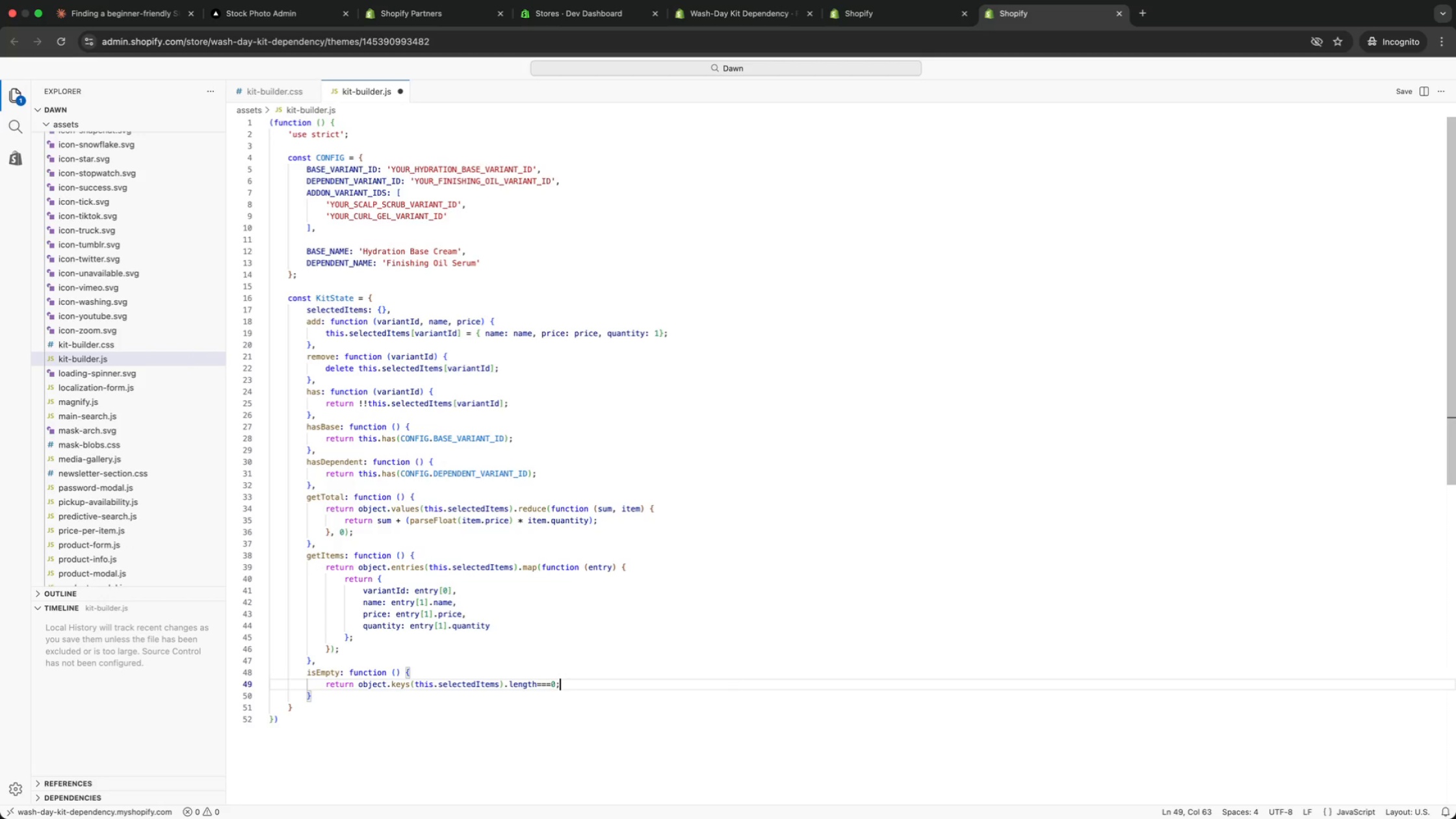 
key(ArrowDown)
 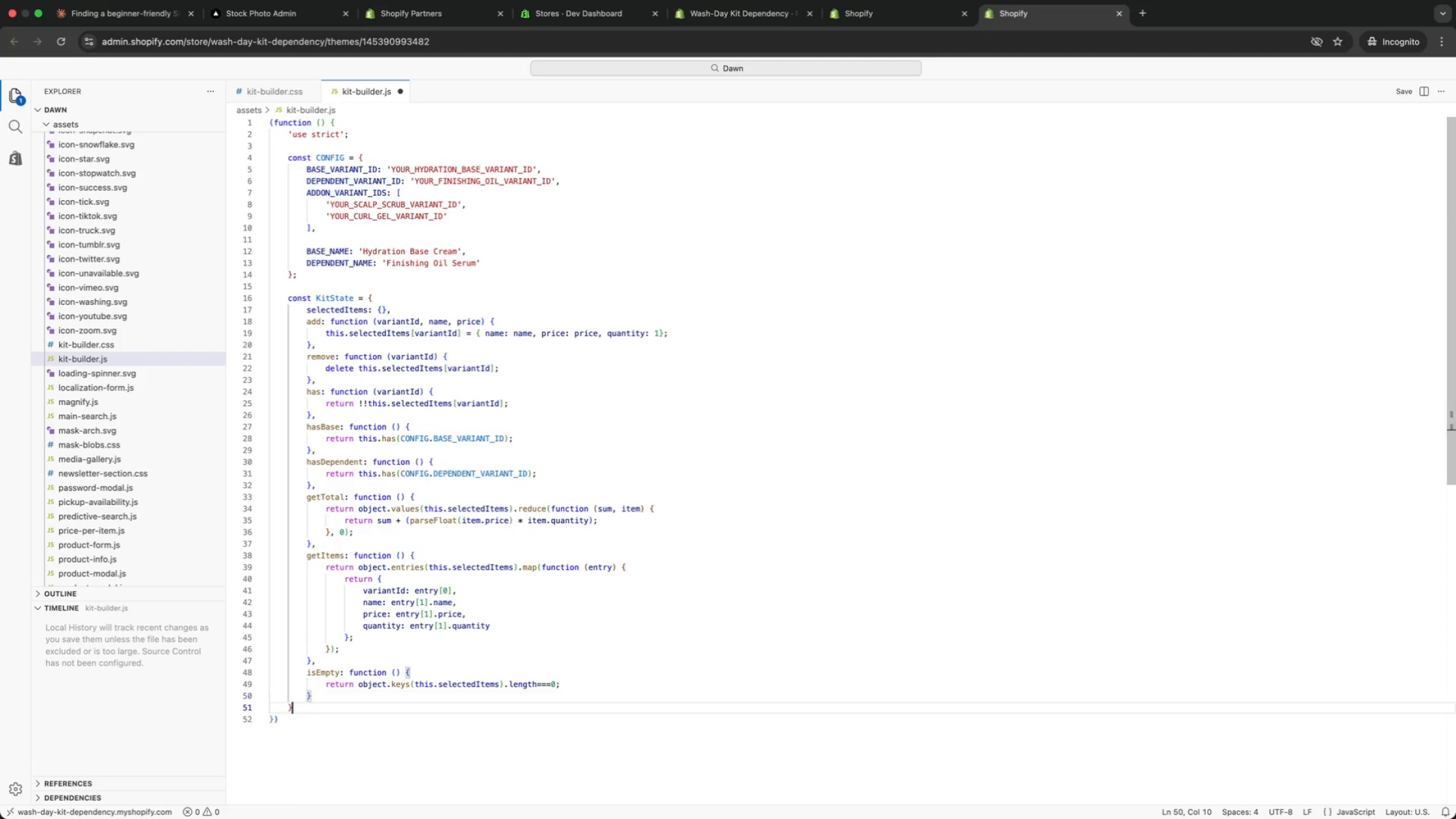 
key(ArrowDown)
 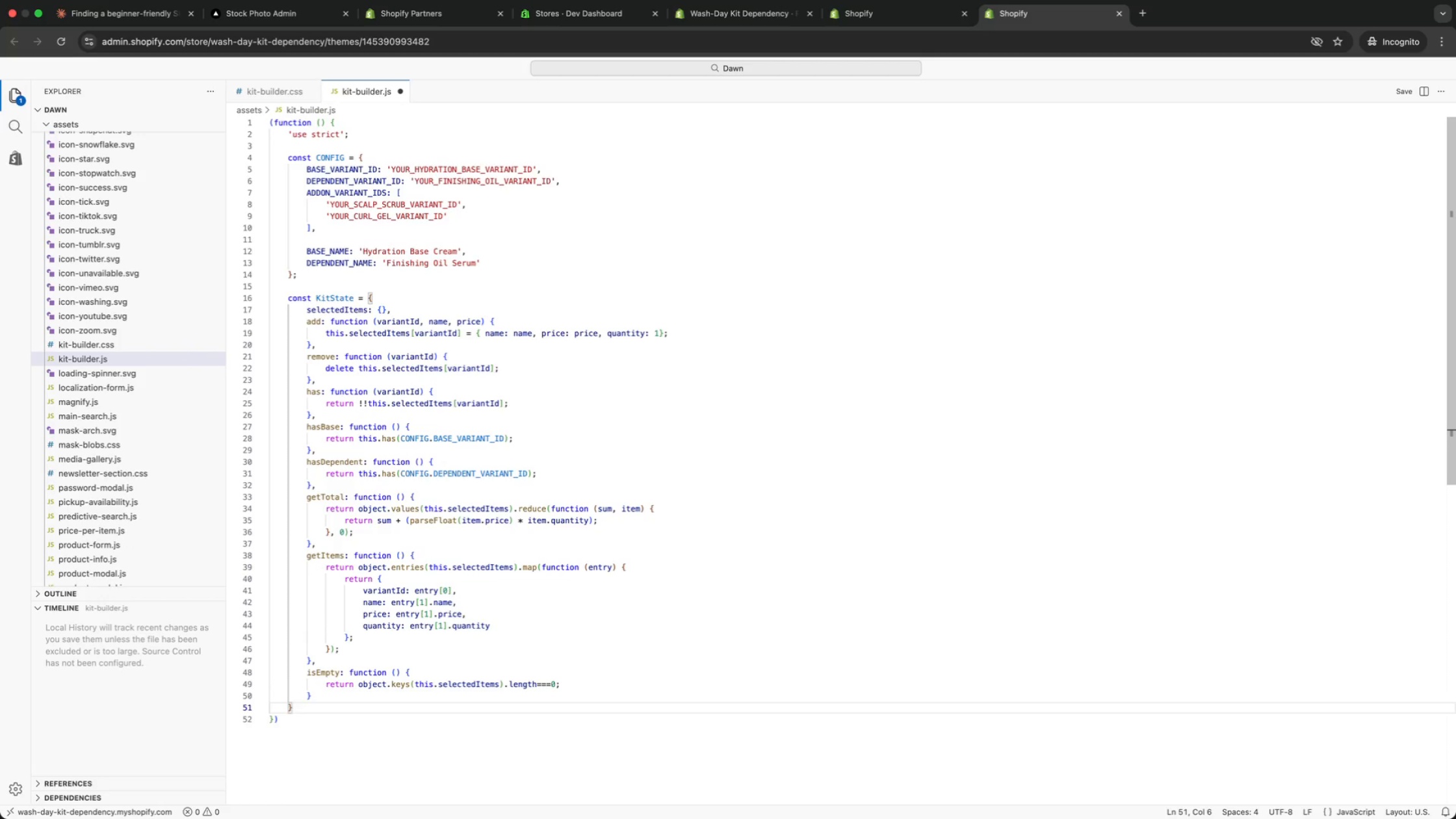 
key(Semicolon)
 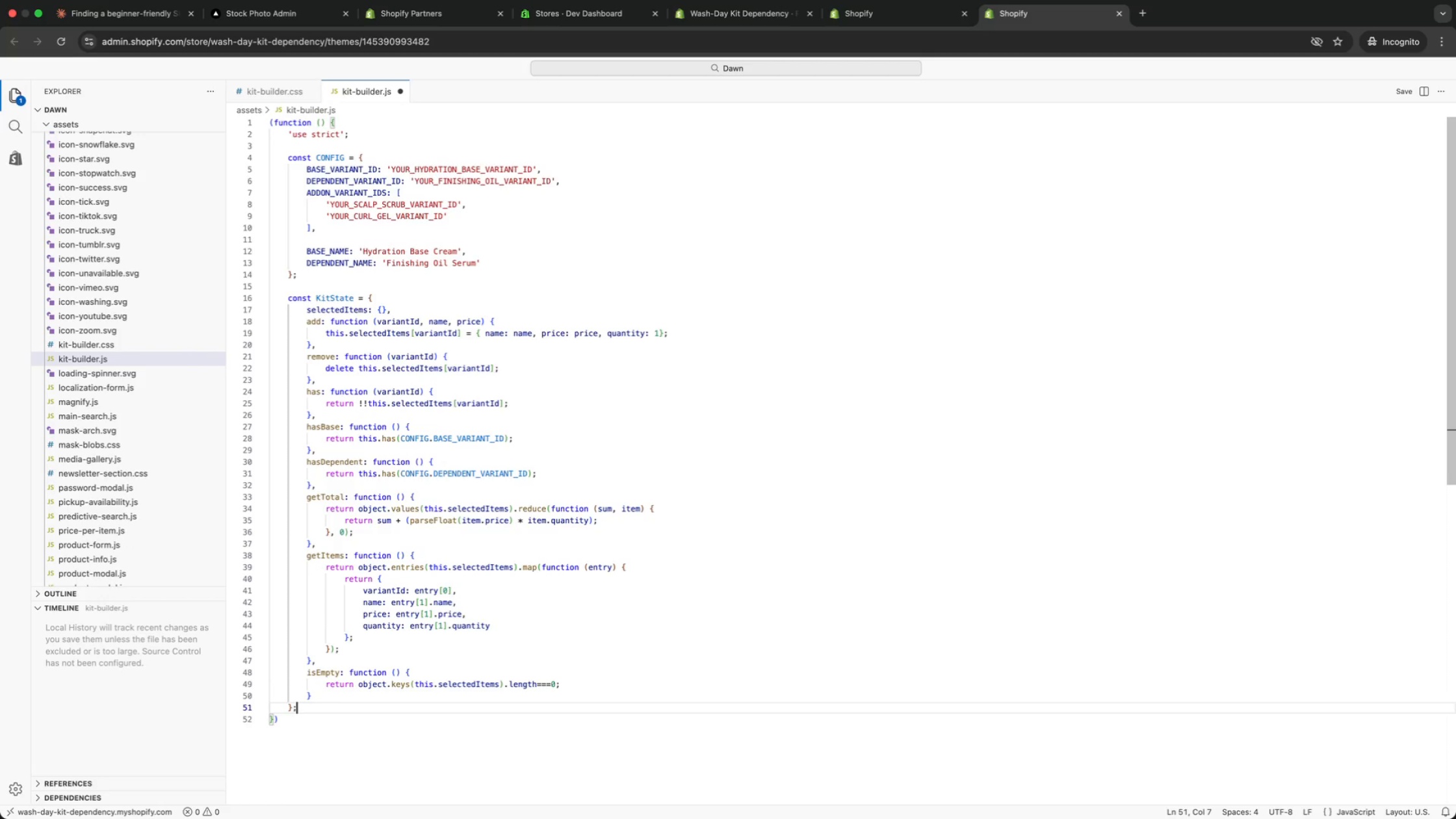 
wait(11.25)
 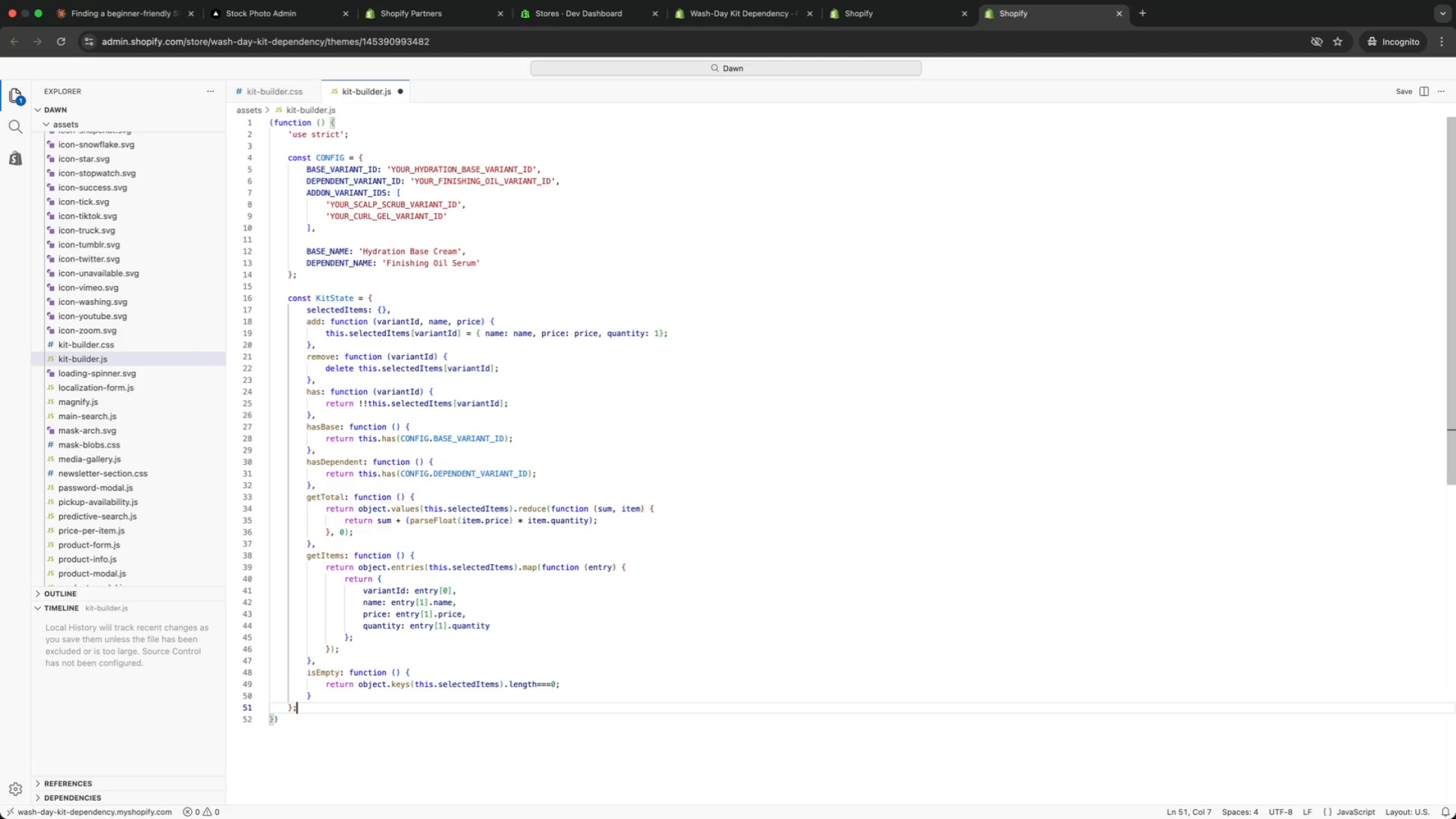 
left_click([636, 515])
 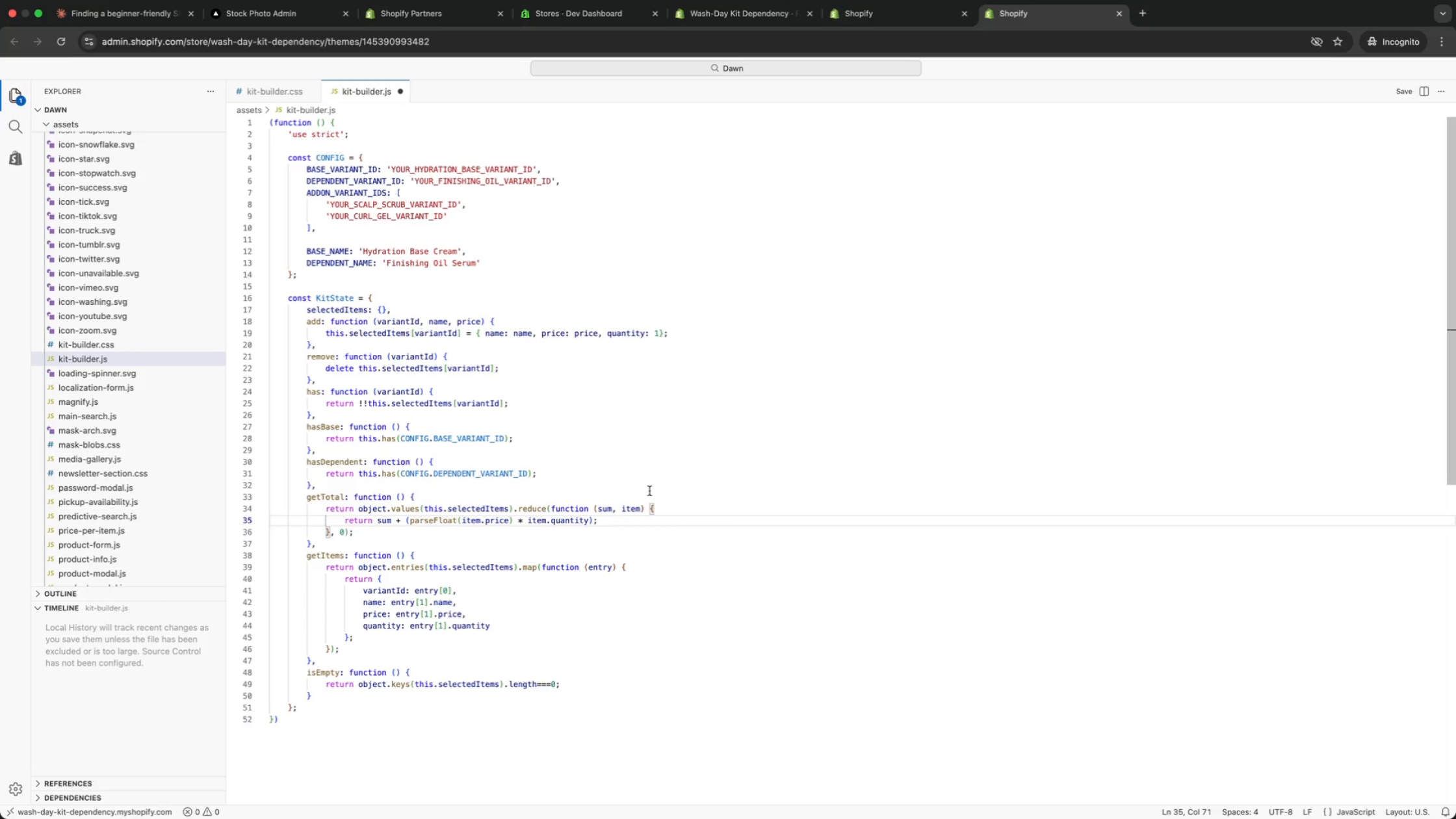 
wait(12.93)
 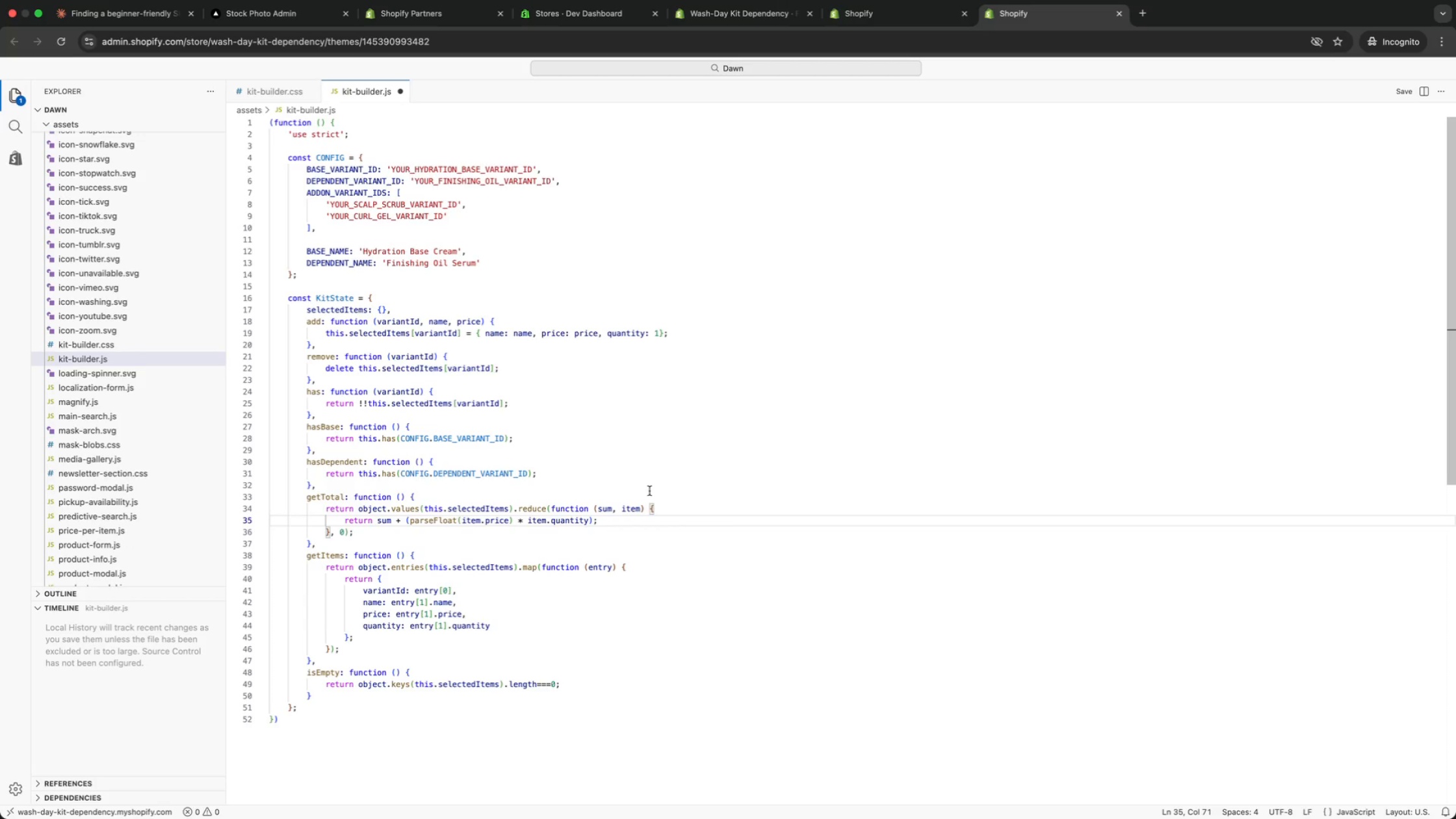 
left_click([581, 474])
 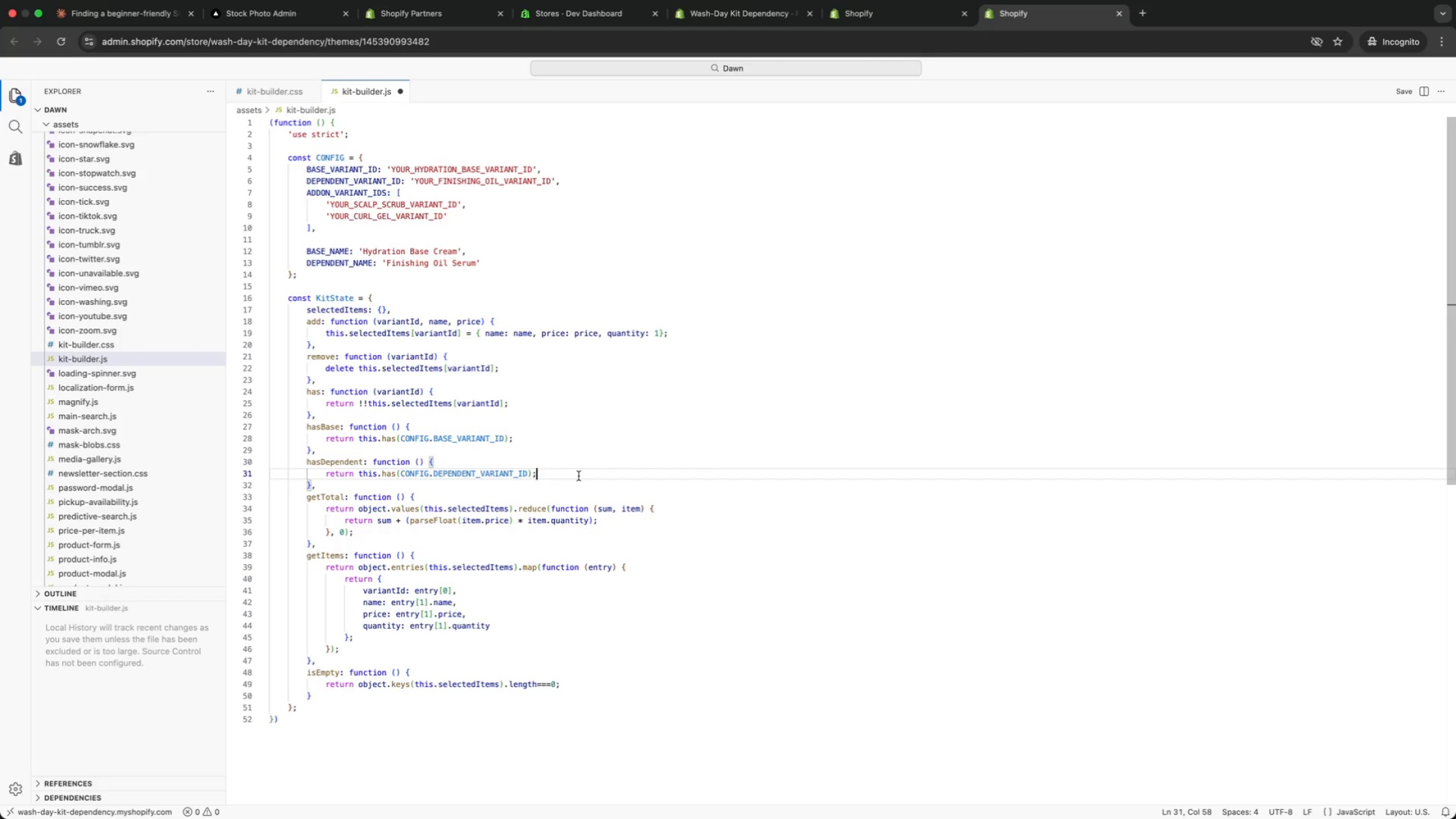 
wait(6.02)
 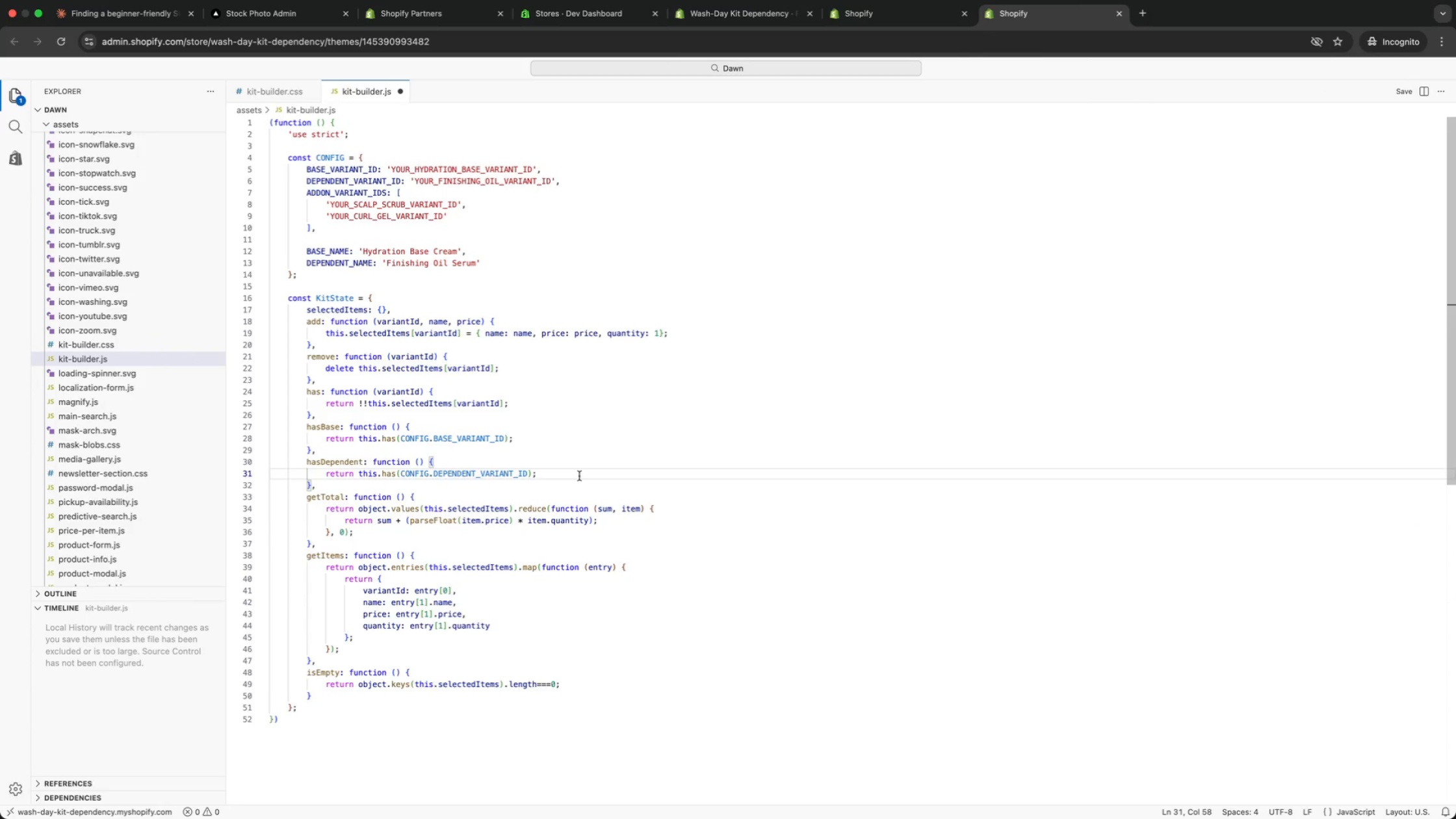 
left_click([489, 444])
 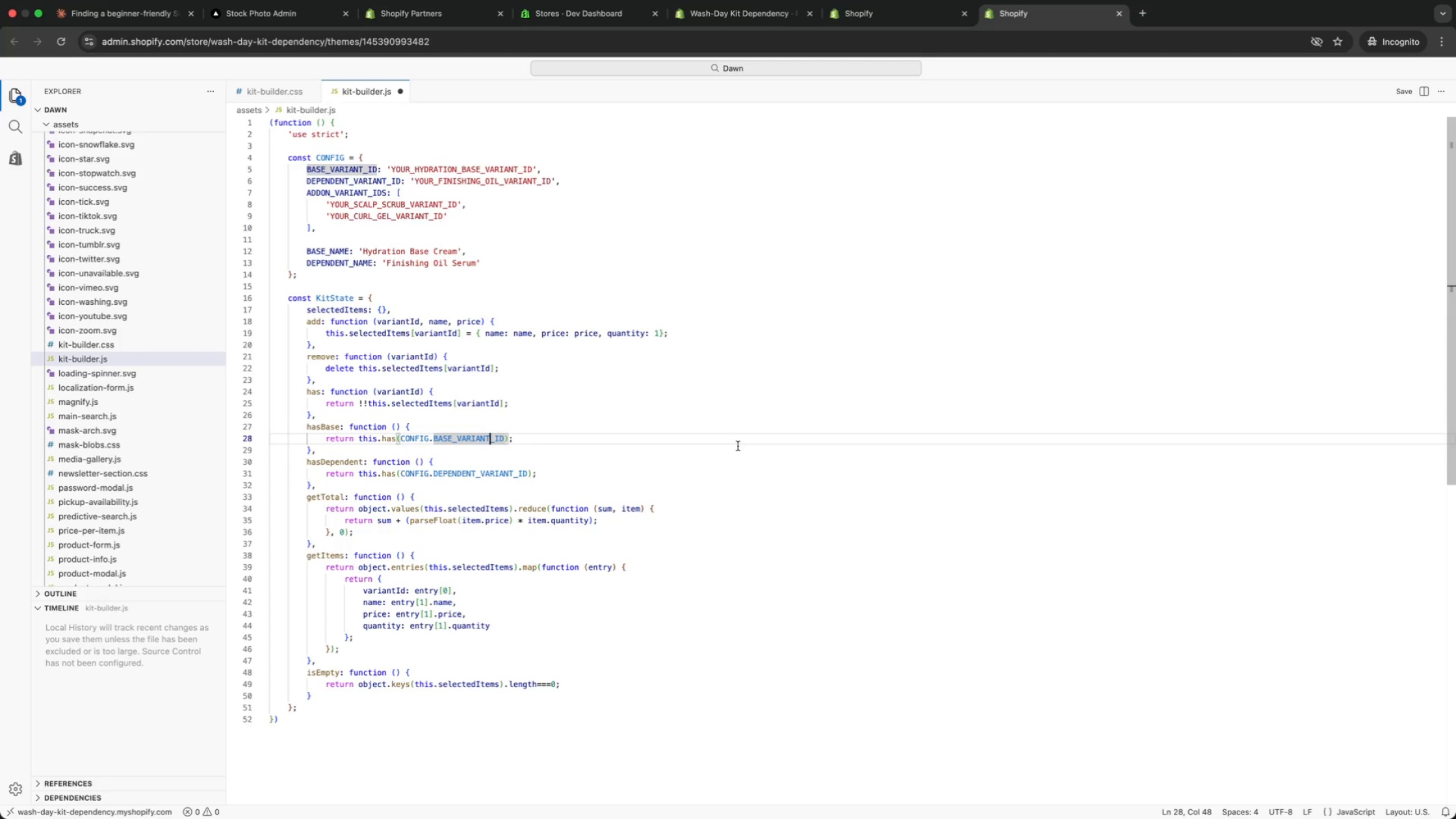 
key(ArrowUp)
 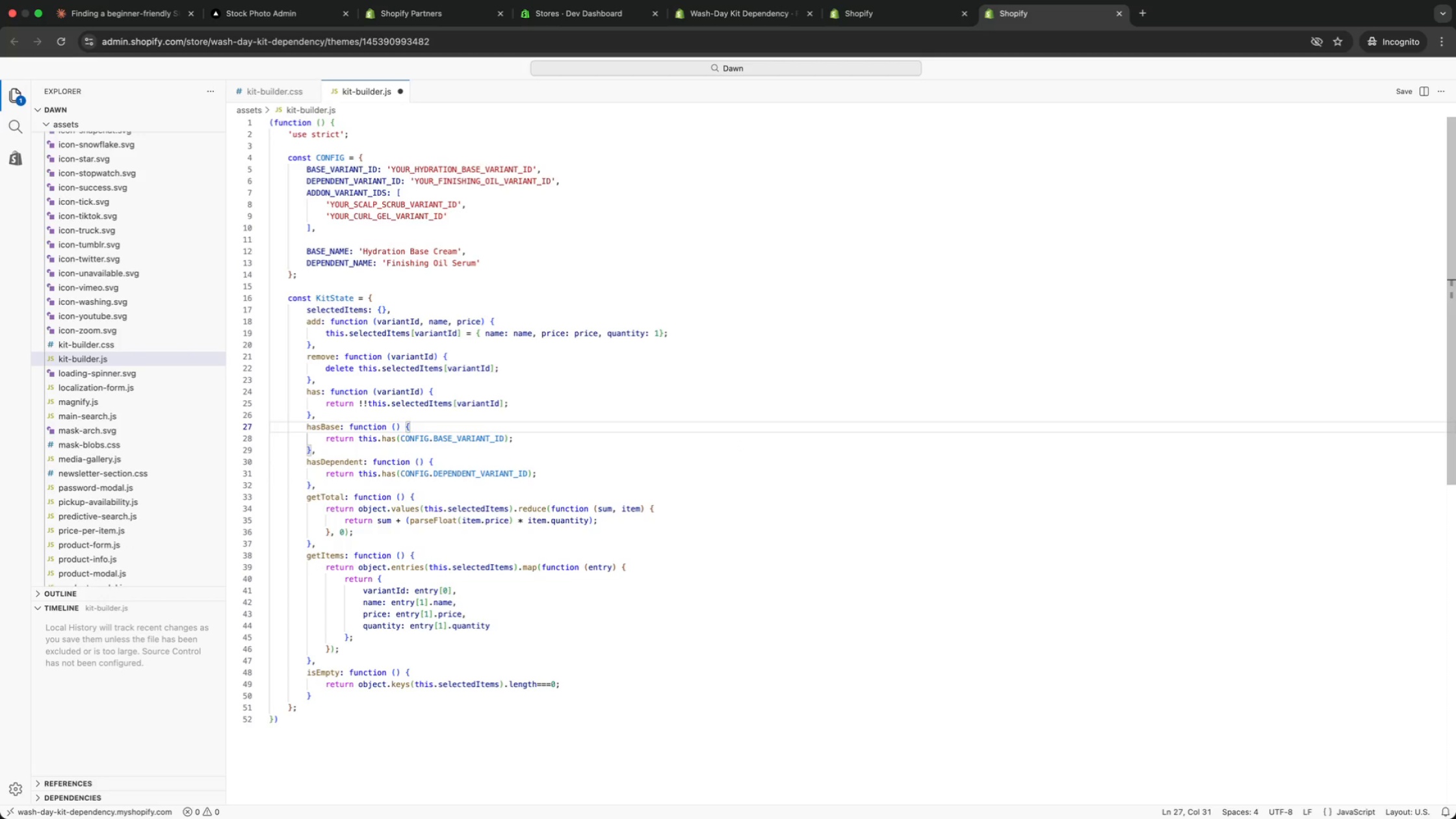 
key(ArrowUp)
 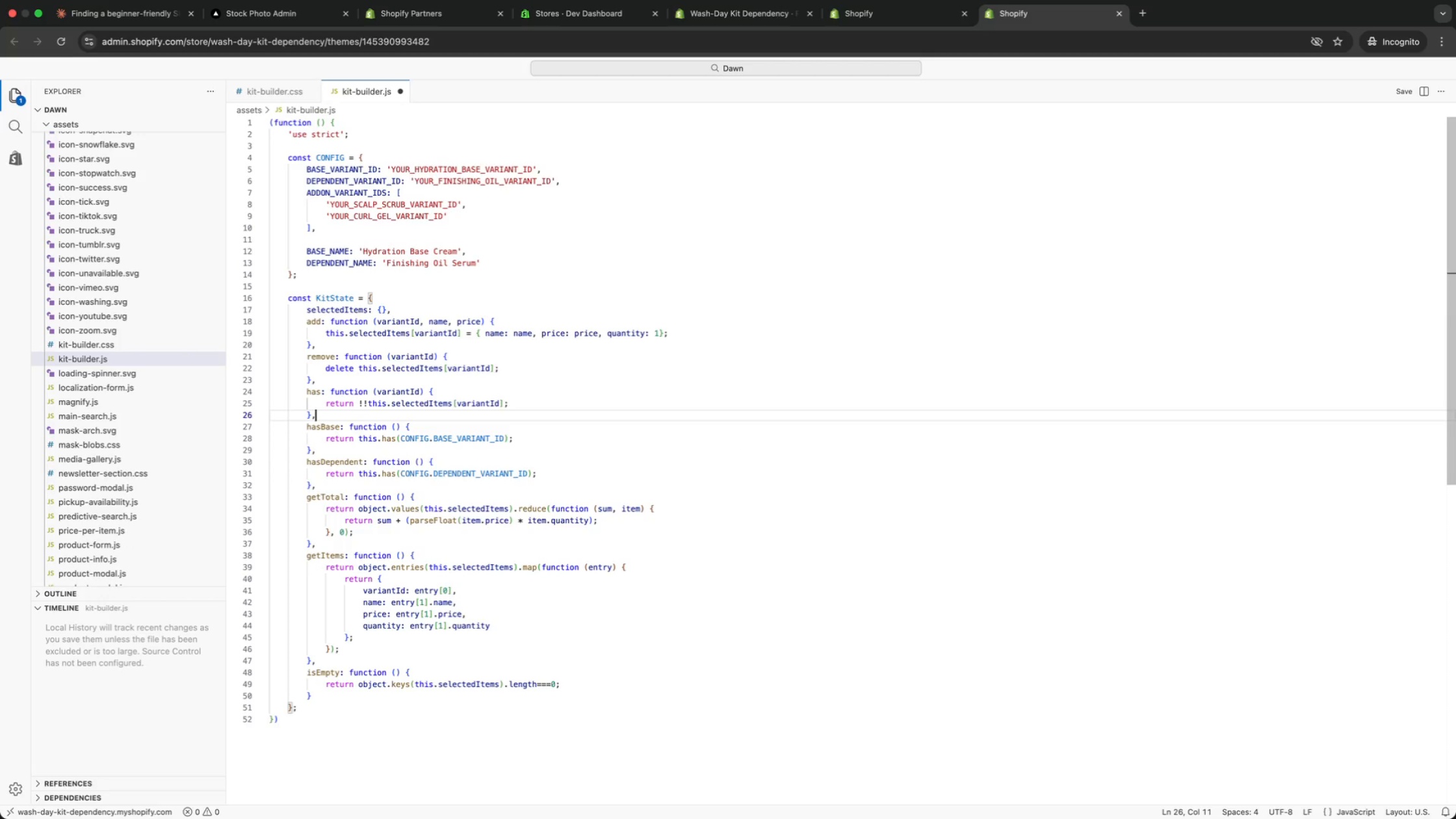 
key(ArrowUp)
 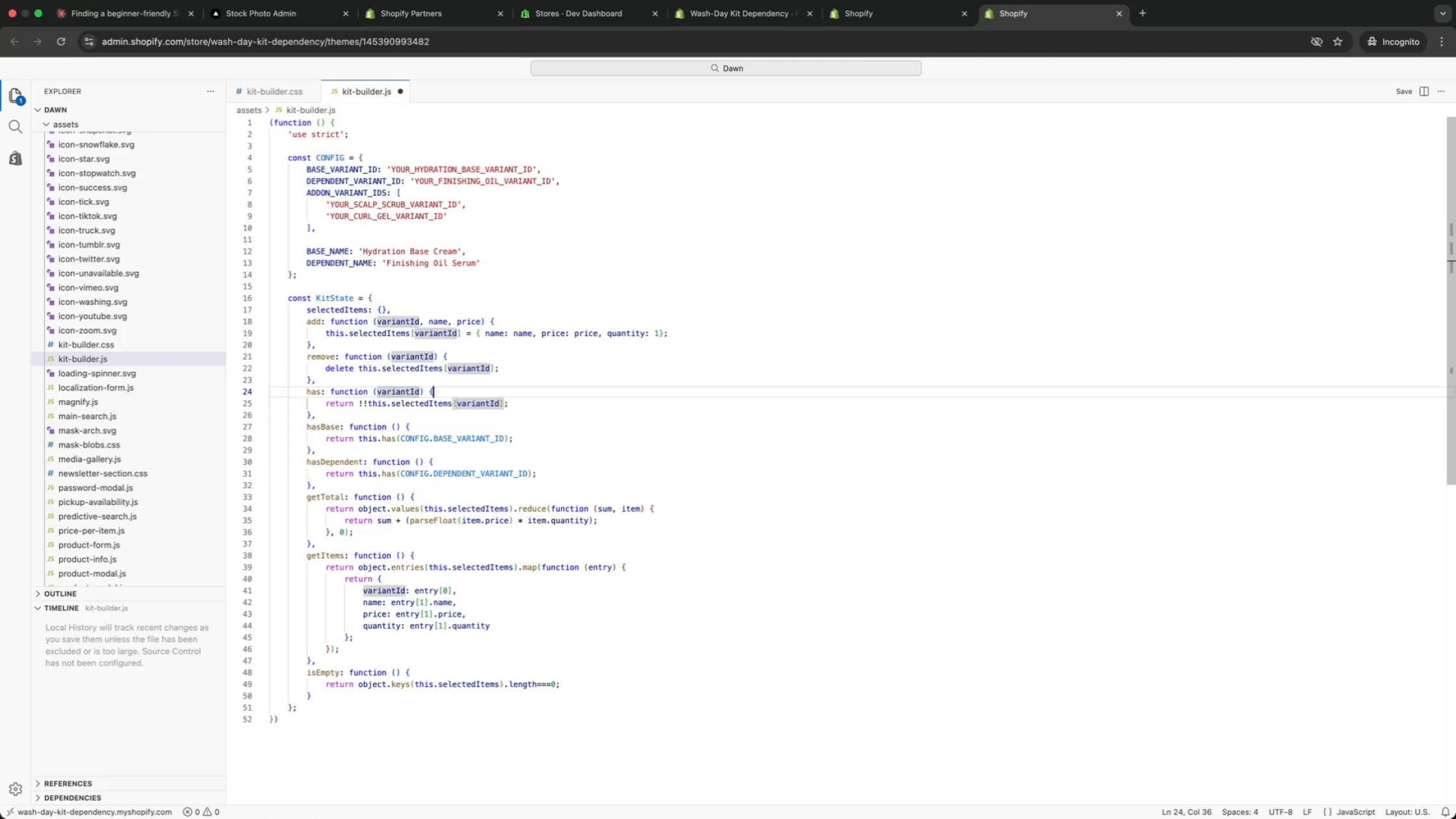 
key(ArrowUp)
 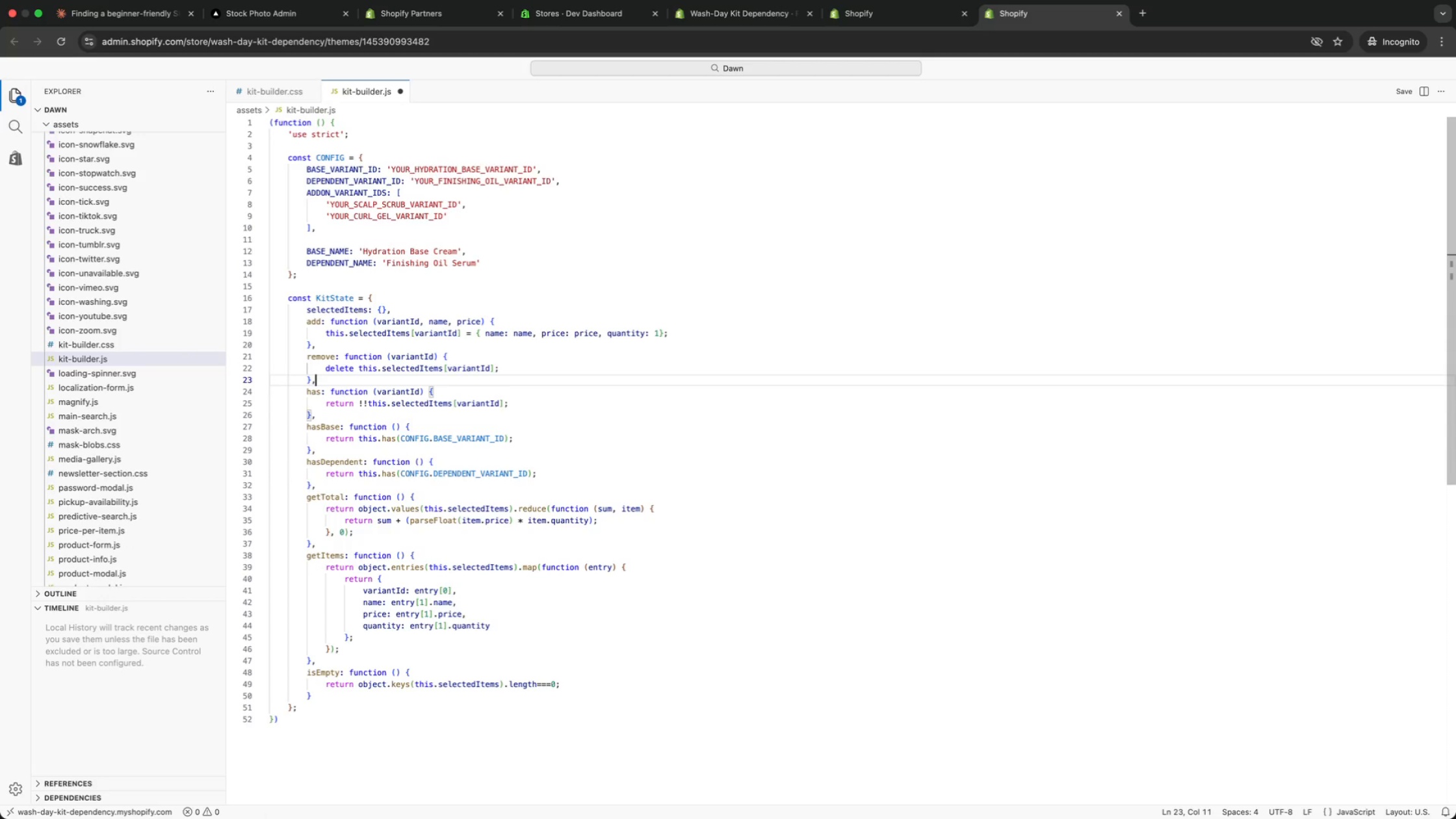 
key(ArrowUp)
 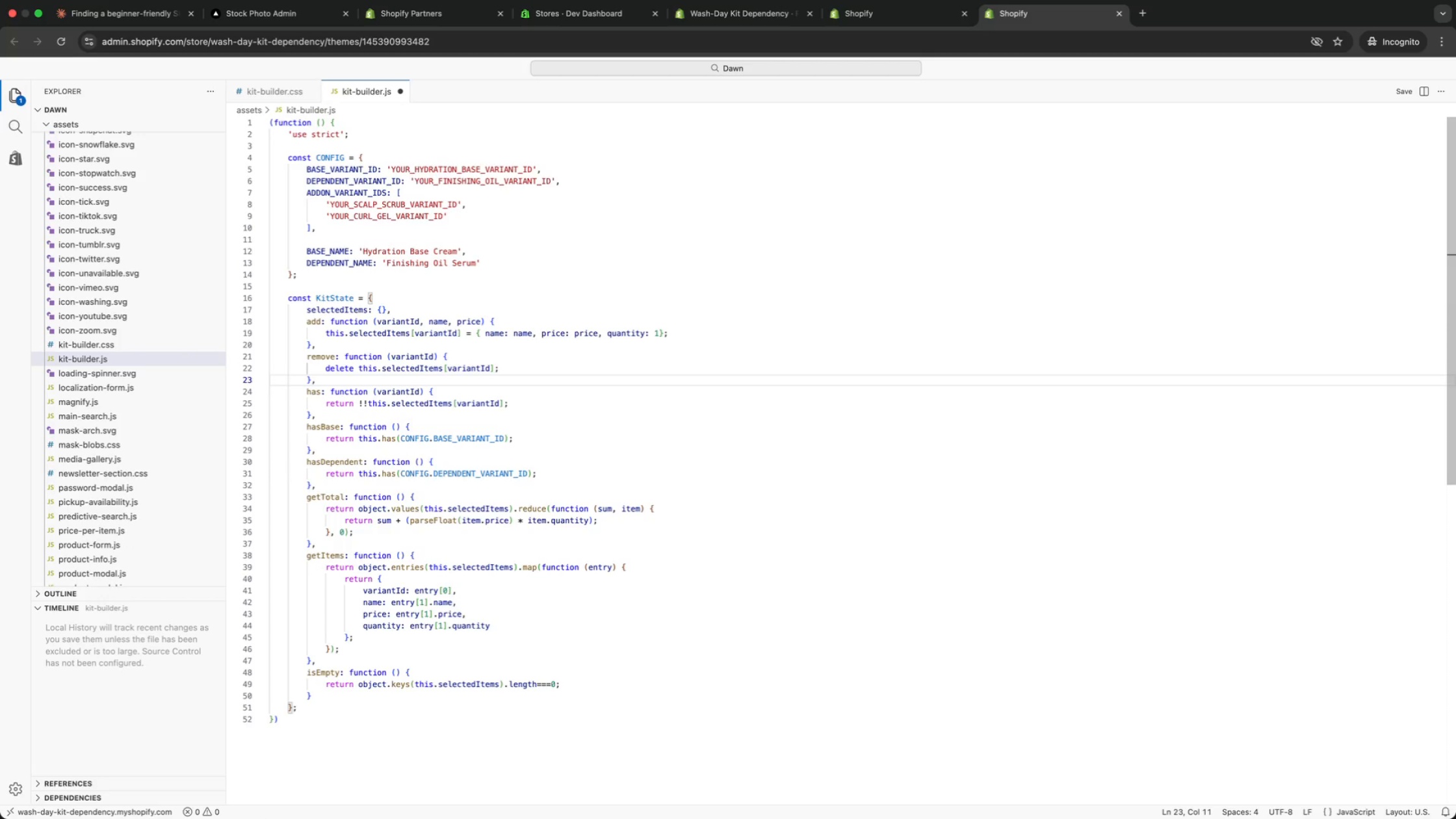 
key(ArrowUp)
 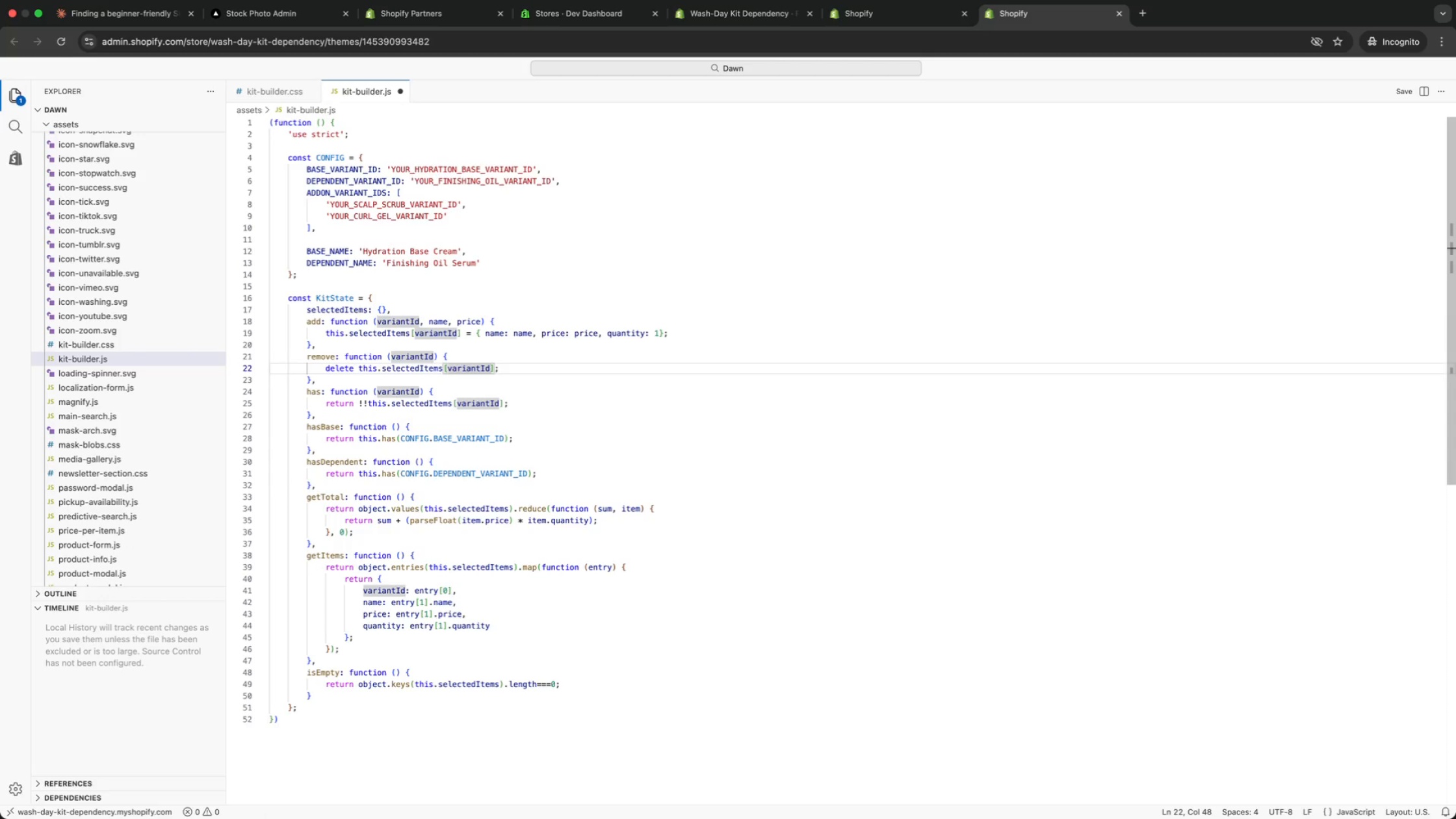 
key(ArrowUp)
 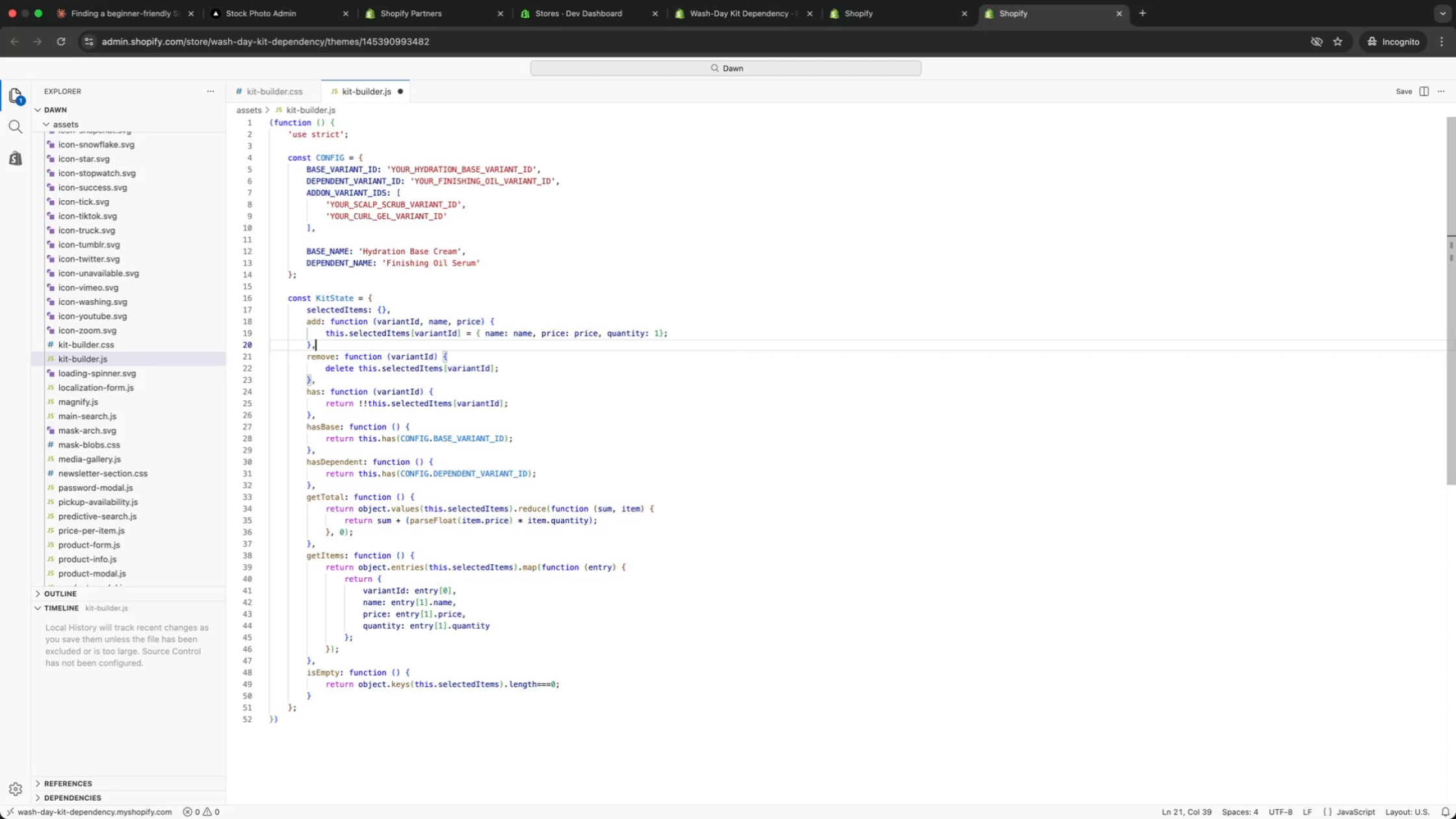 
key(ArrowUp)
 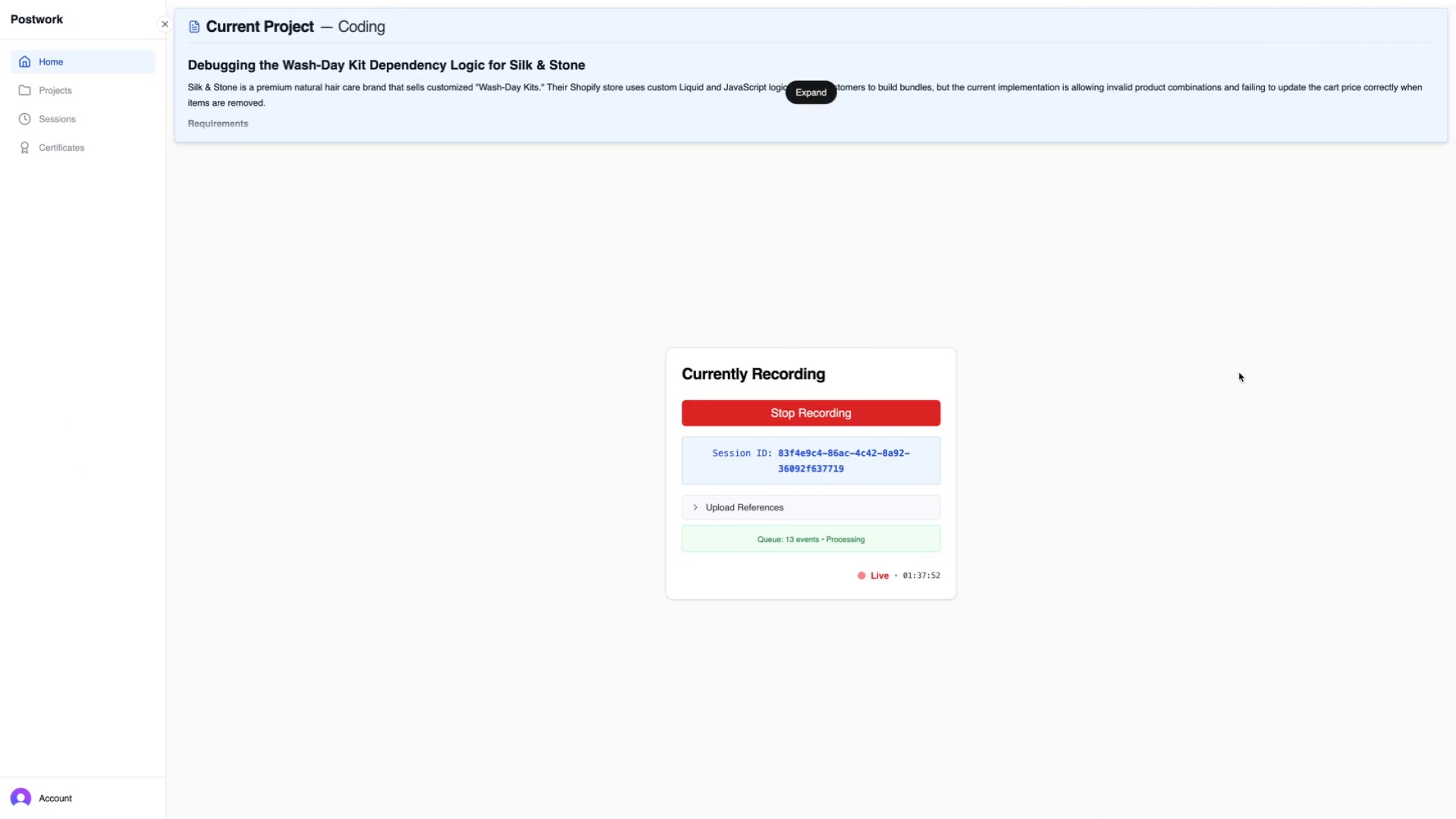 
left_click([963, 415])
 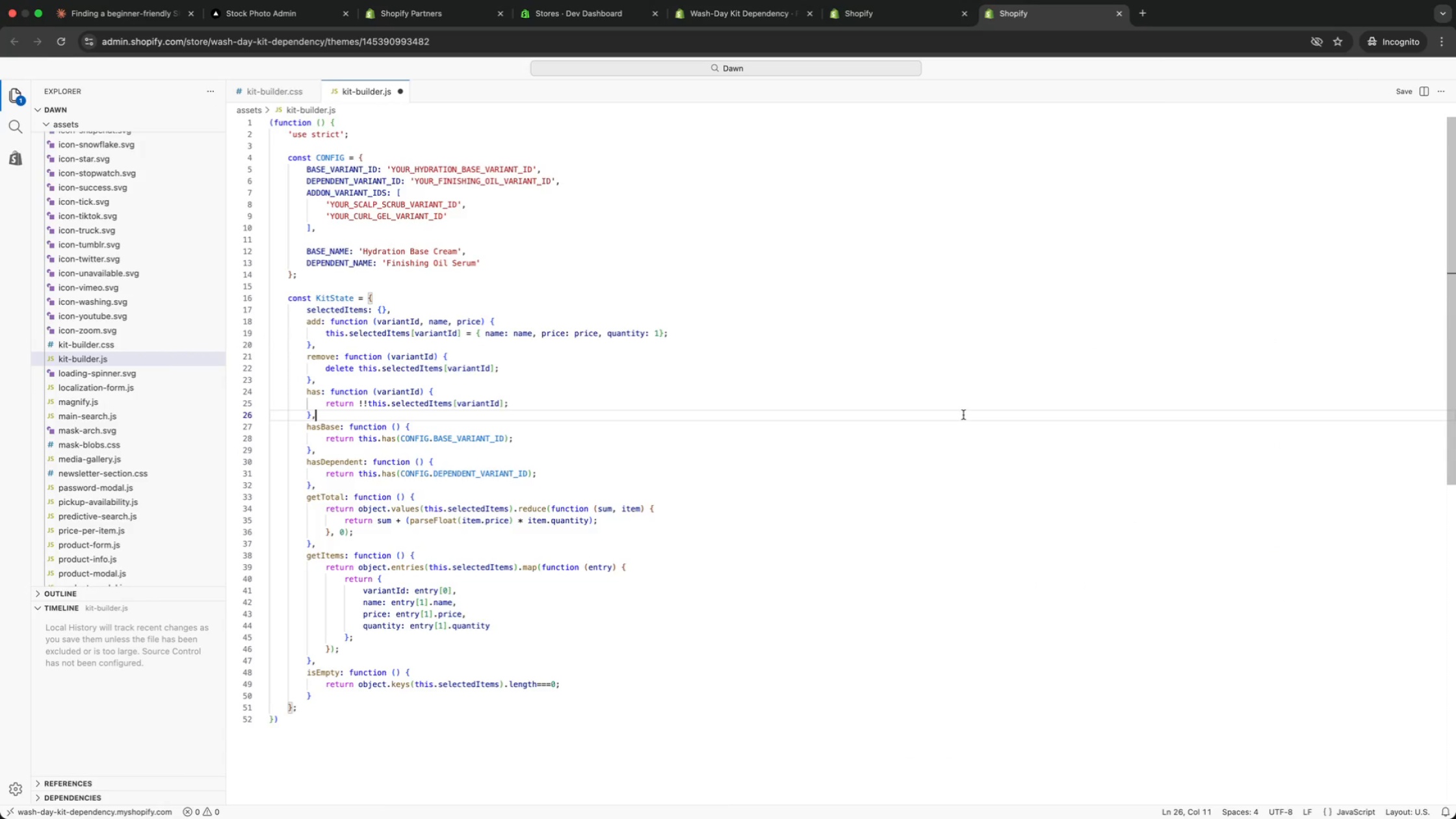 
key(ArrowUp)
 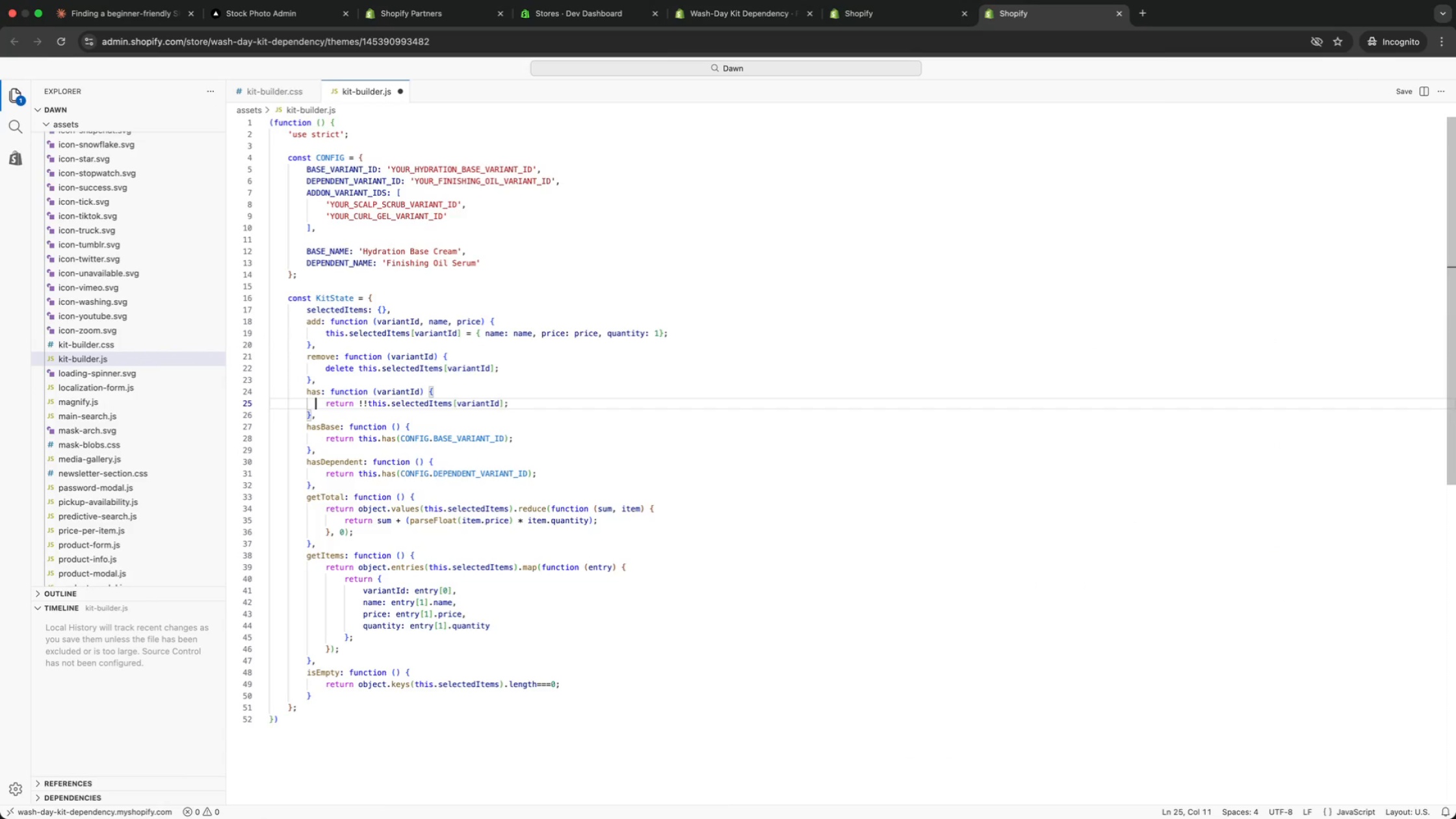 
key(ArrowUp)
 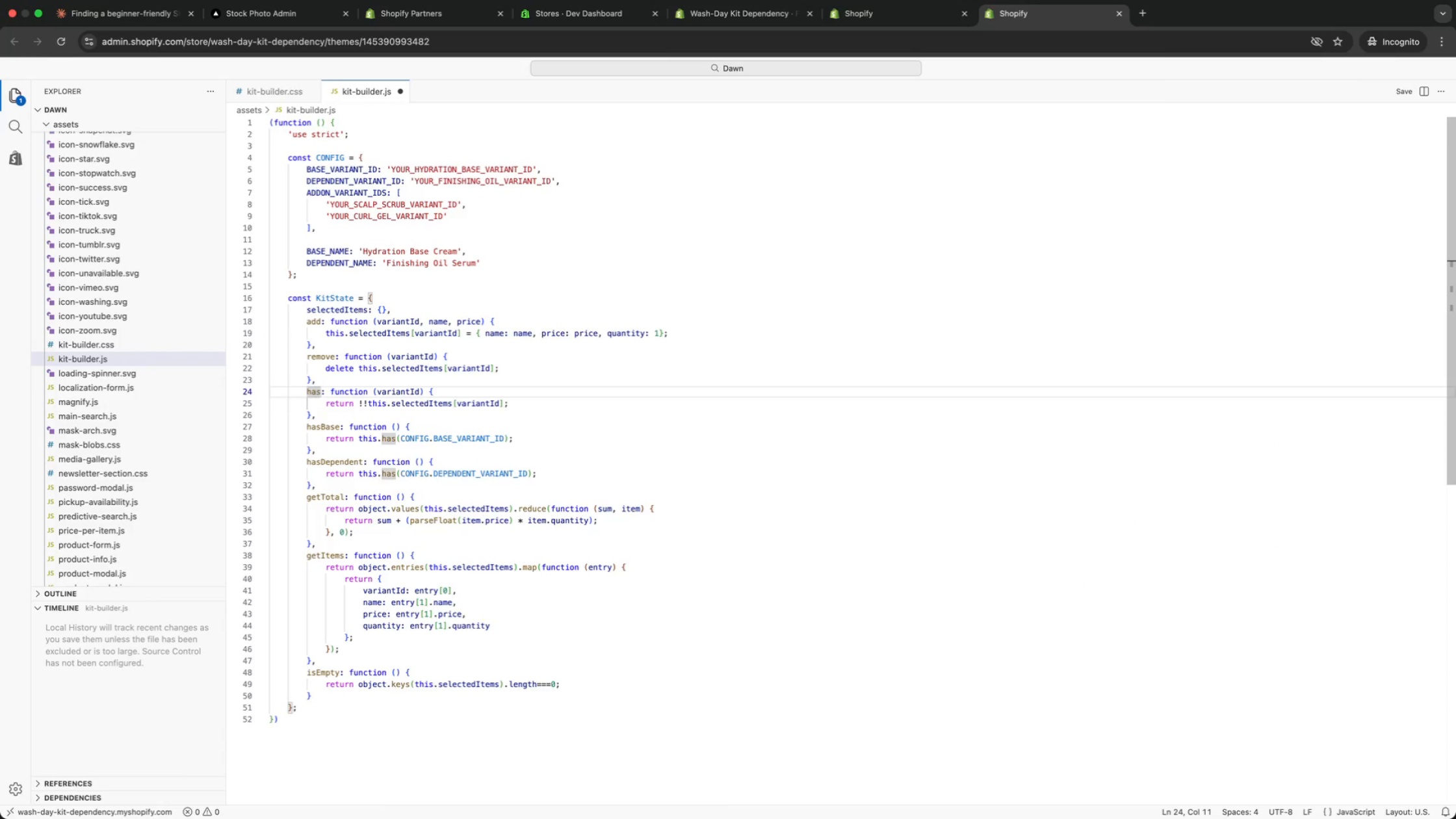 
key(ArrowUp)
 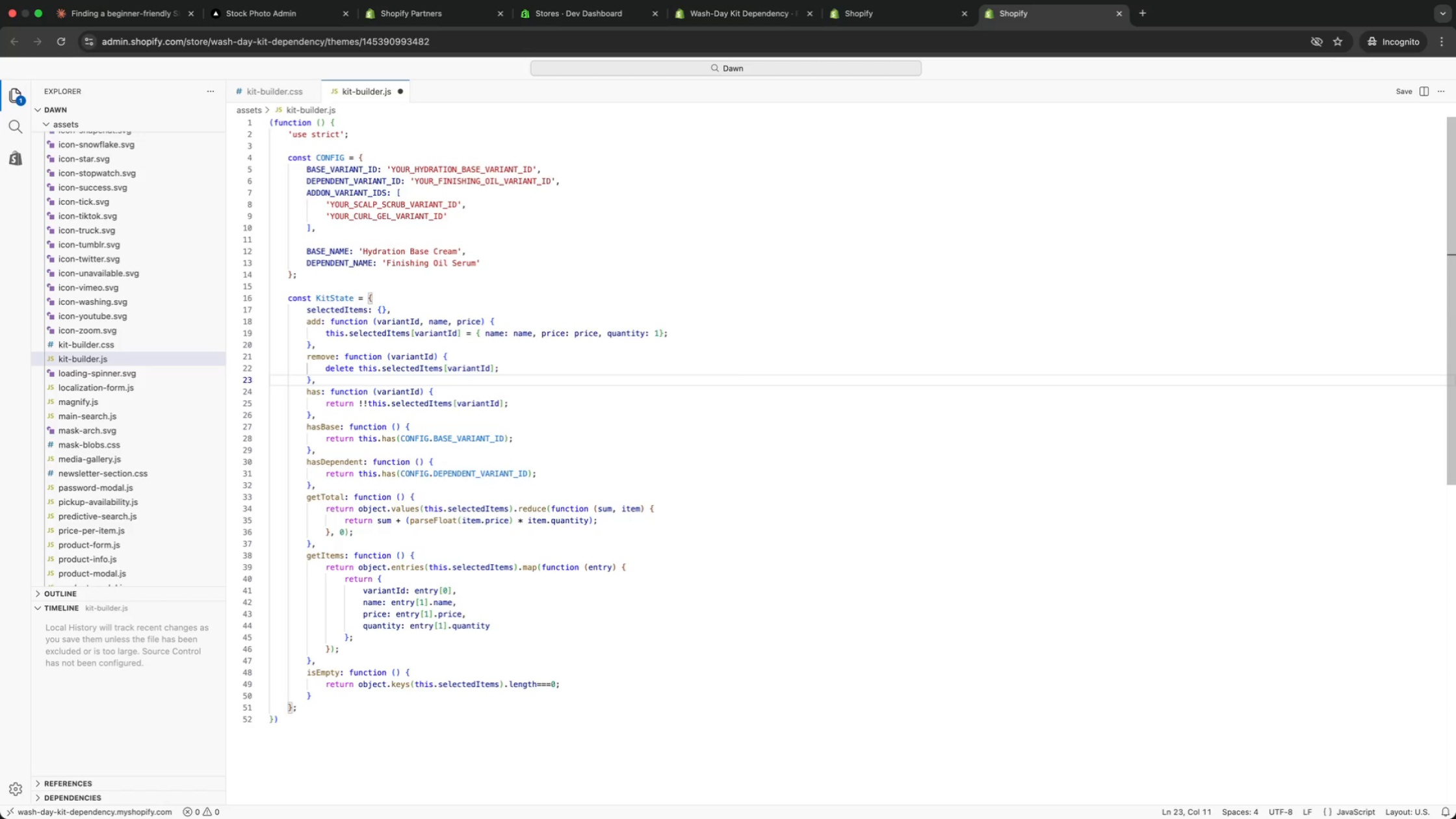 
key(ArrowUp)
 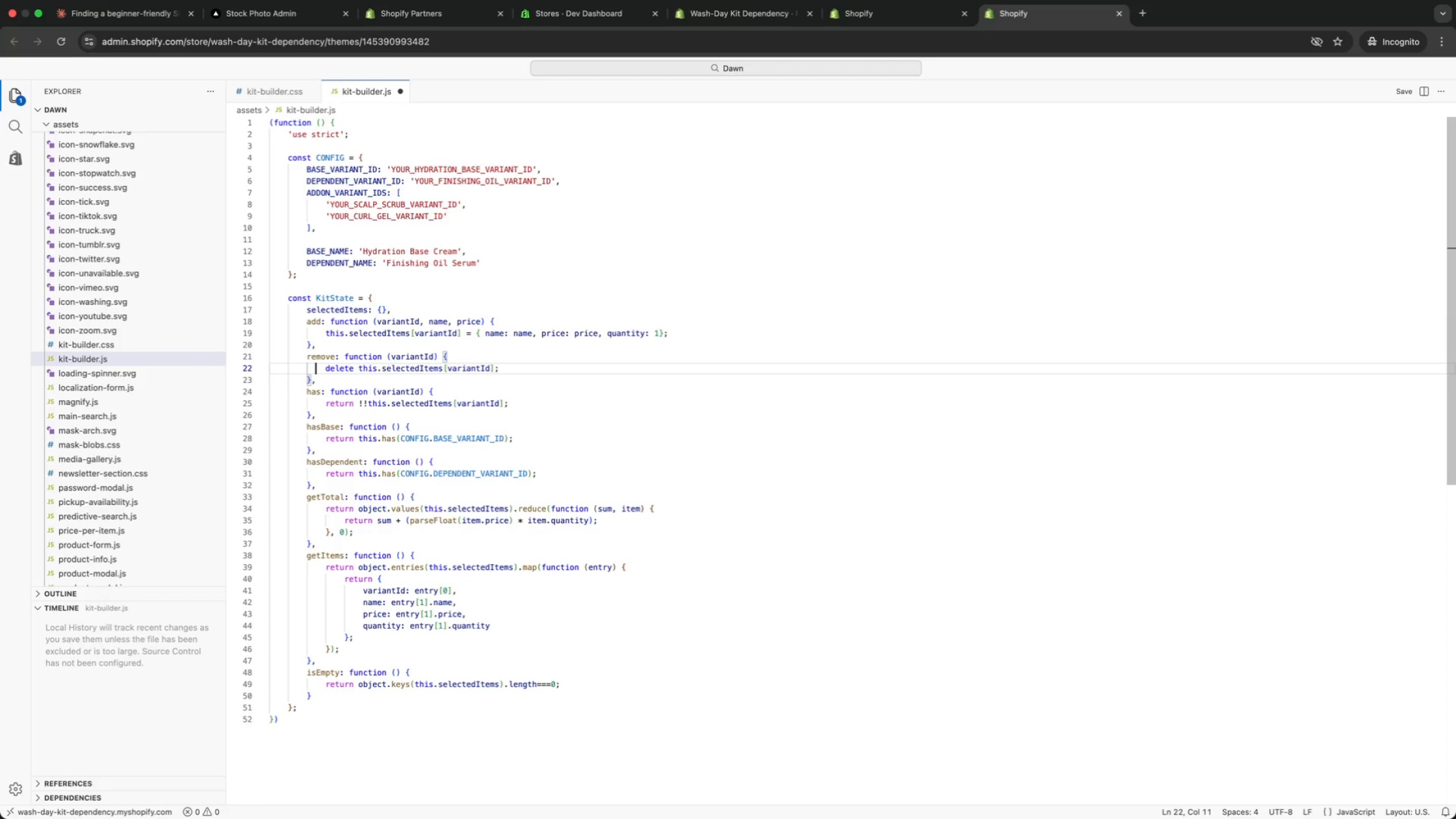 
key(ArrowUp)
 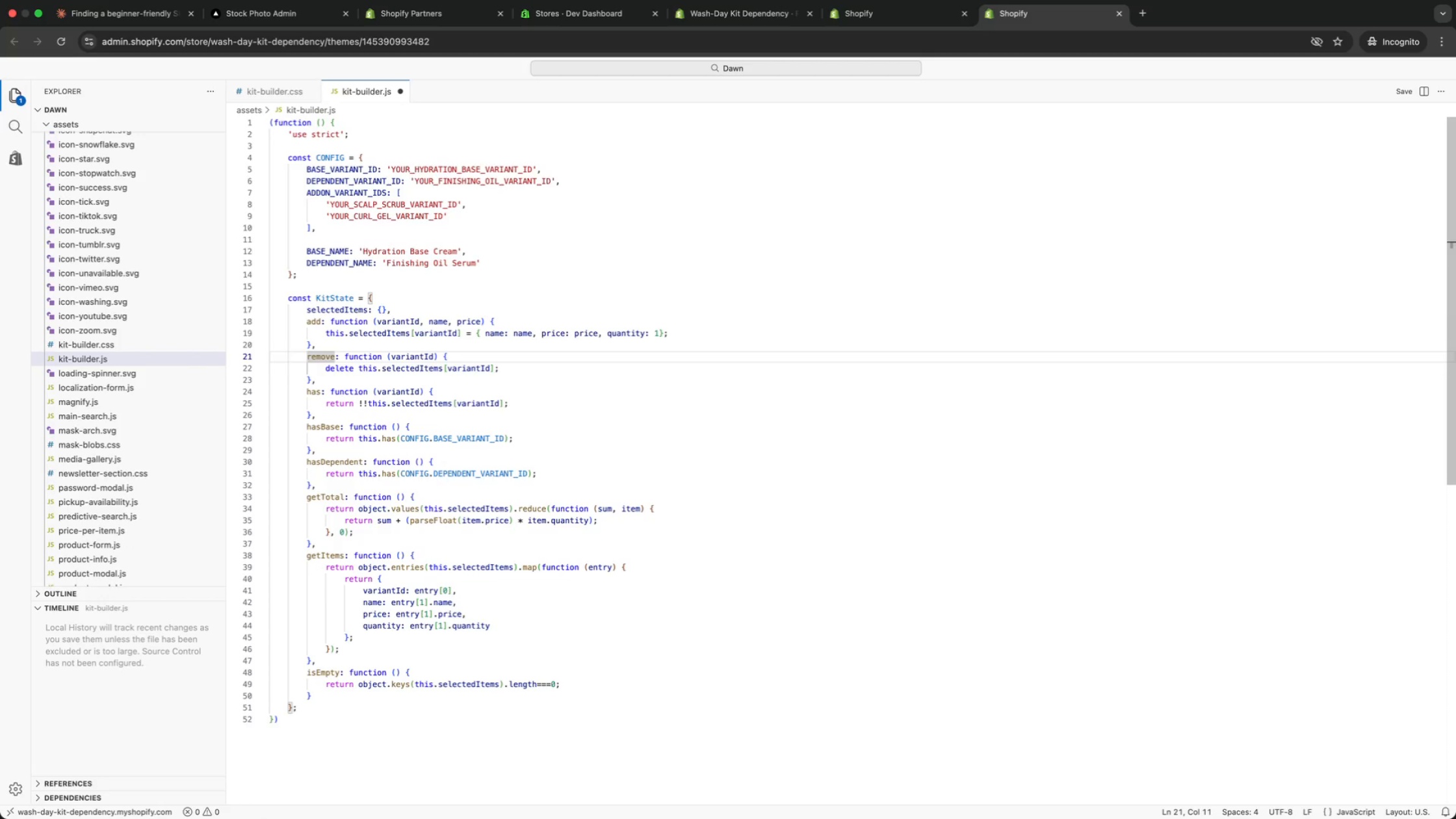 
key(ArrowDown)
 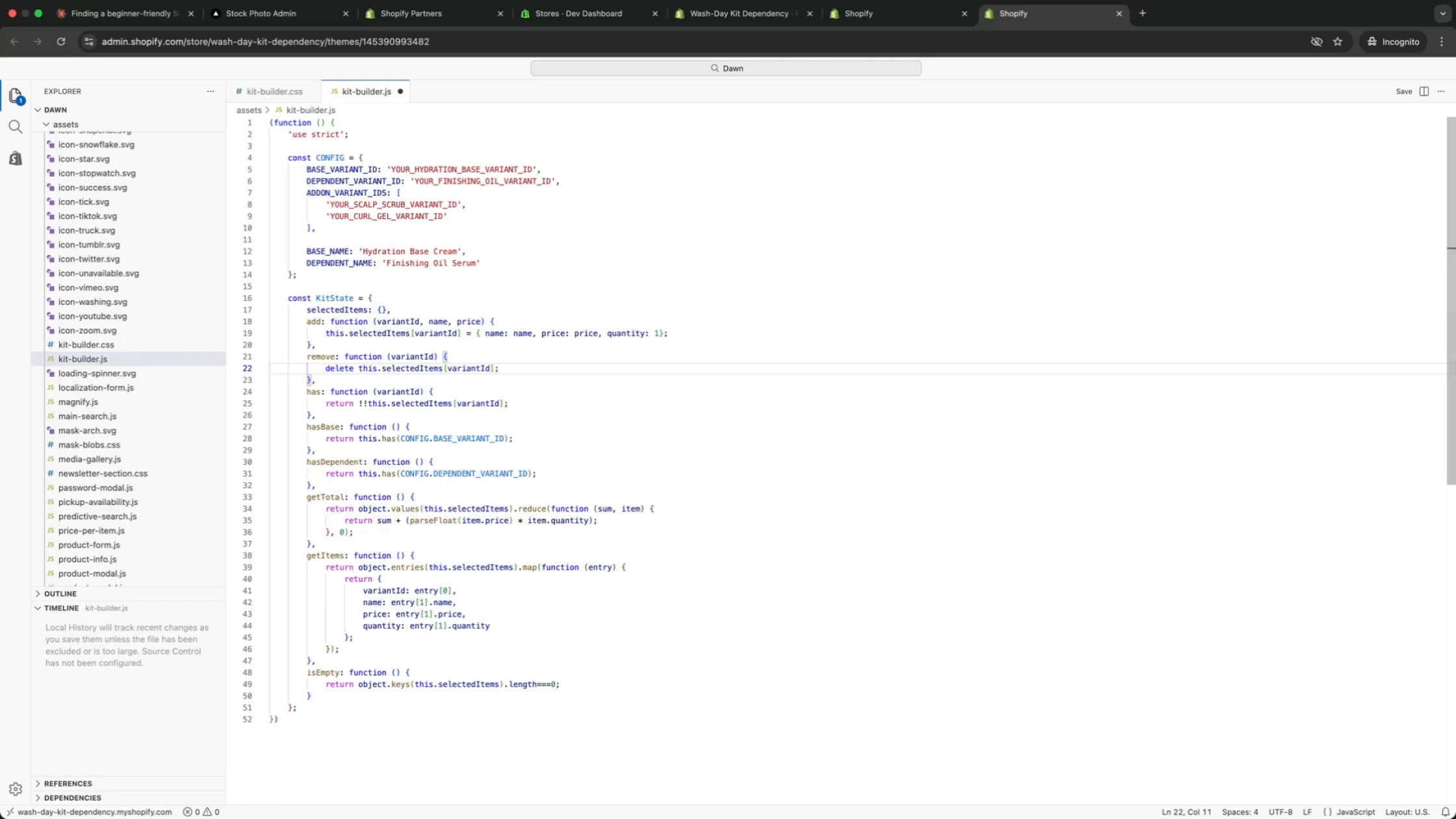 
key(ArrowDown)
 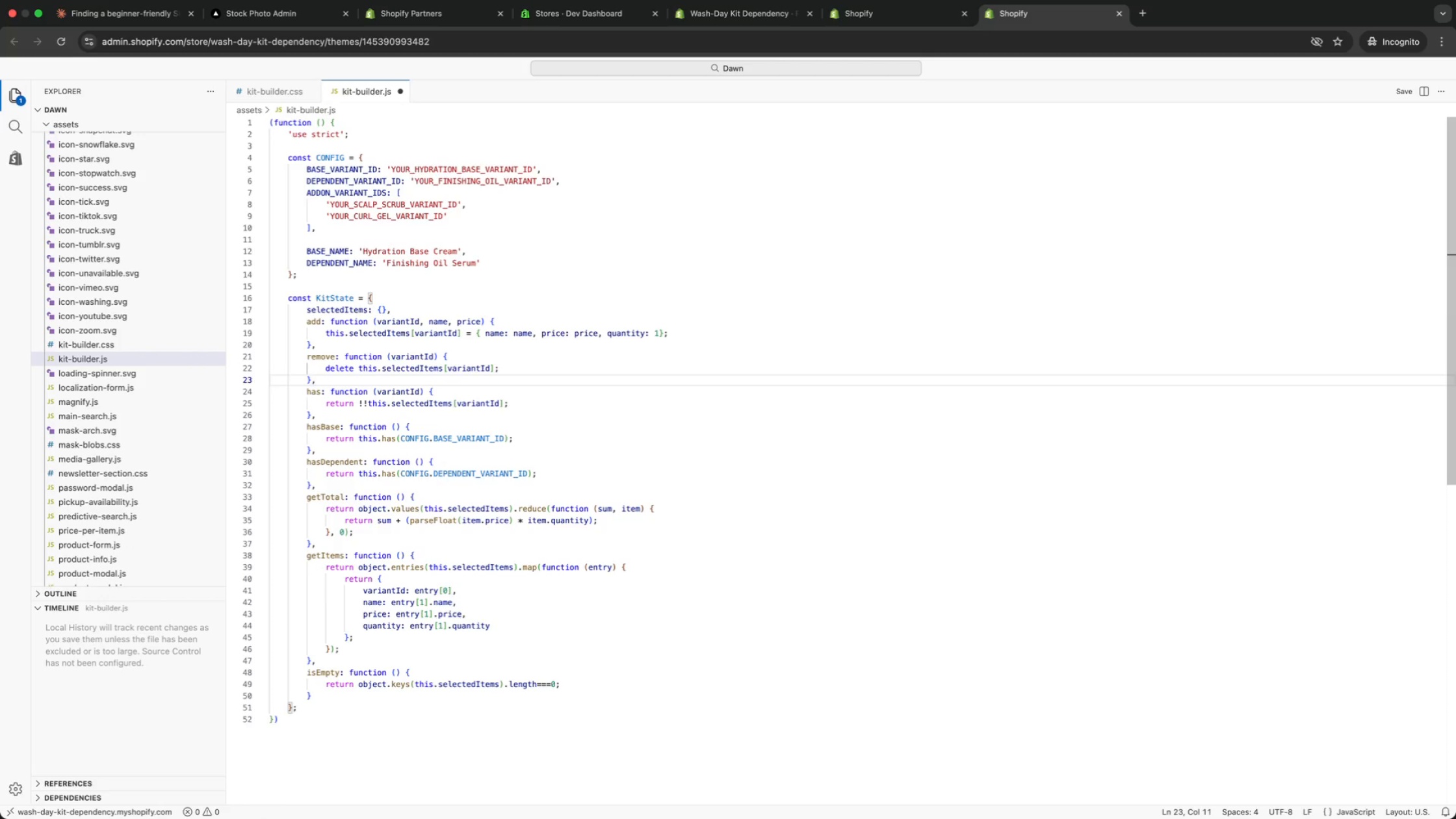 
key(ArrowDown)
 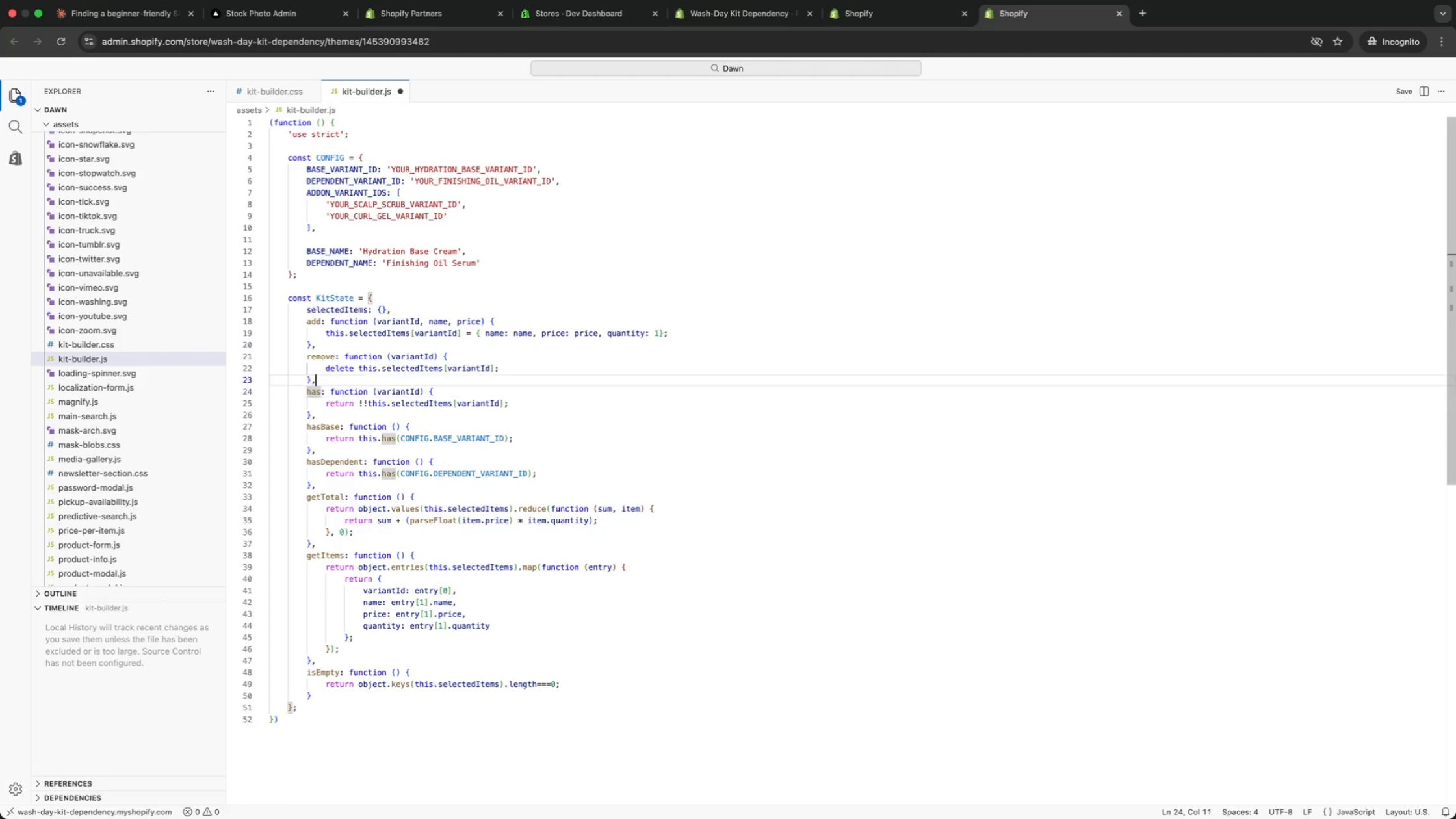 
key(ArrowUp)
 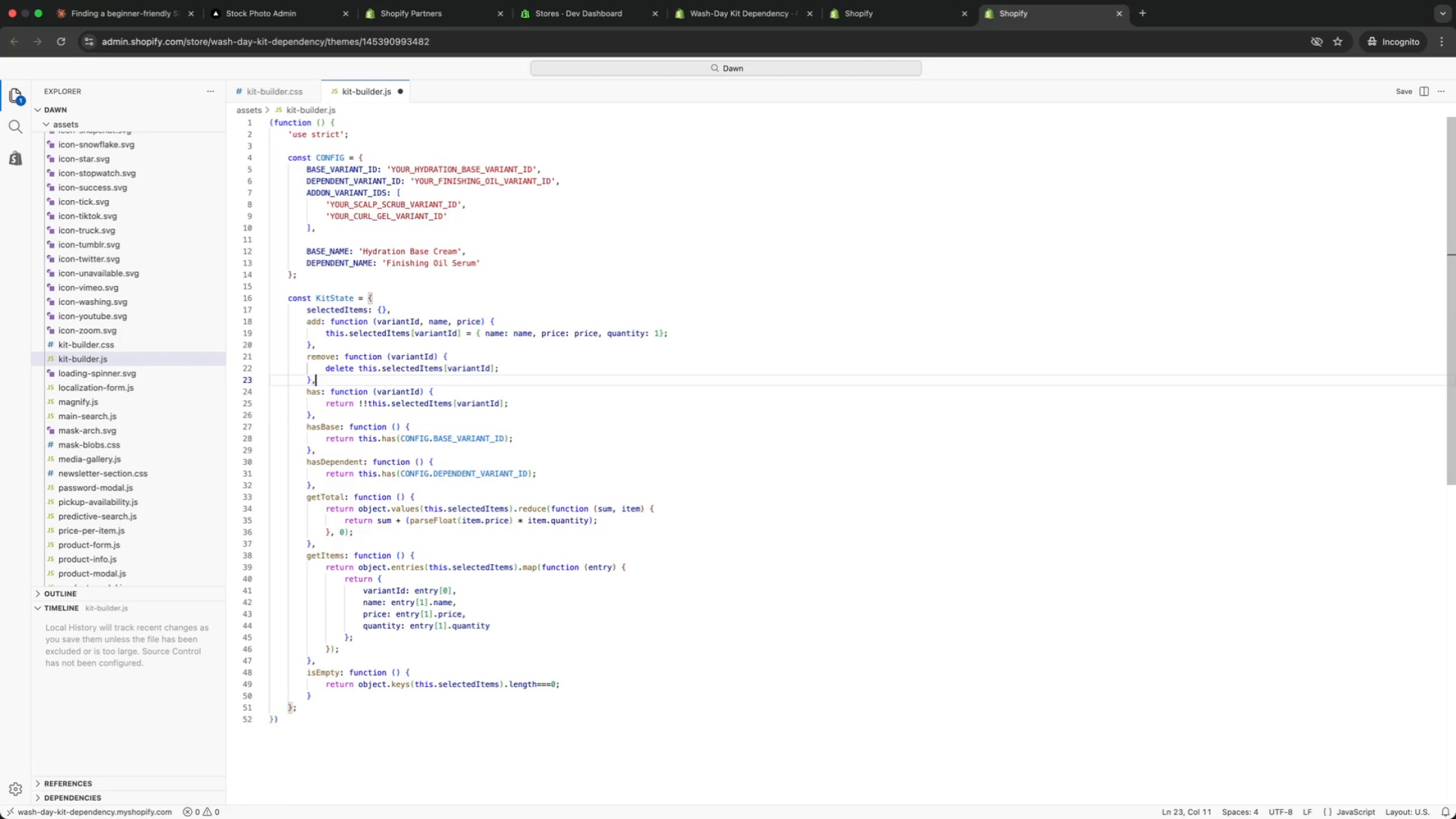 
key(ArrowUp)
 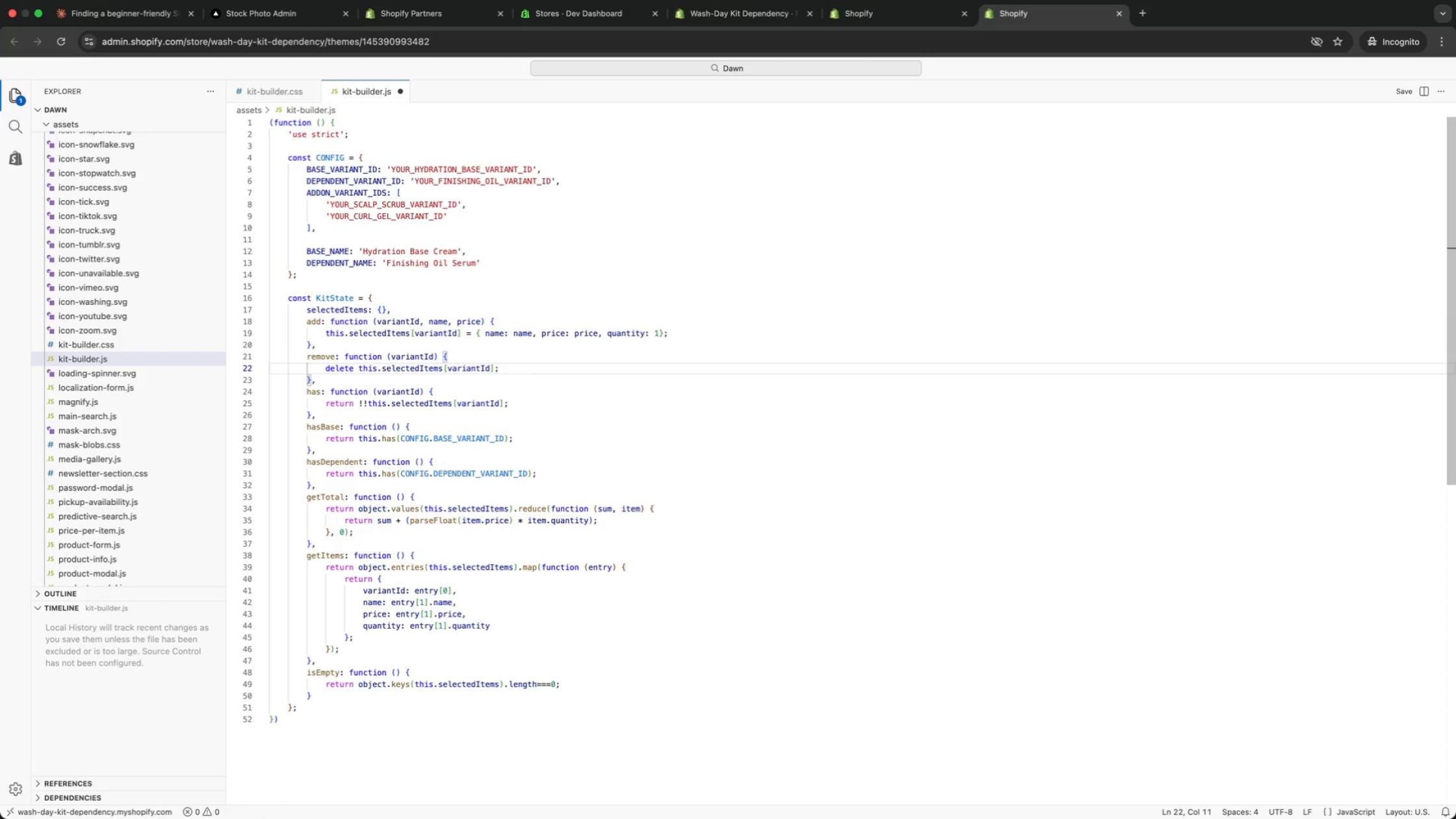 
key(ArrowUp)
 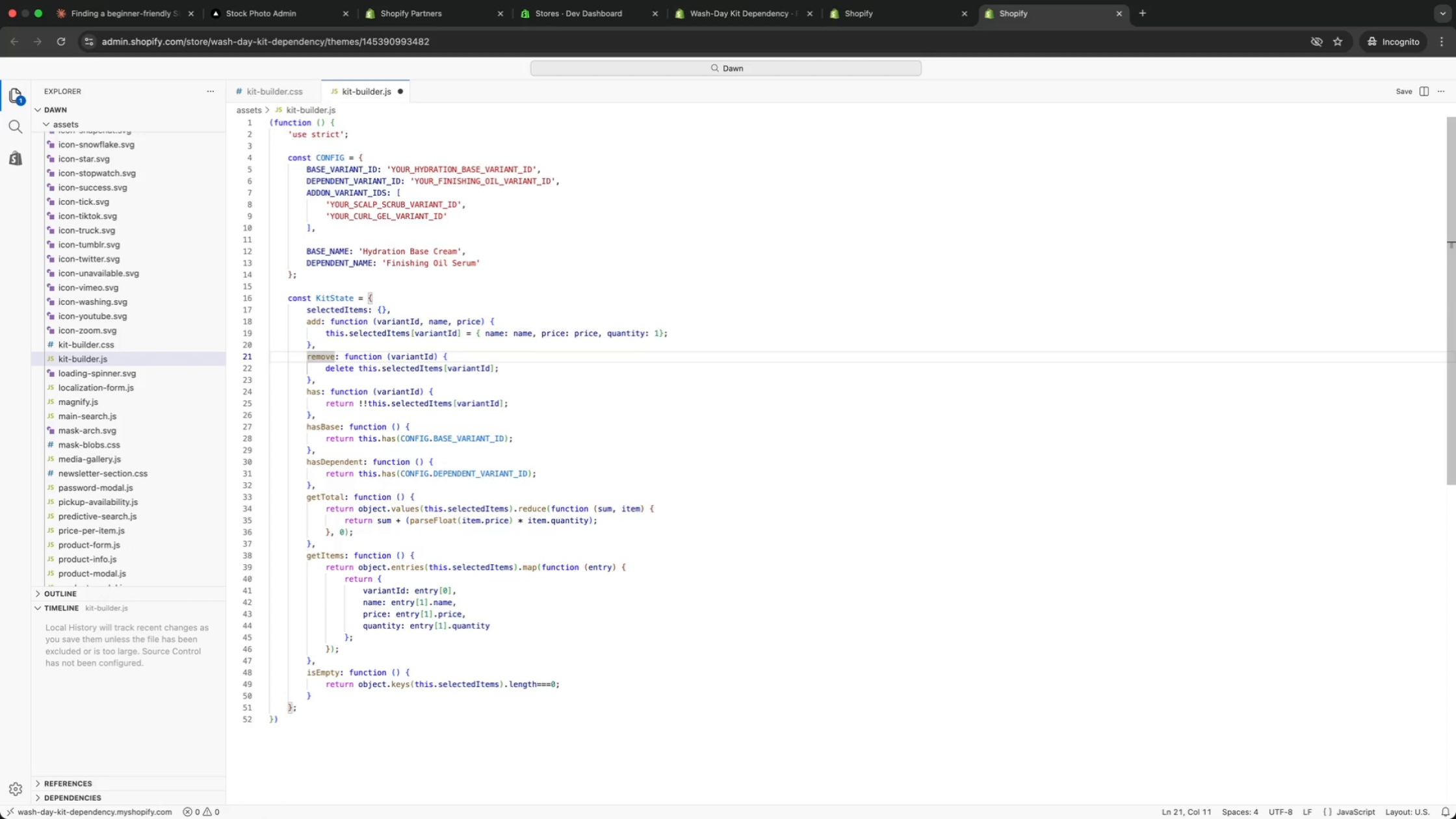 
key(ArrowUp)
 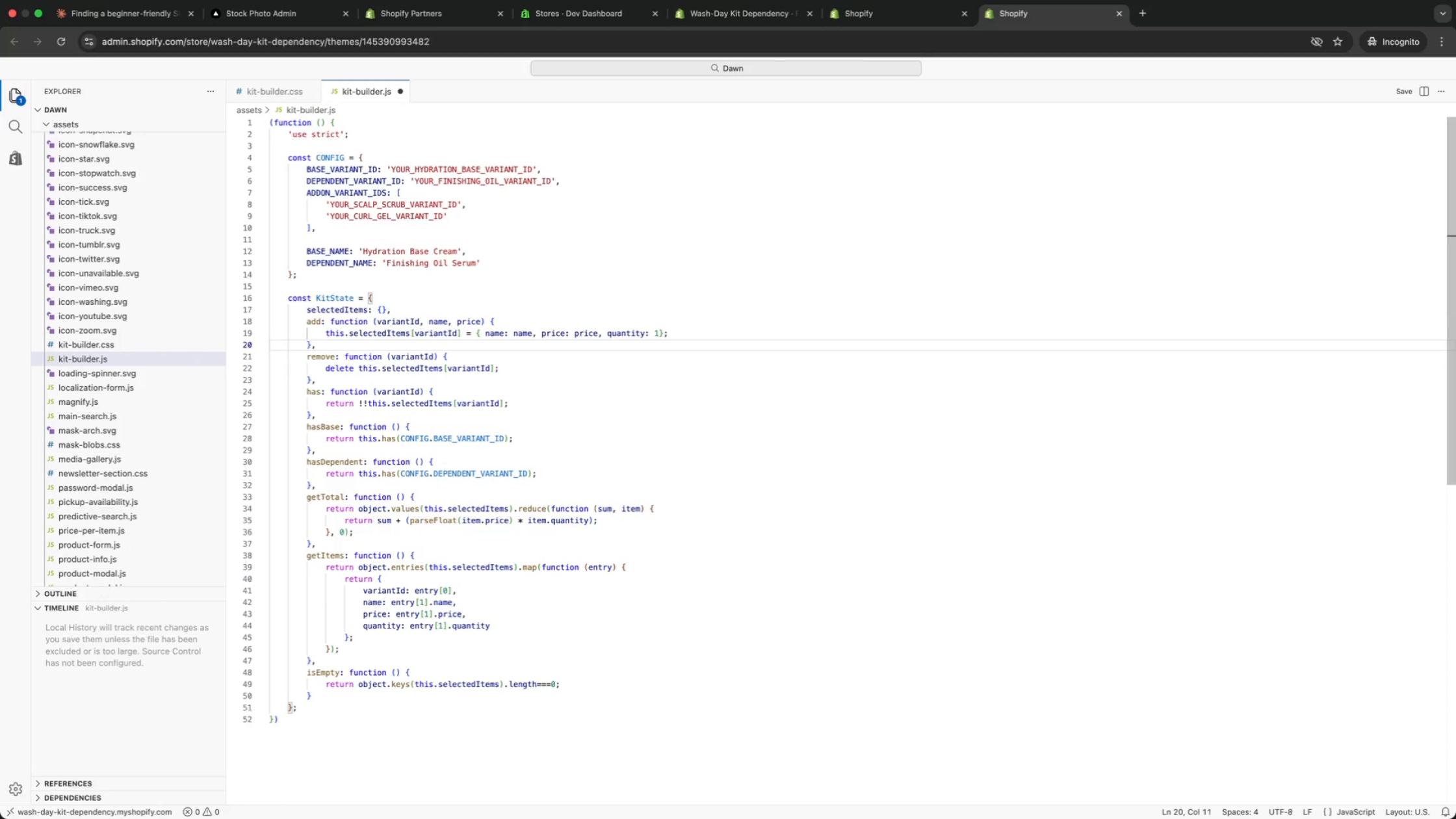 
key(ArrowUp)
 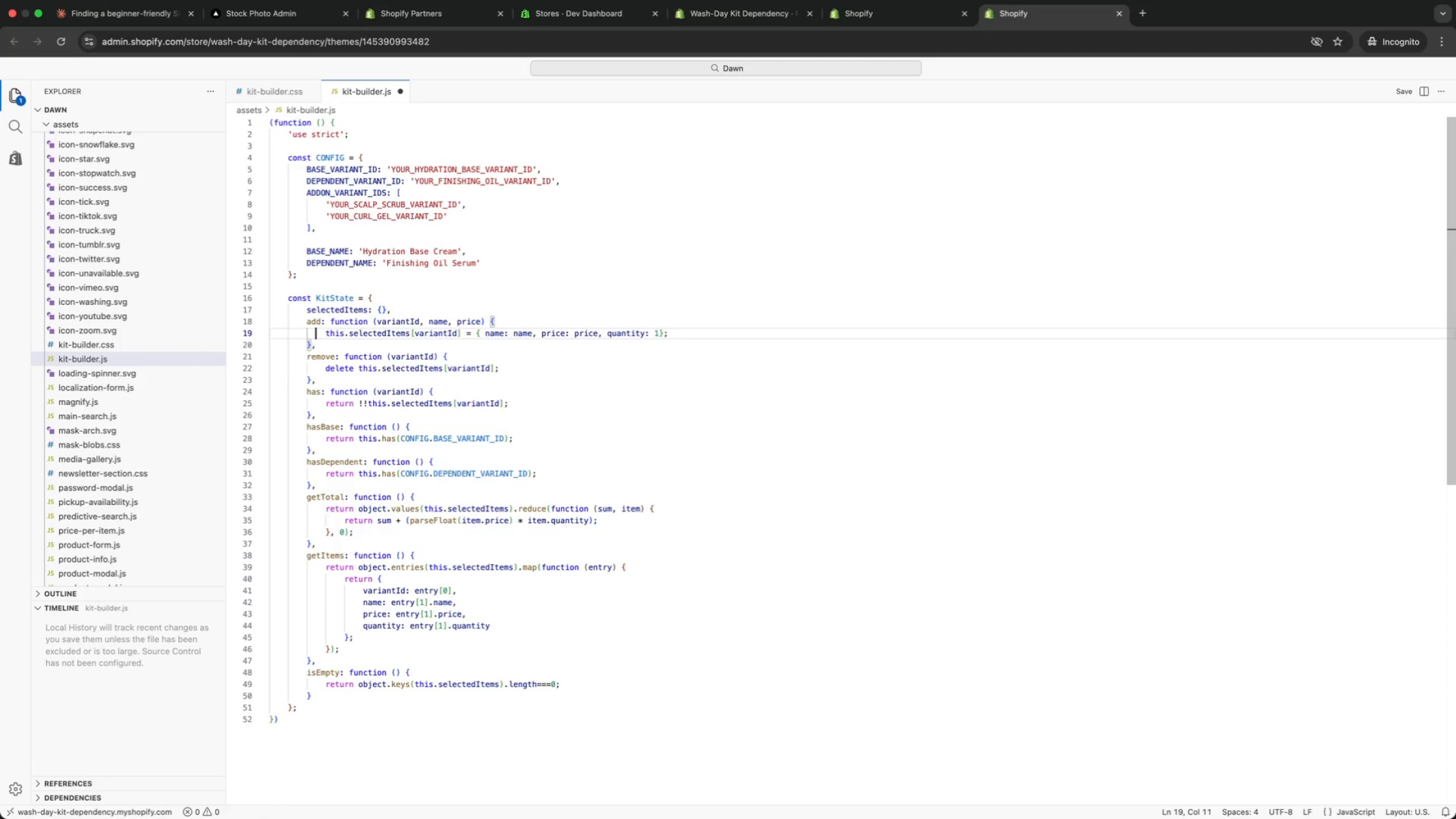 
key(ArrowDown)
 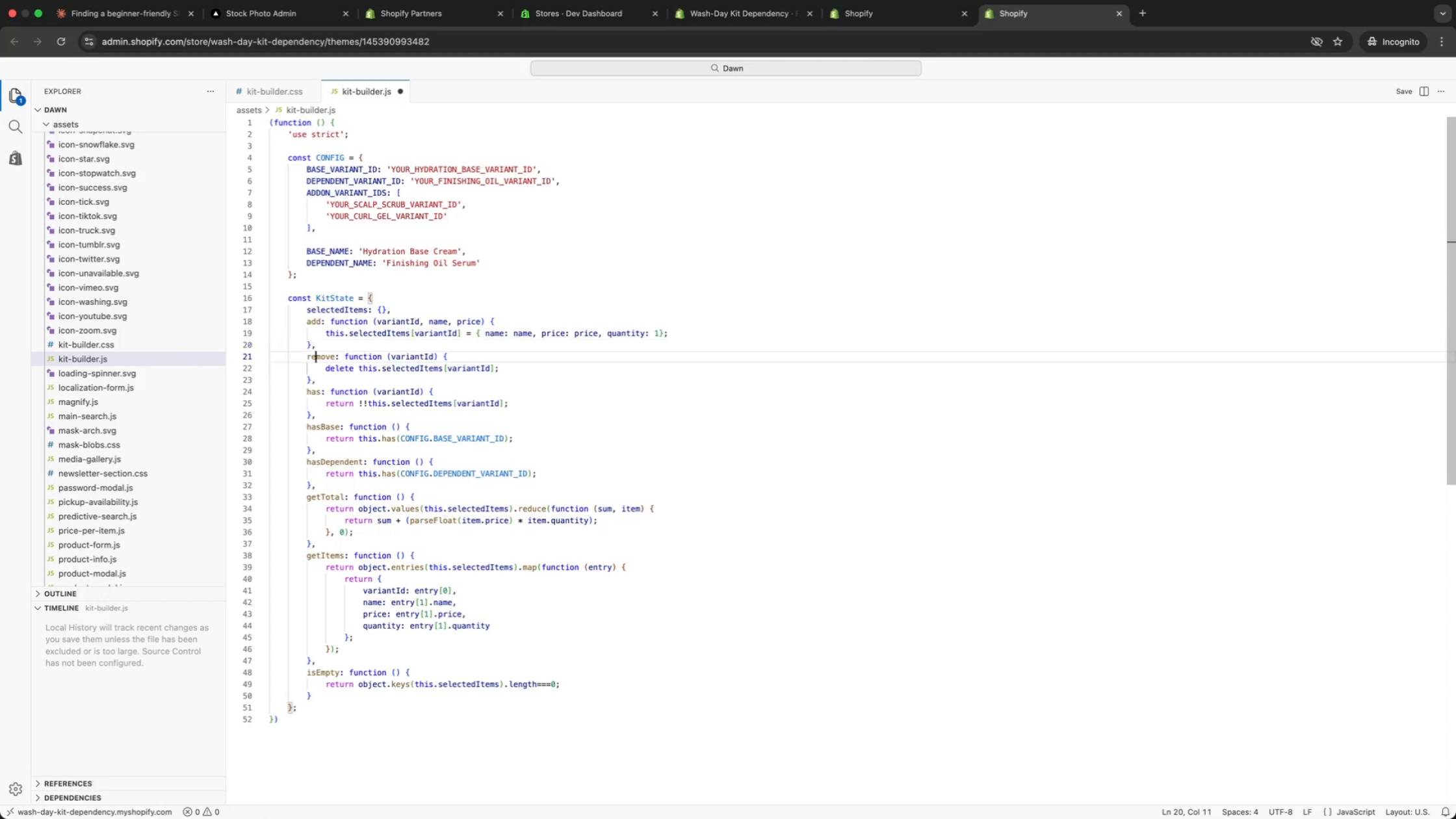 
key(ArrowDown)
 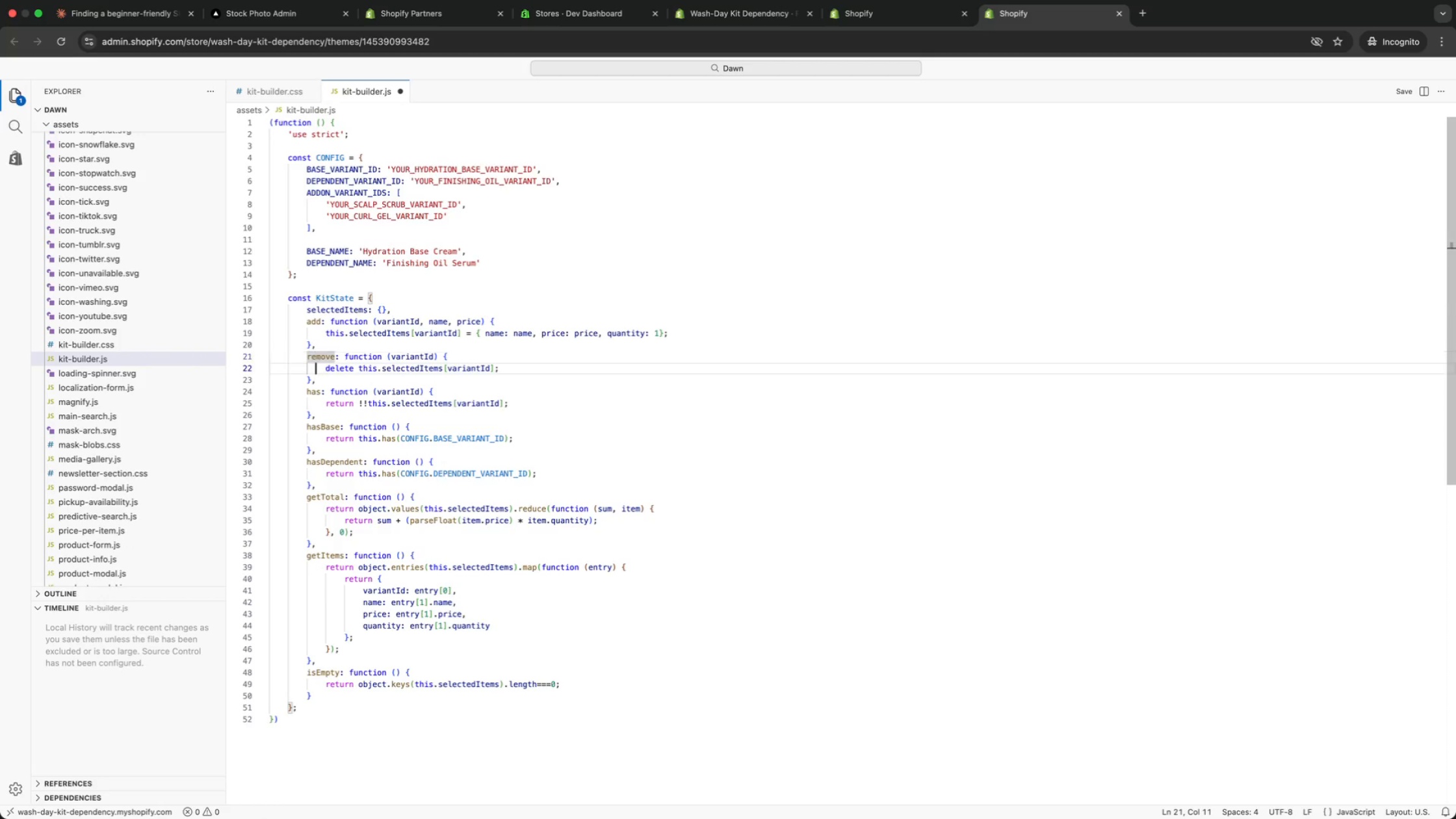 
key(ArrowDown)
 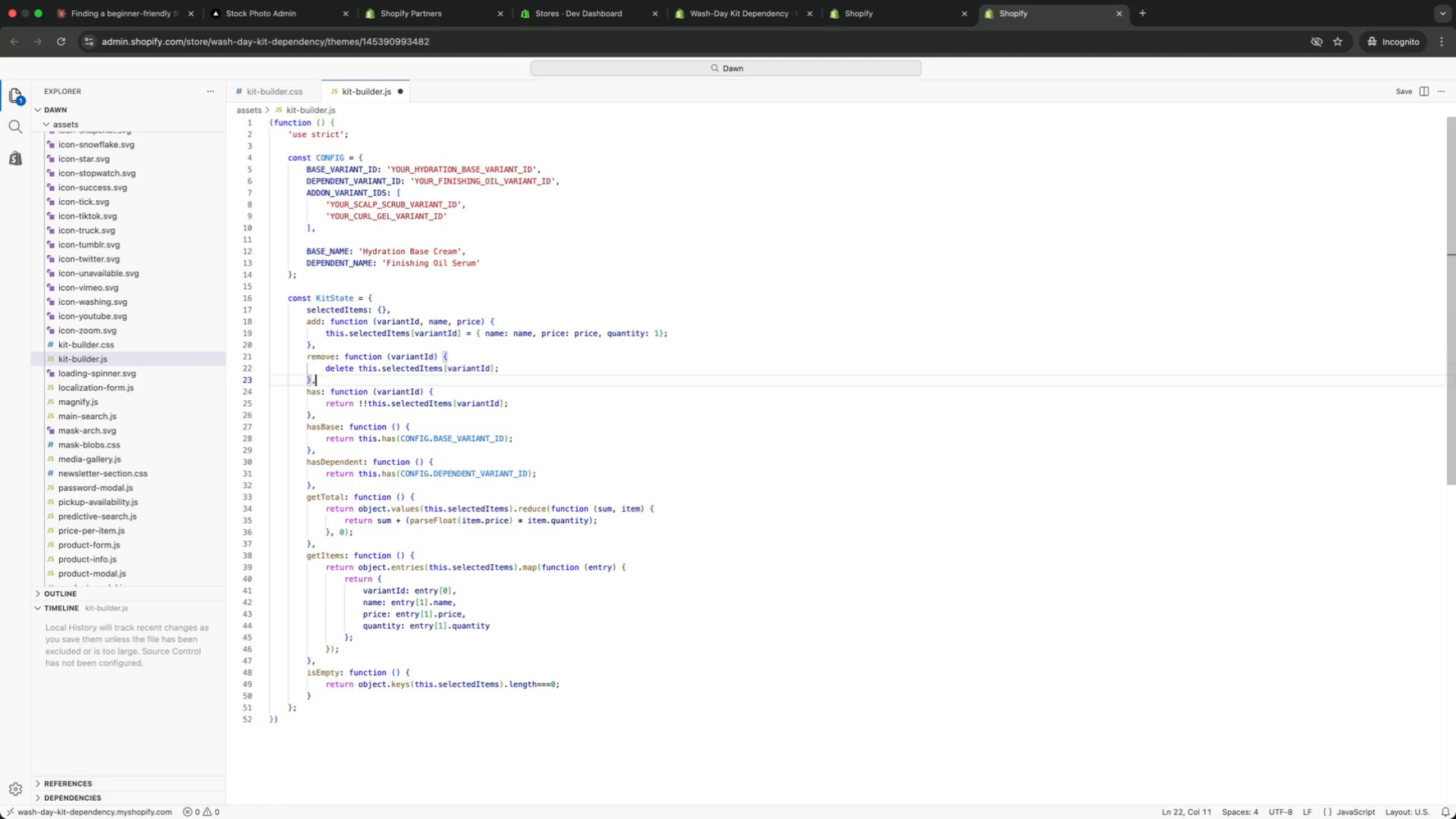 
key(ArrowDown)
 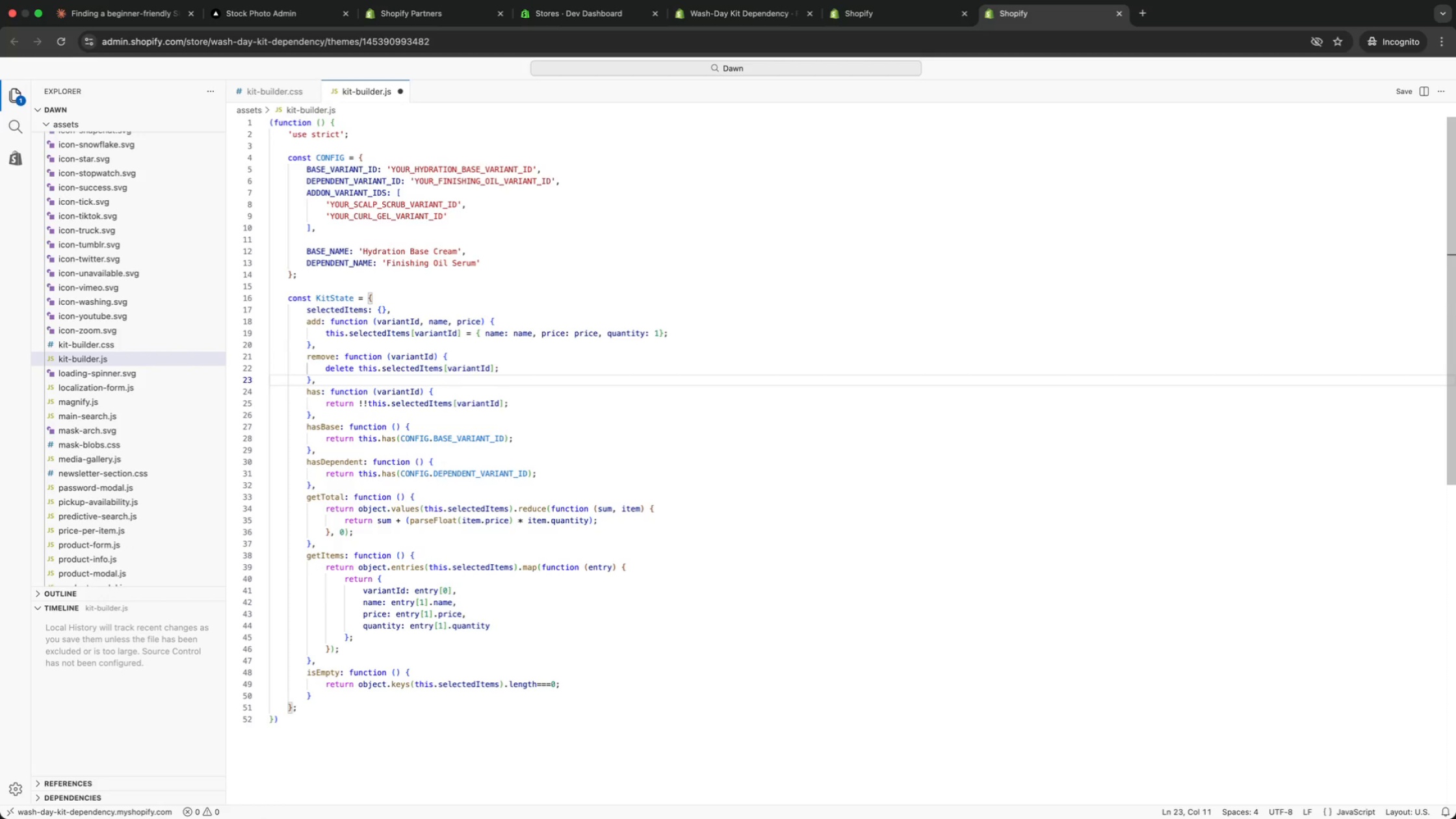 
key(ArrowDown)
 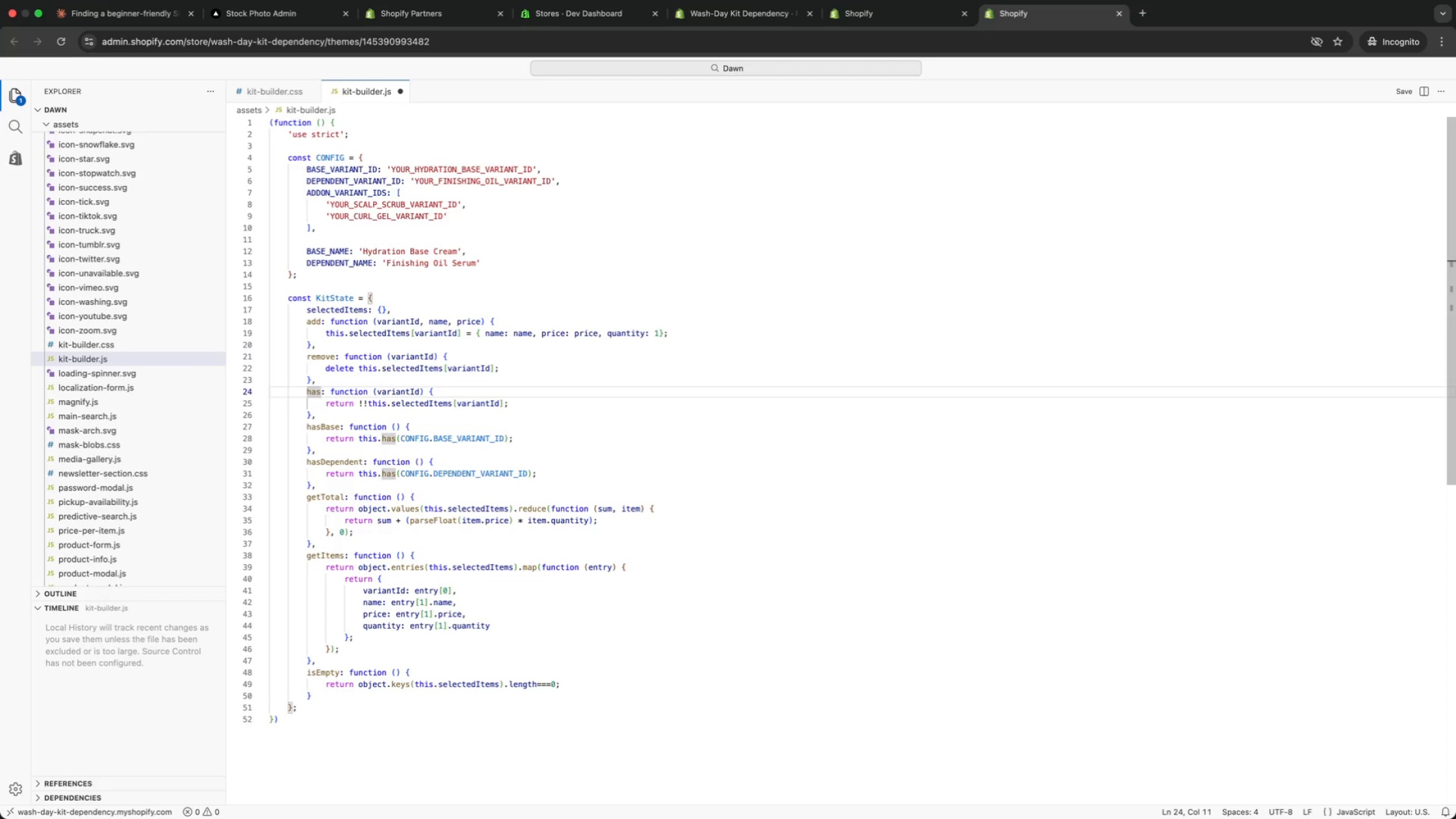 
key(ArrowDown)
 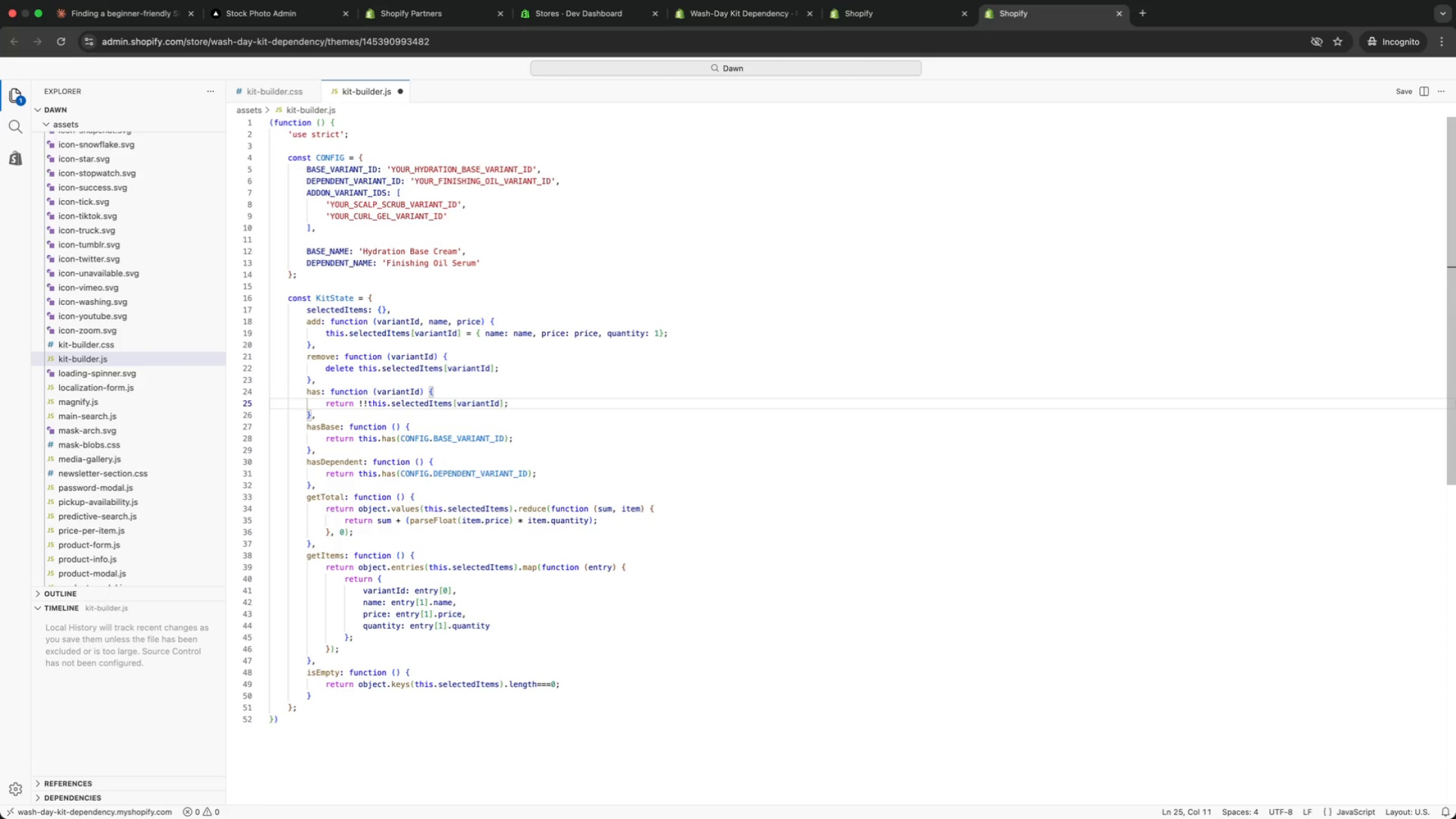 
key(ArrowUp)
 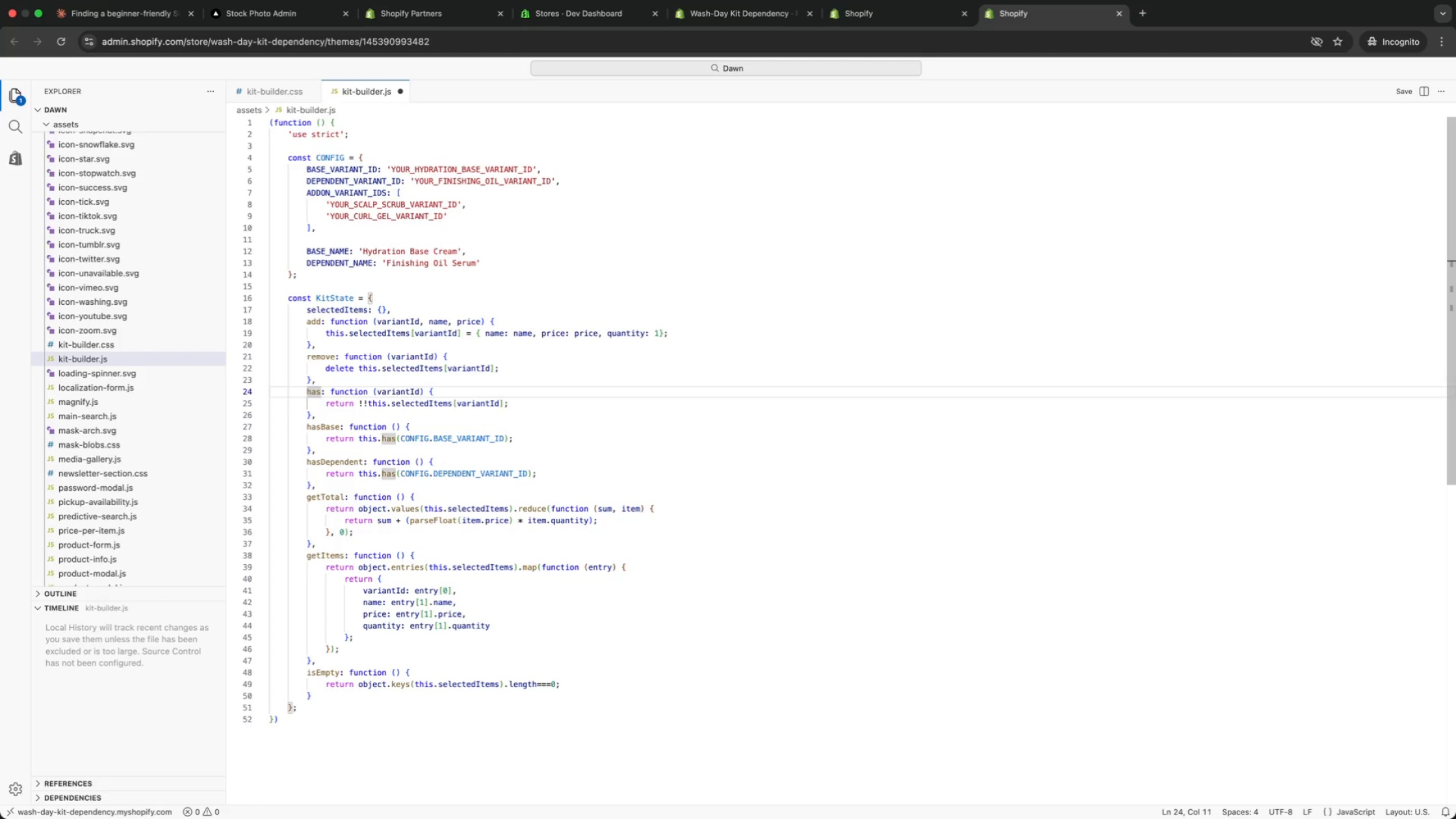 
key(ArrowDown)
 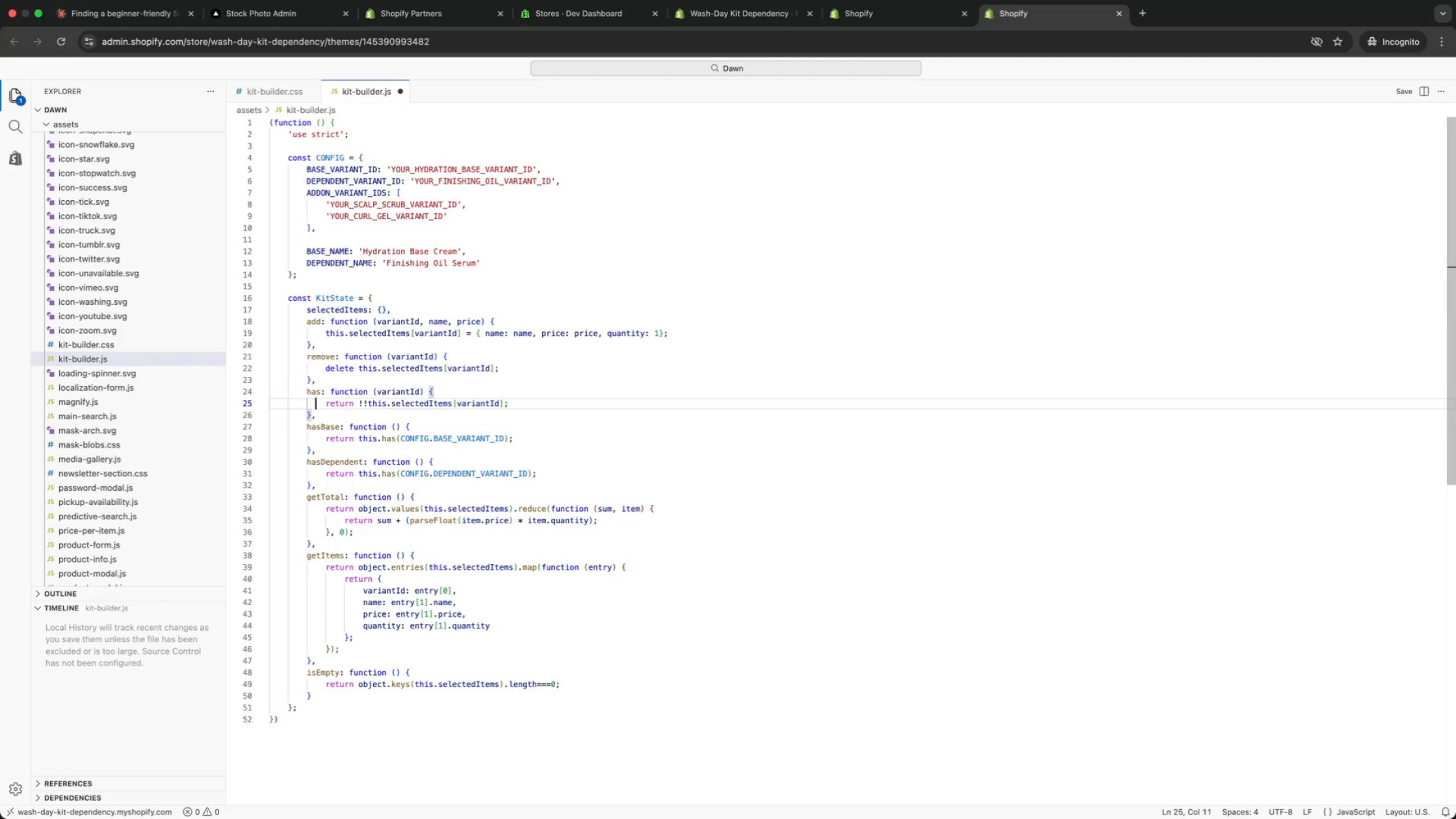 
key(ArrowDown)
 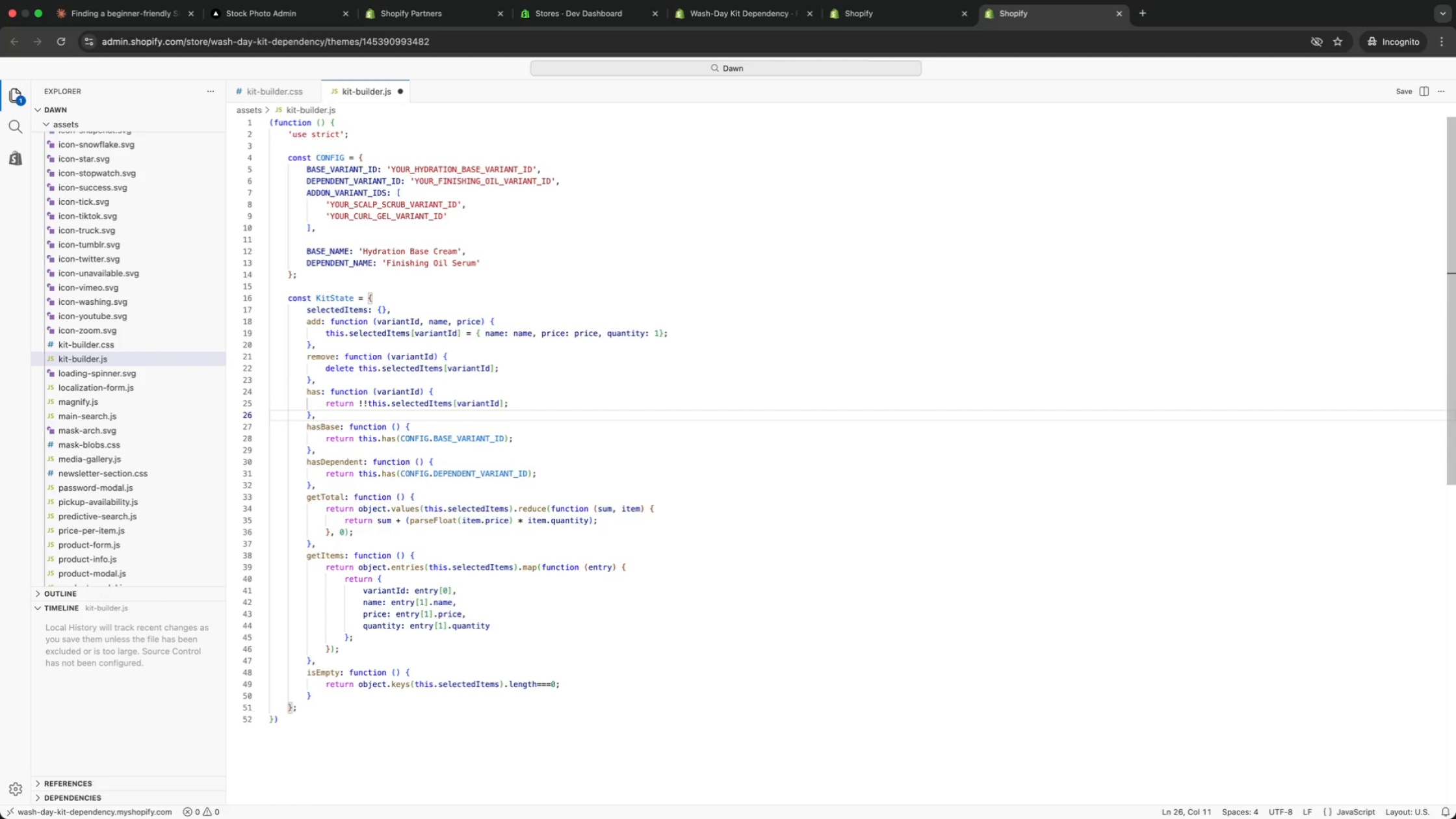 
key(ArrowUp)
 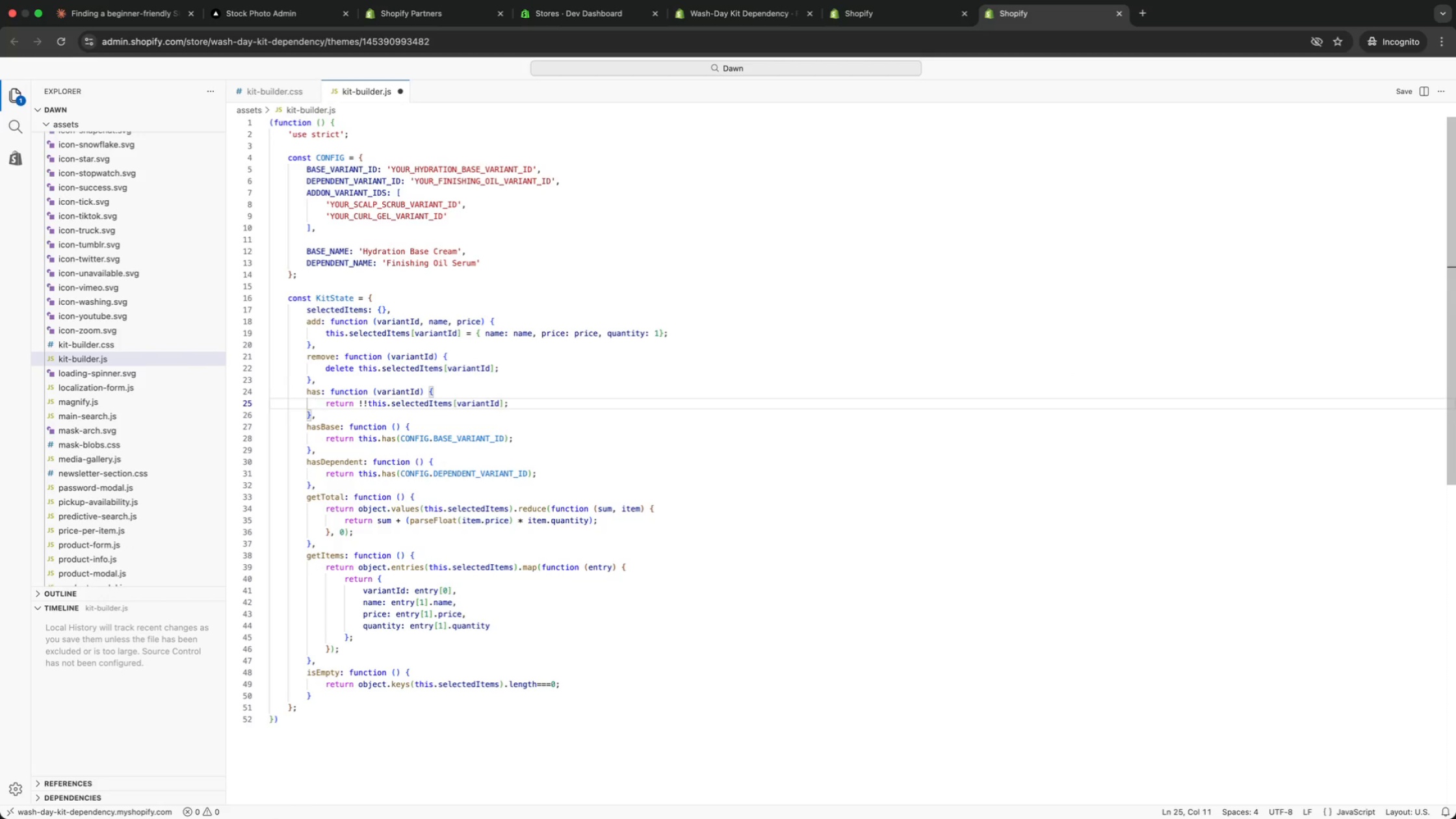 
key(ArrowUp)
 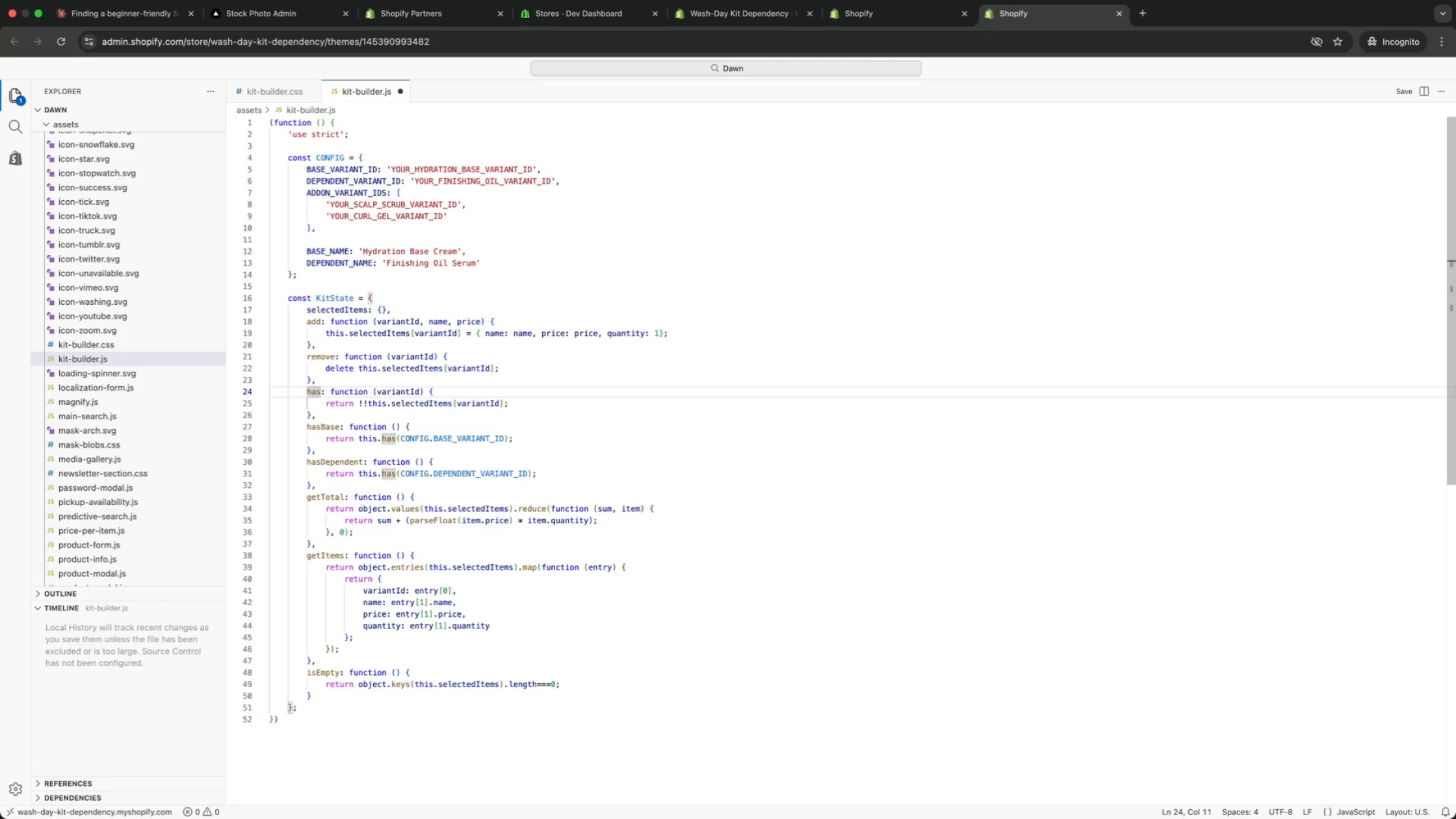 
key(ArrowUp)
 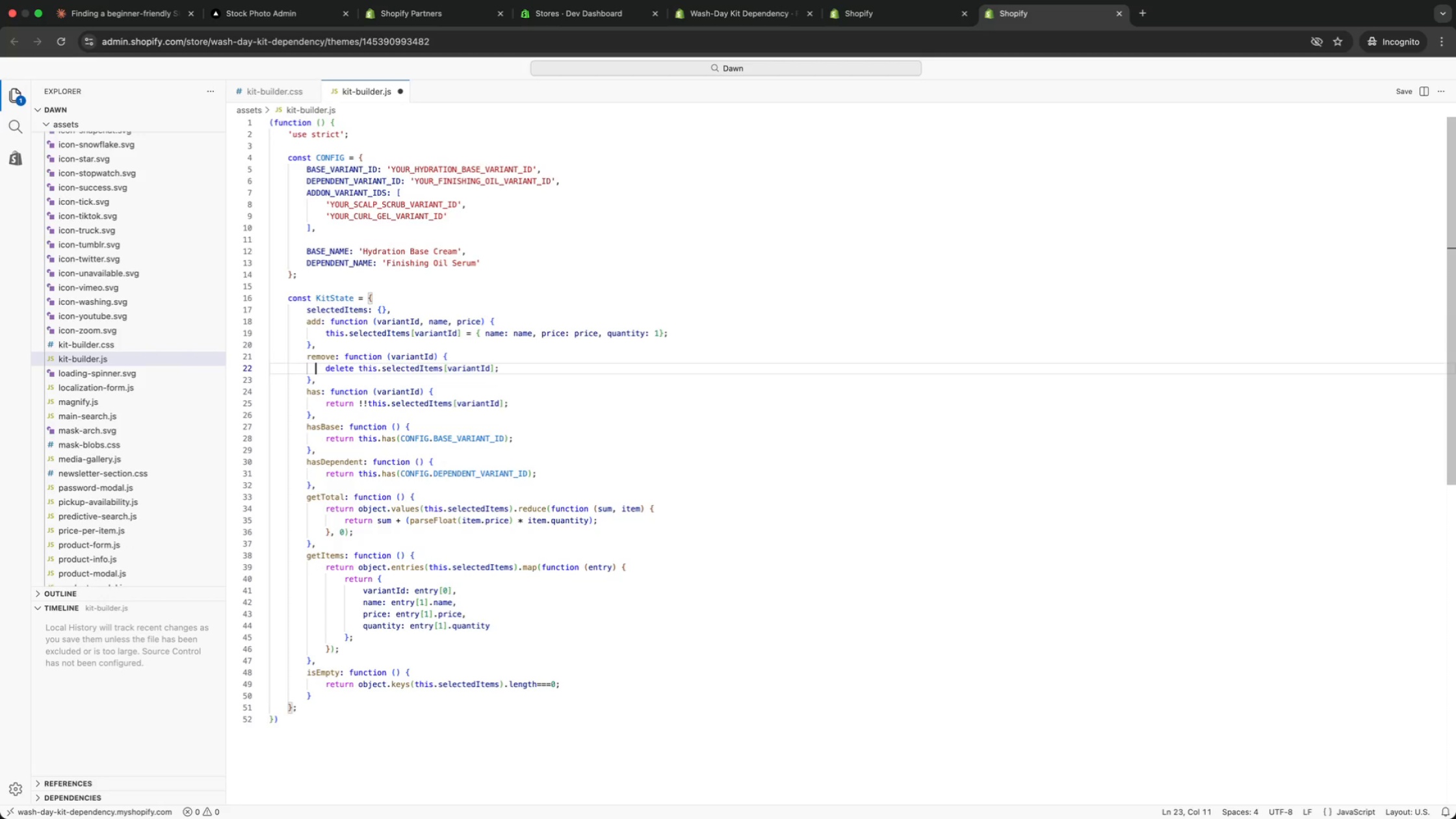 
key(ArrowUp)
 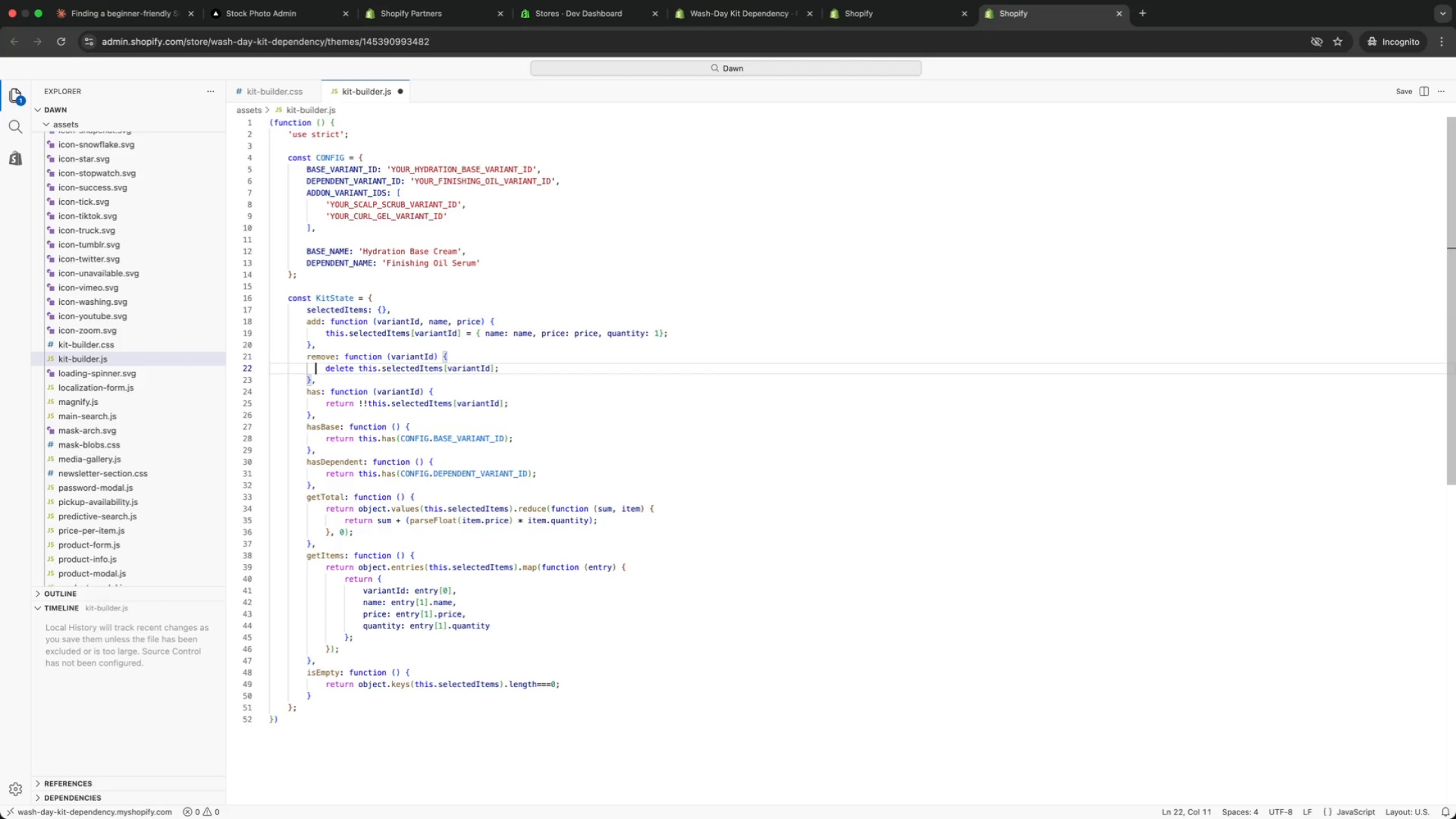 
key(ArrowDown)
 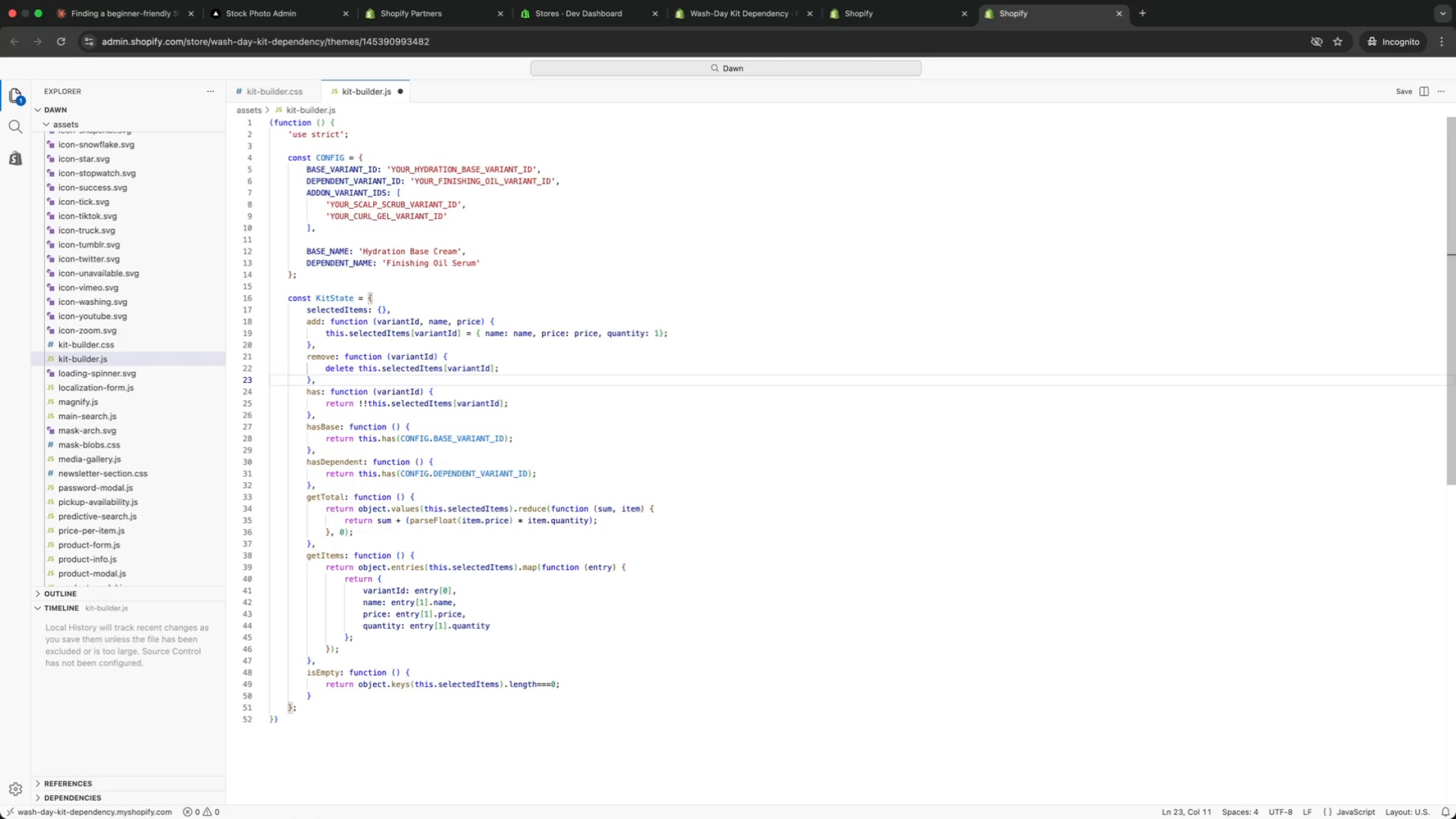 
key(ArrowDown)
 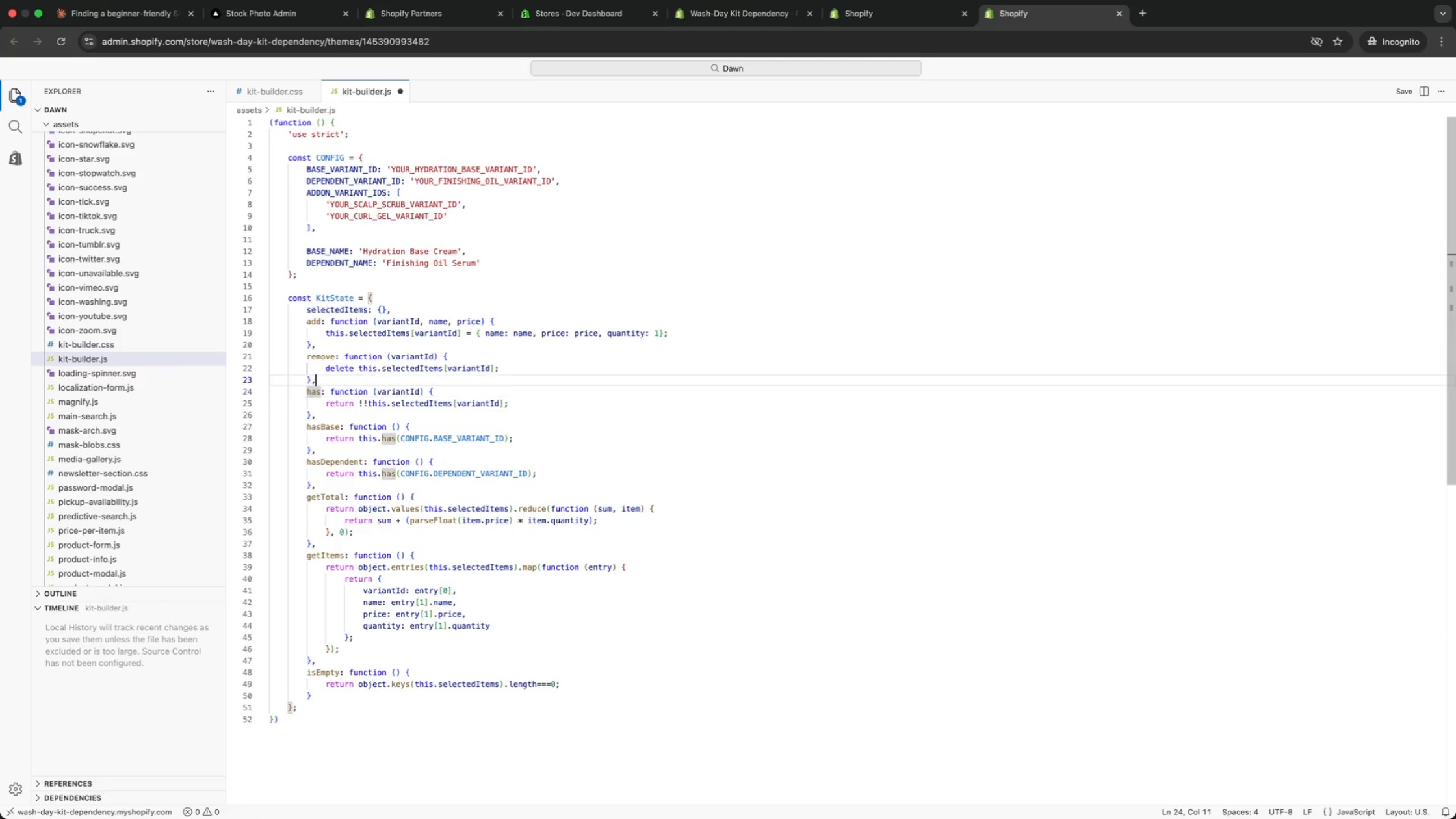 
key(ArrowUp)
 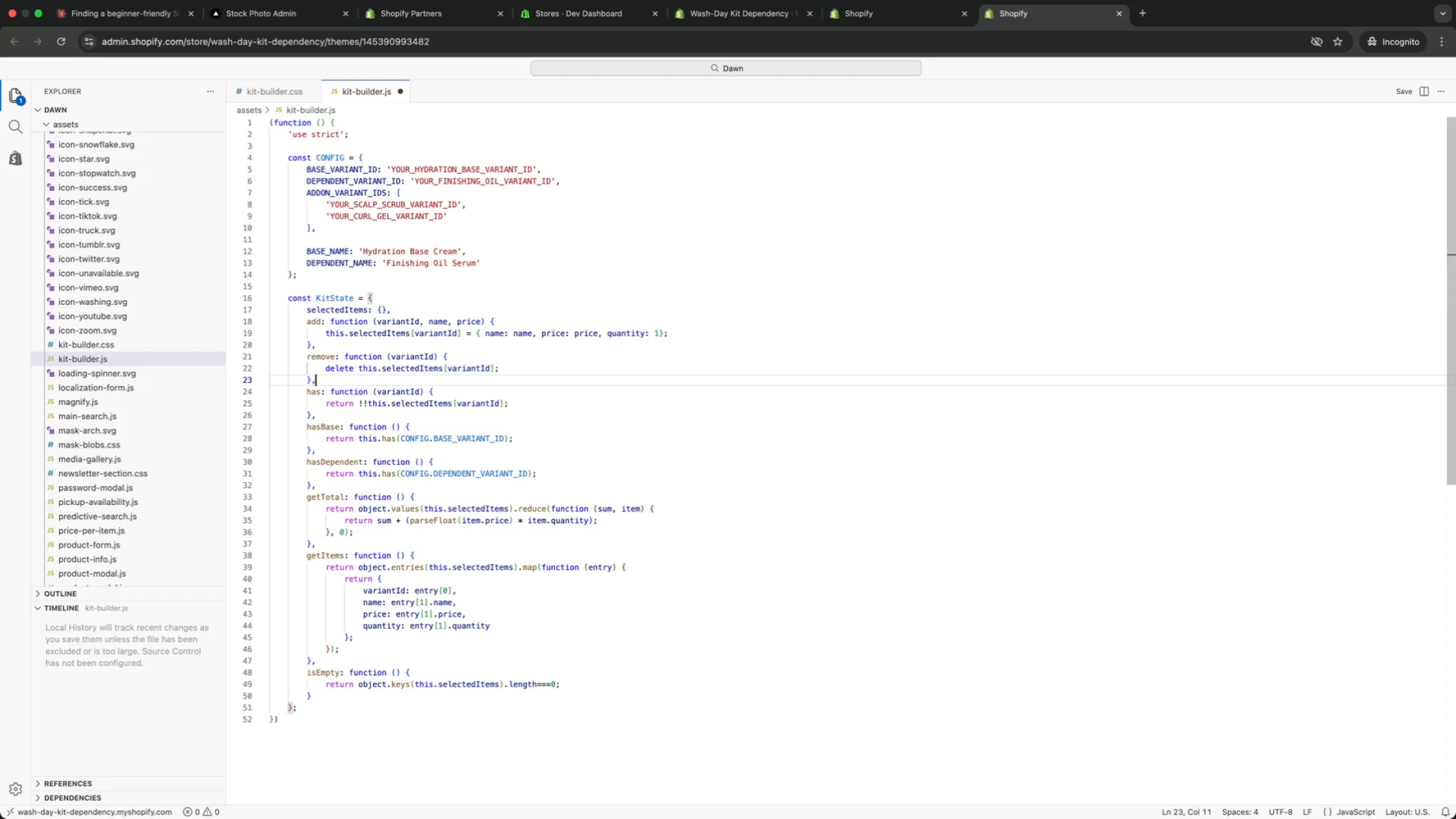 
key(ArrowUp)
 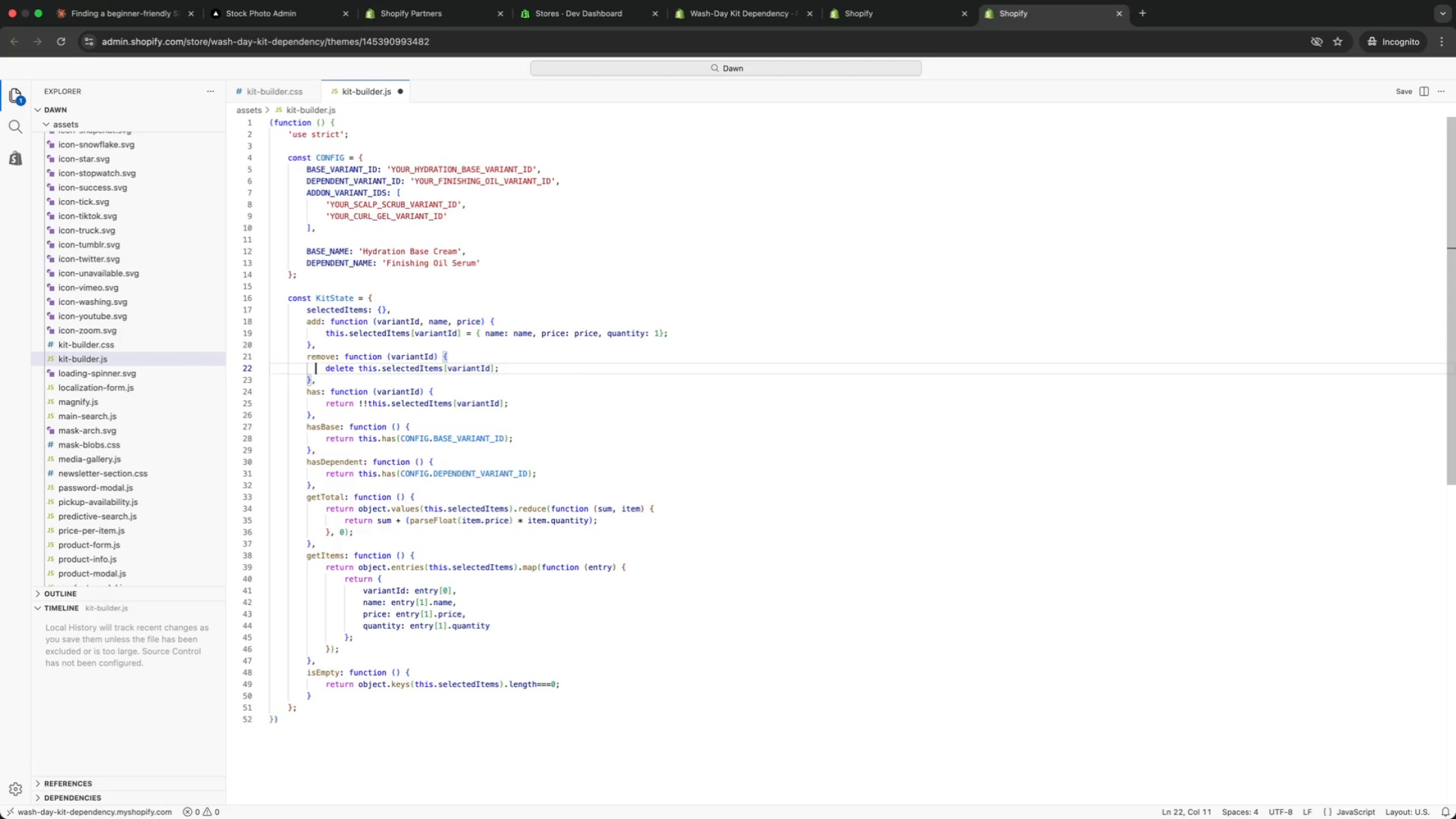 
key(ArrowUp)
 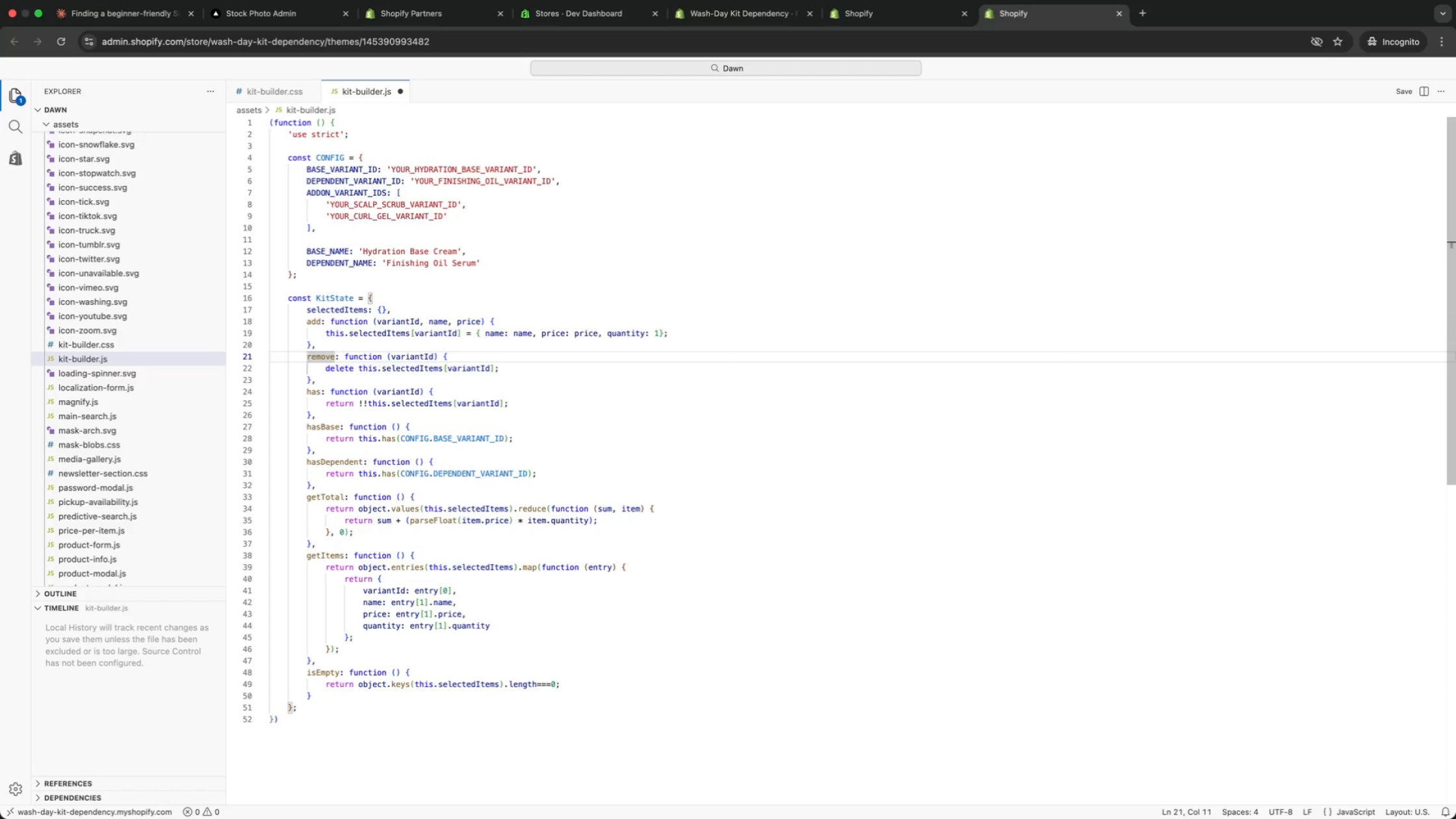 
key(ArrowUp)
 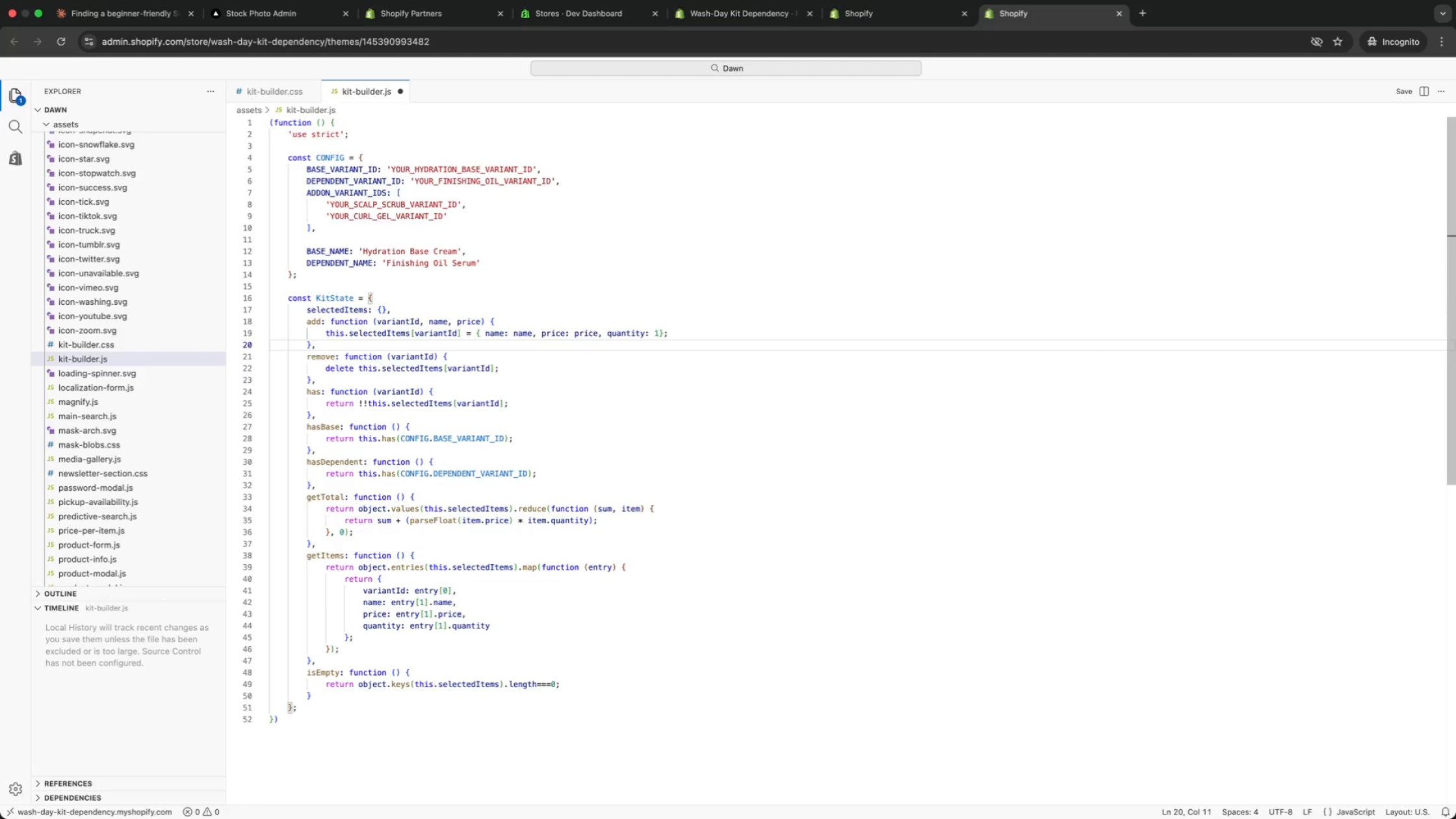 
key(ArrowUp)
 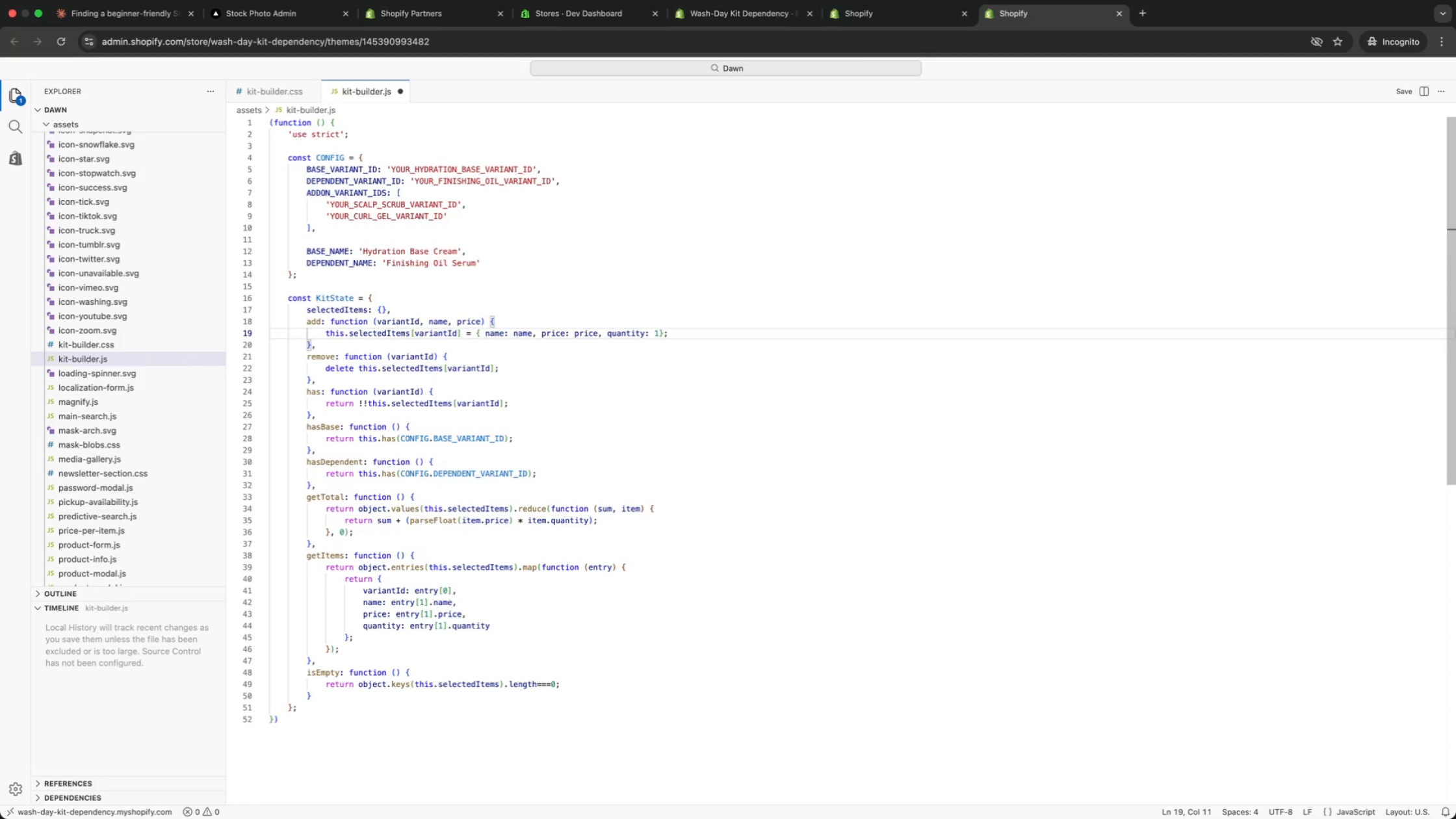 
key(ArrowUp)
 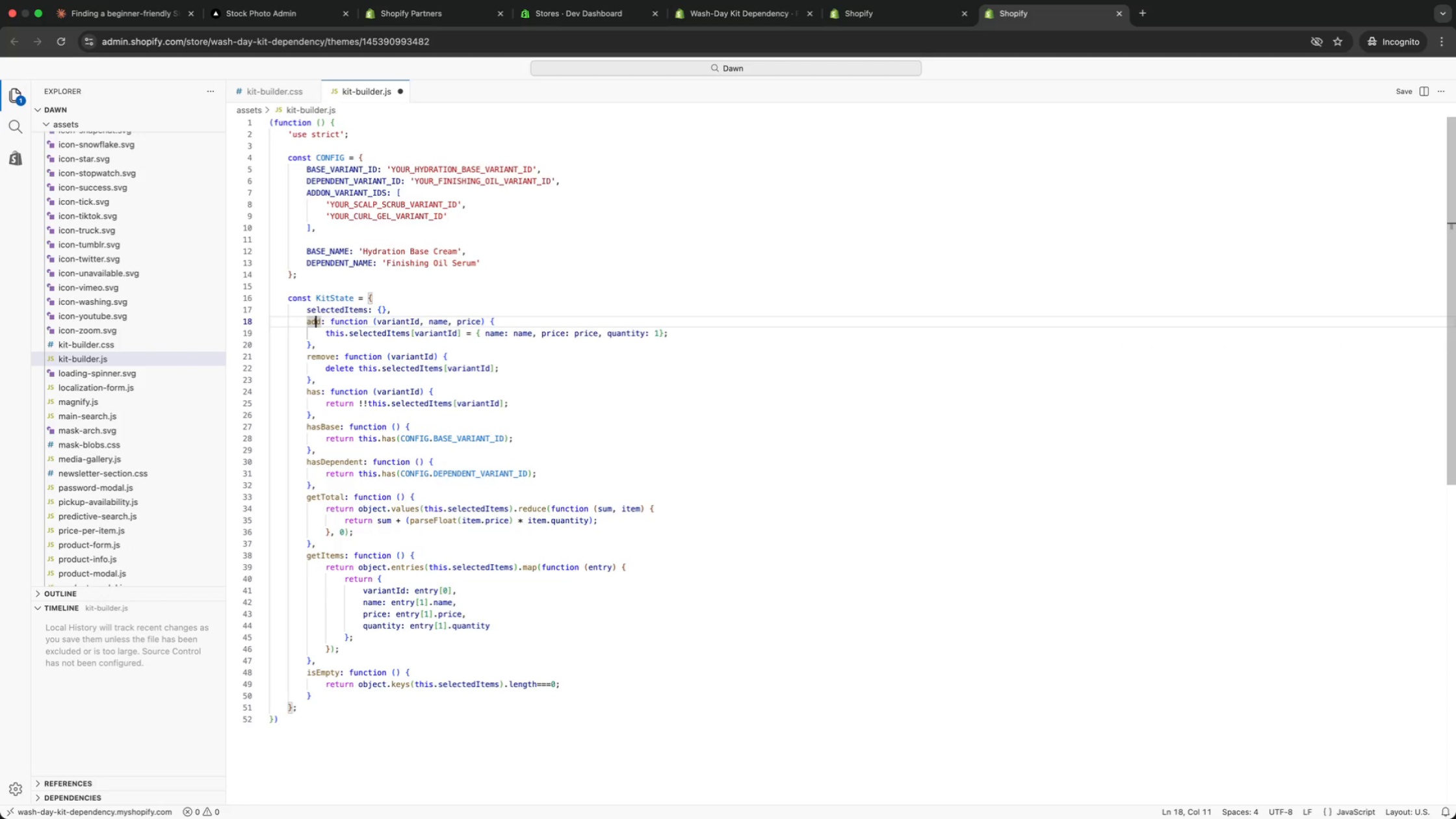 
key(ArrowUp)
 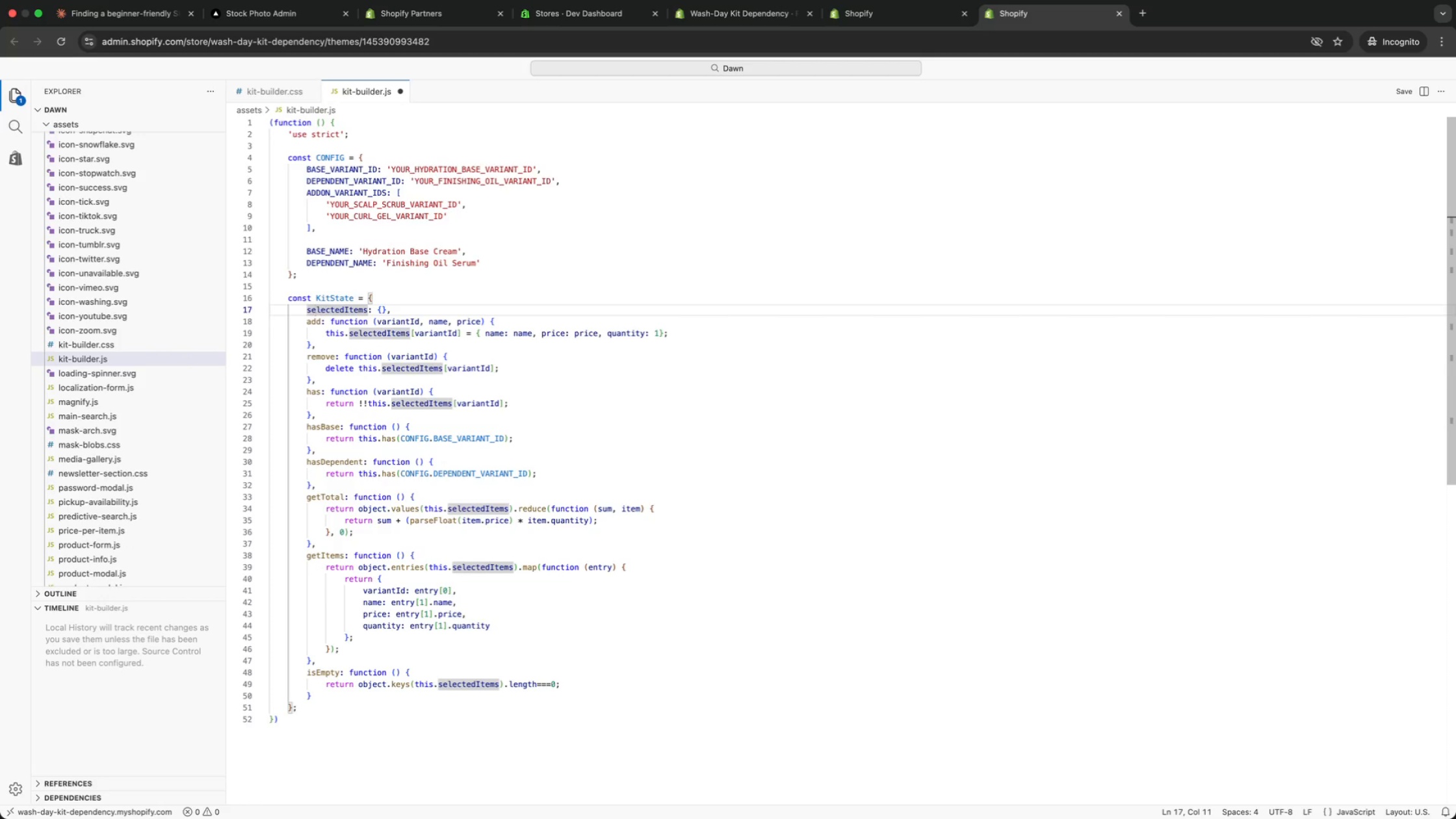 
key(ArrowUp)
 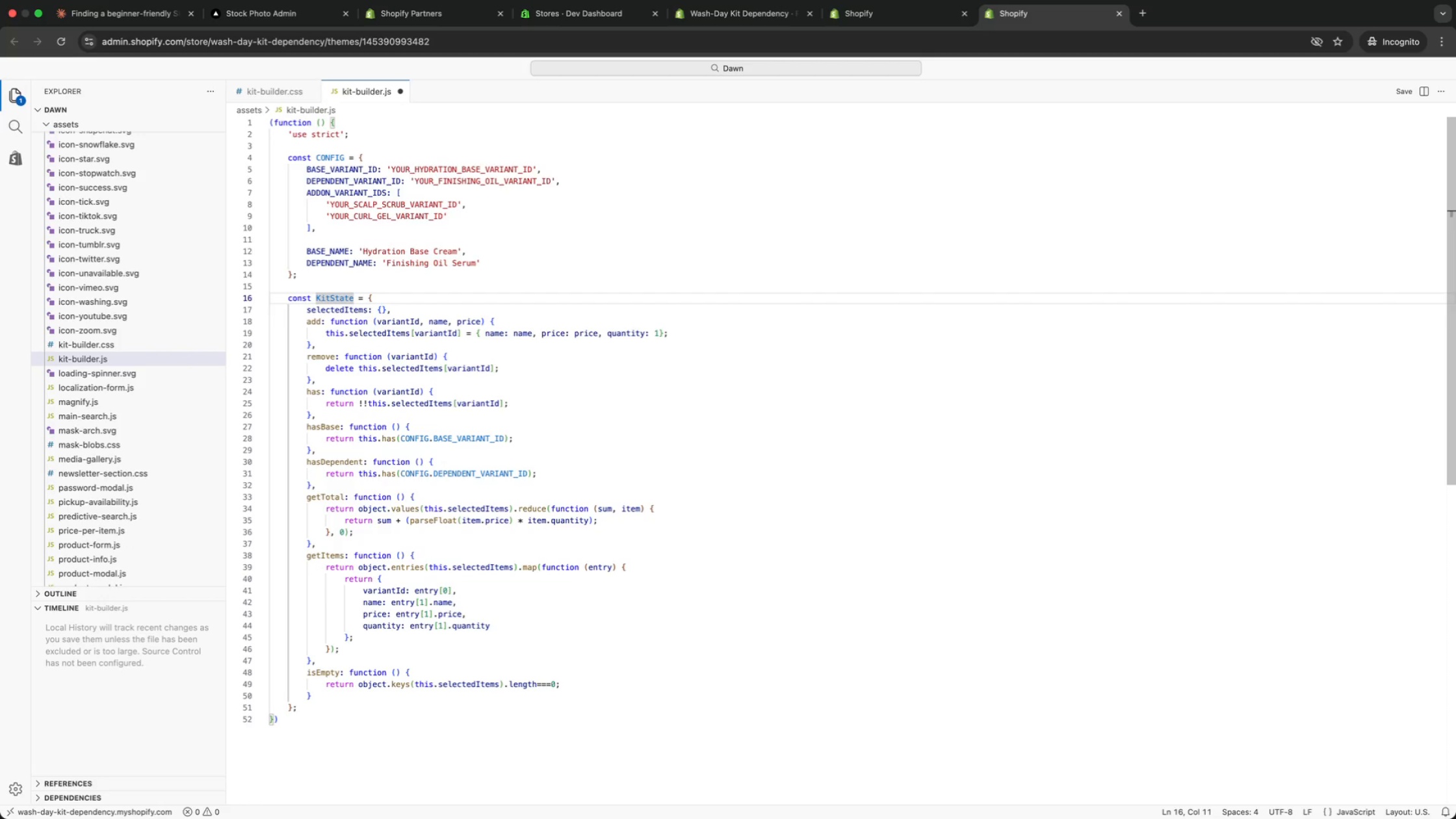 
key(ArrowUp)
 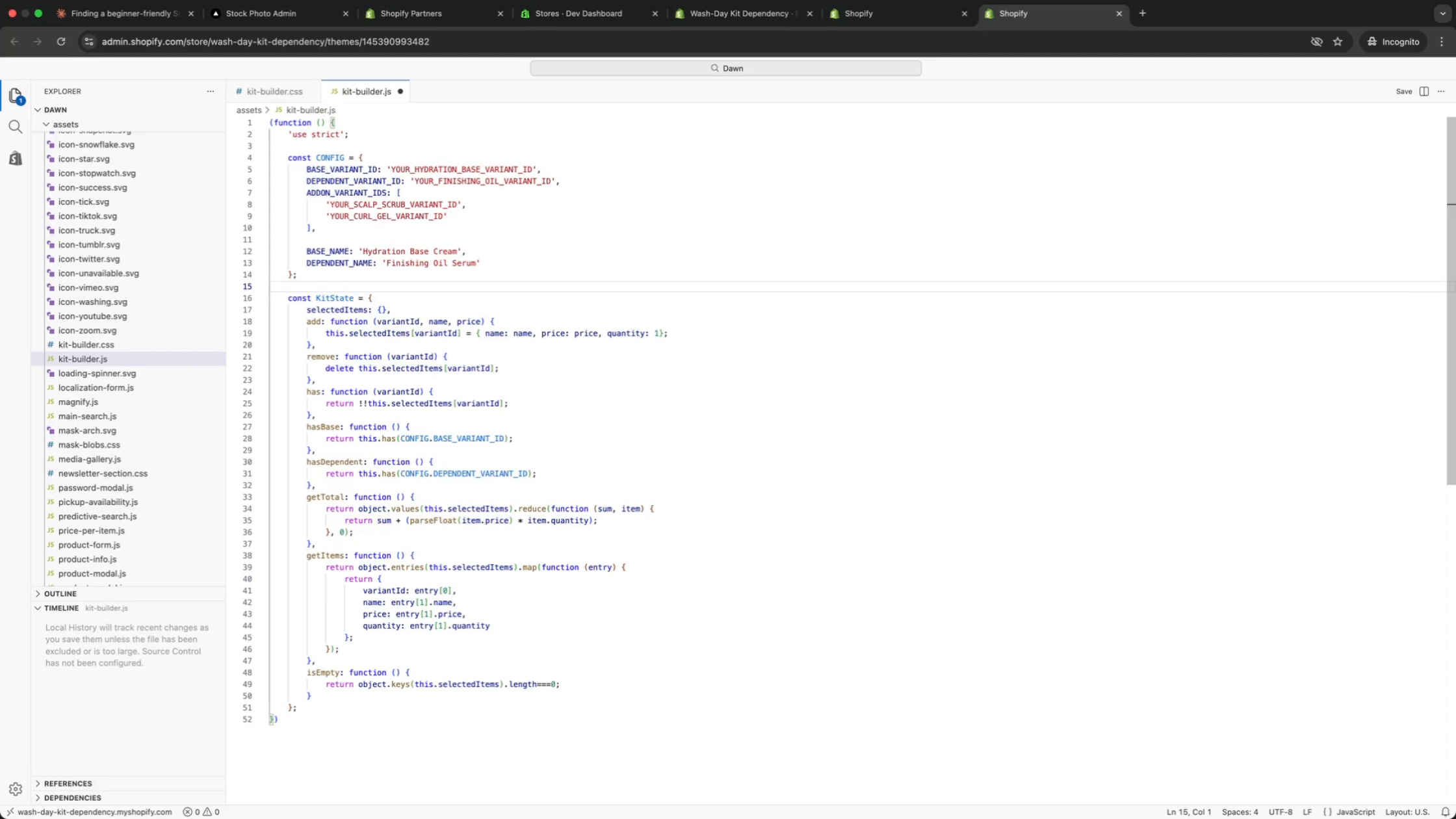 
key(ArrowDown)
 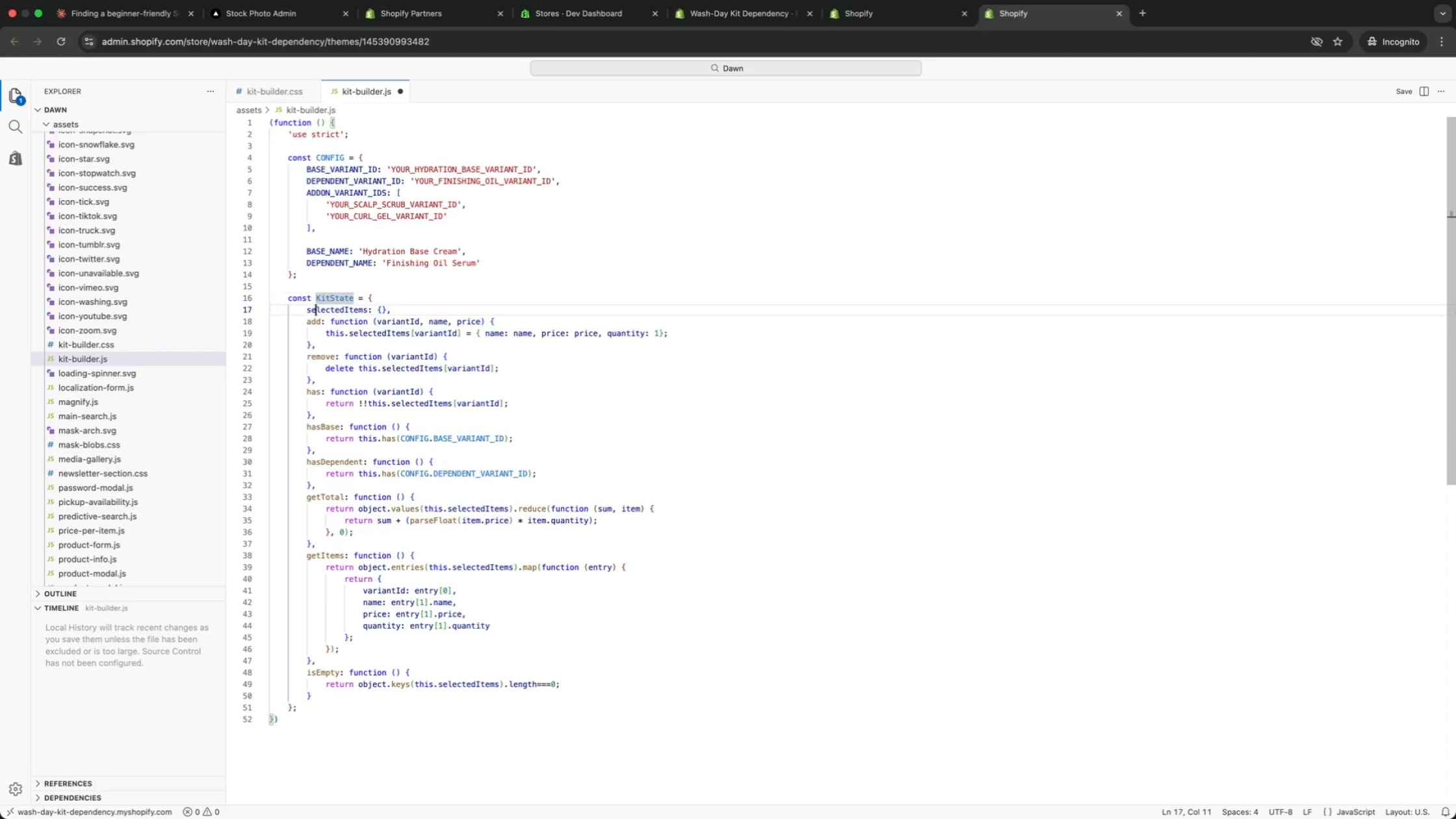 
key(ArrowDown)
 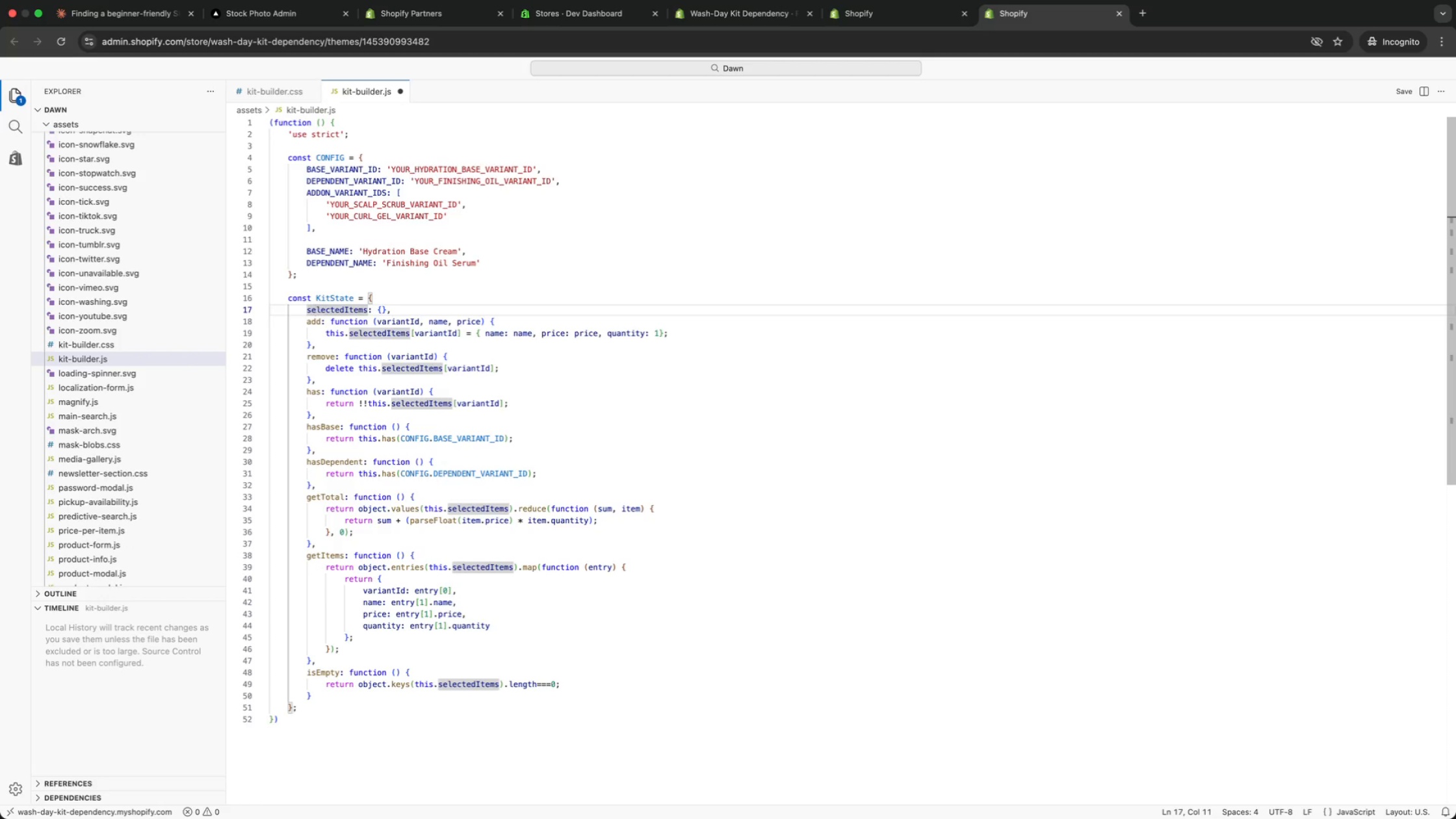 
key(ArrowDown)
 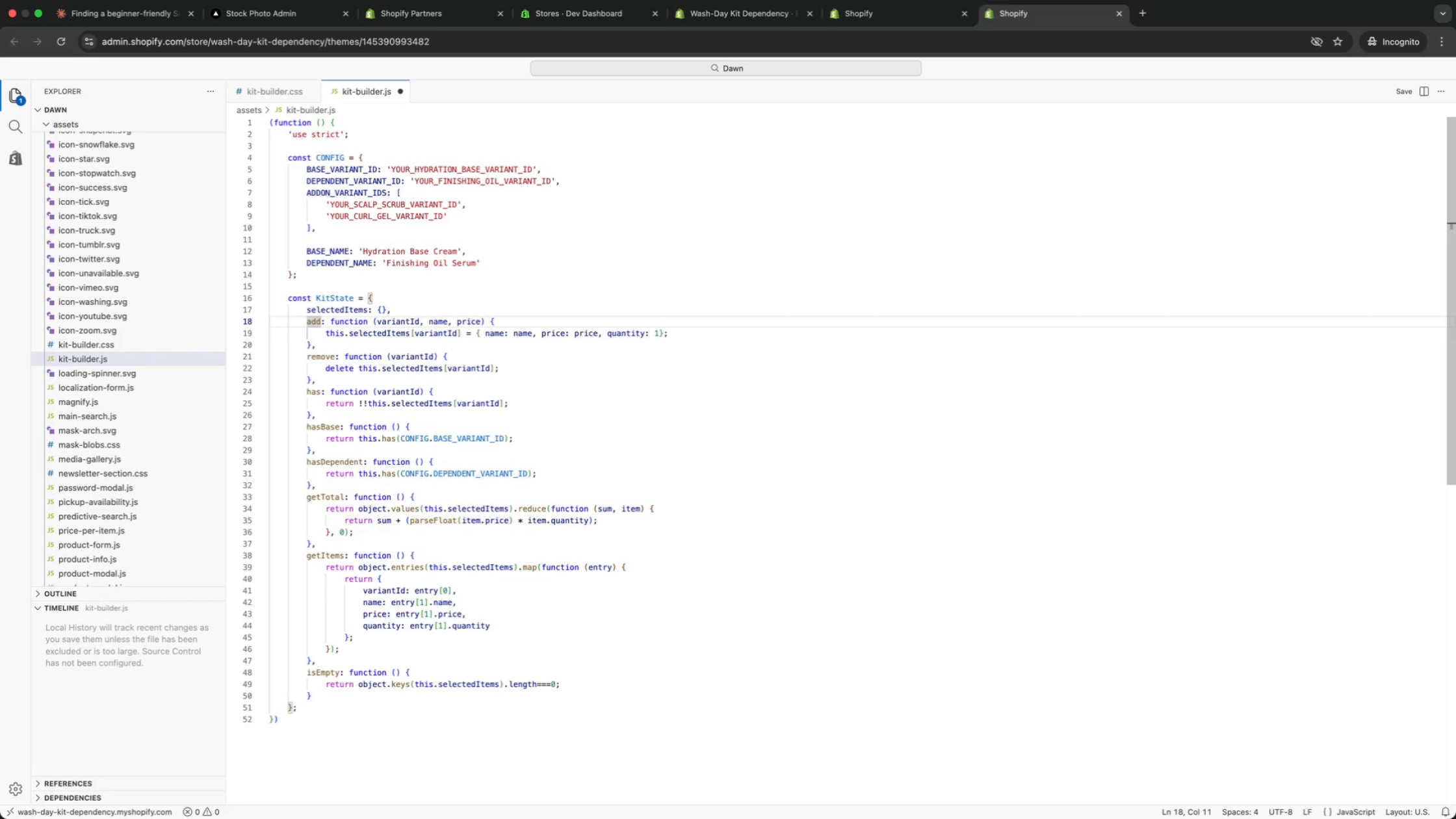 
key(ArrowDown)
 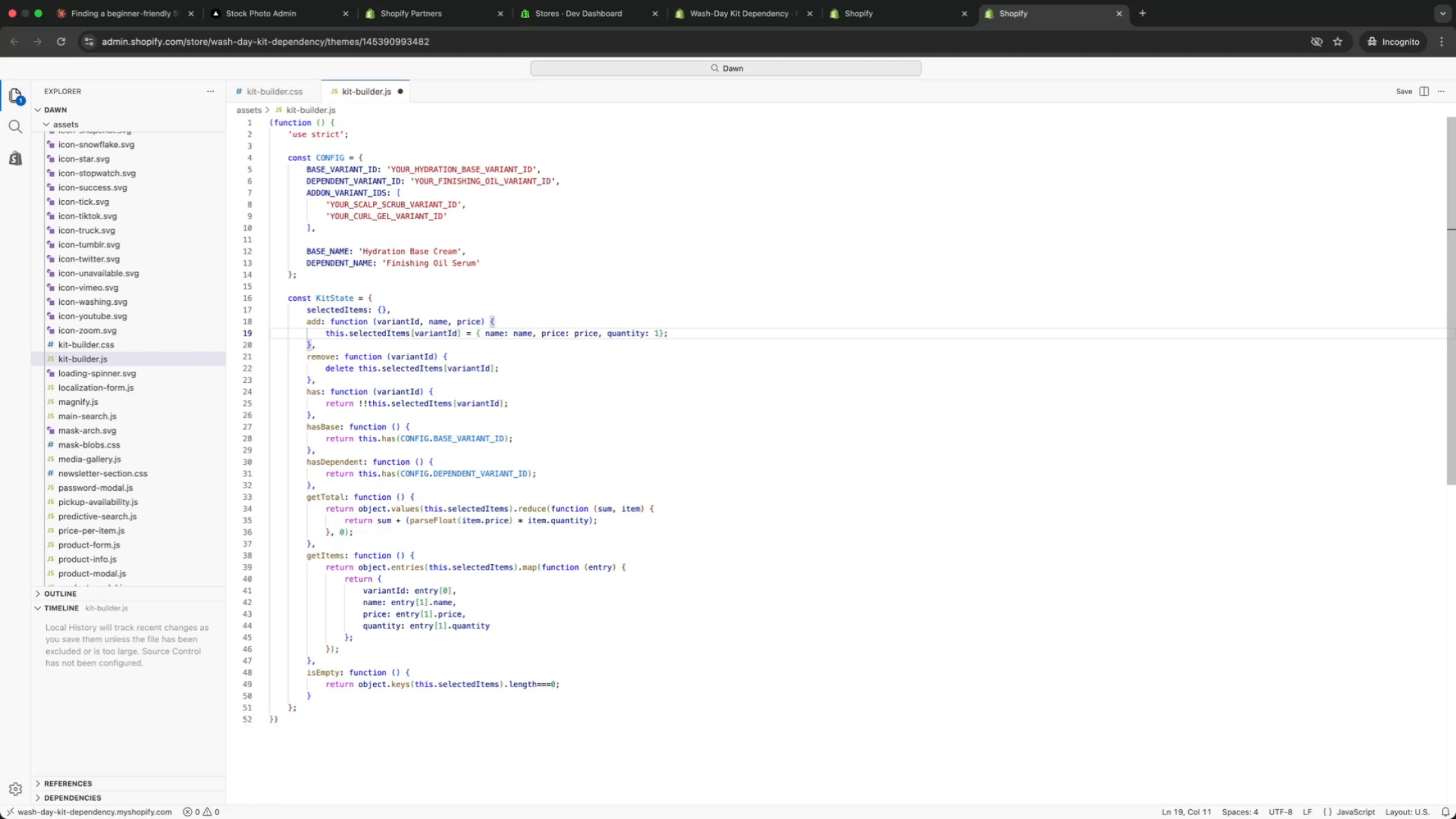 
key(ArrowDown)
 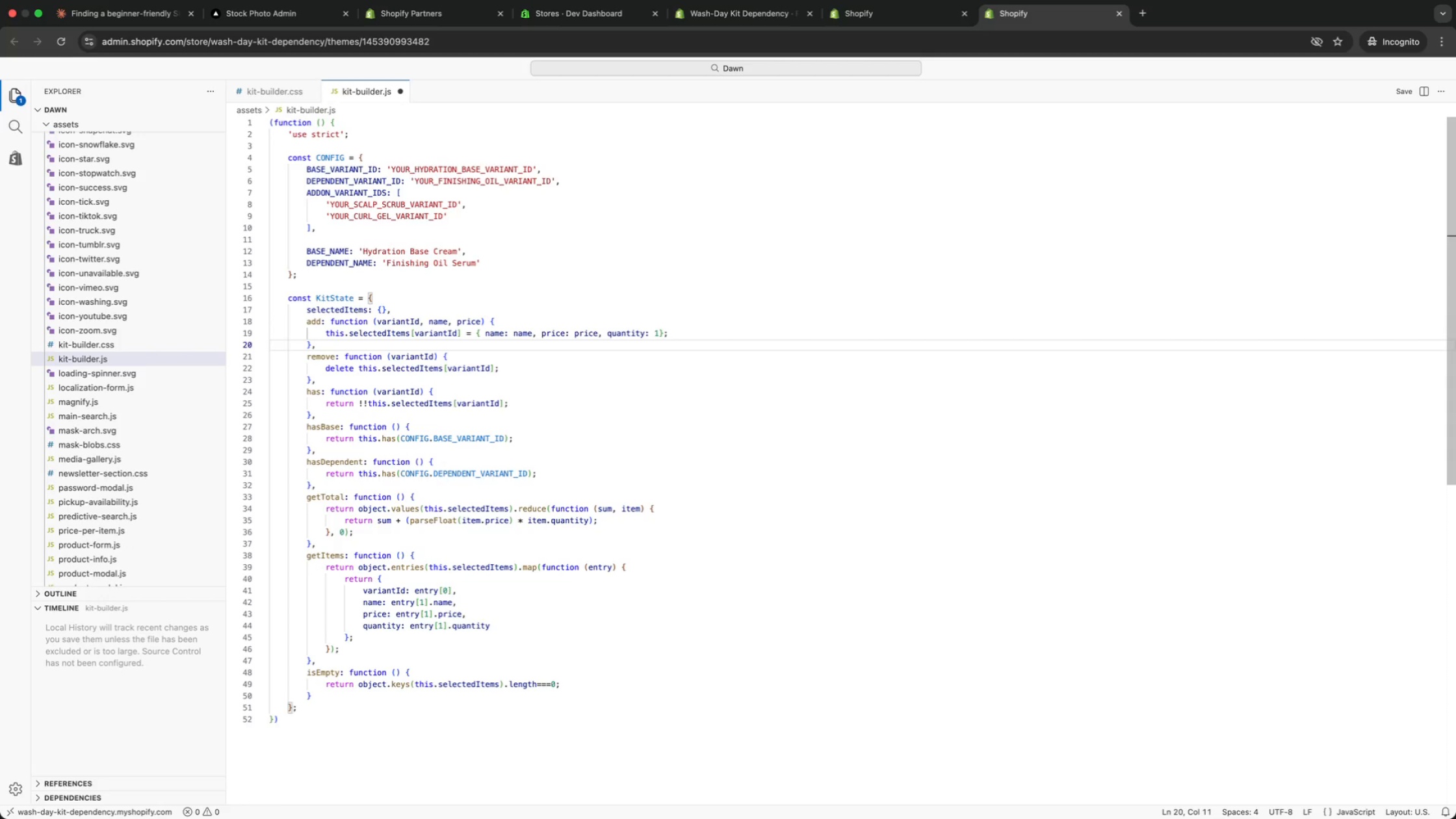 
key(ArrowDown)
 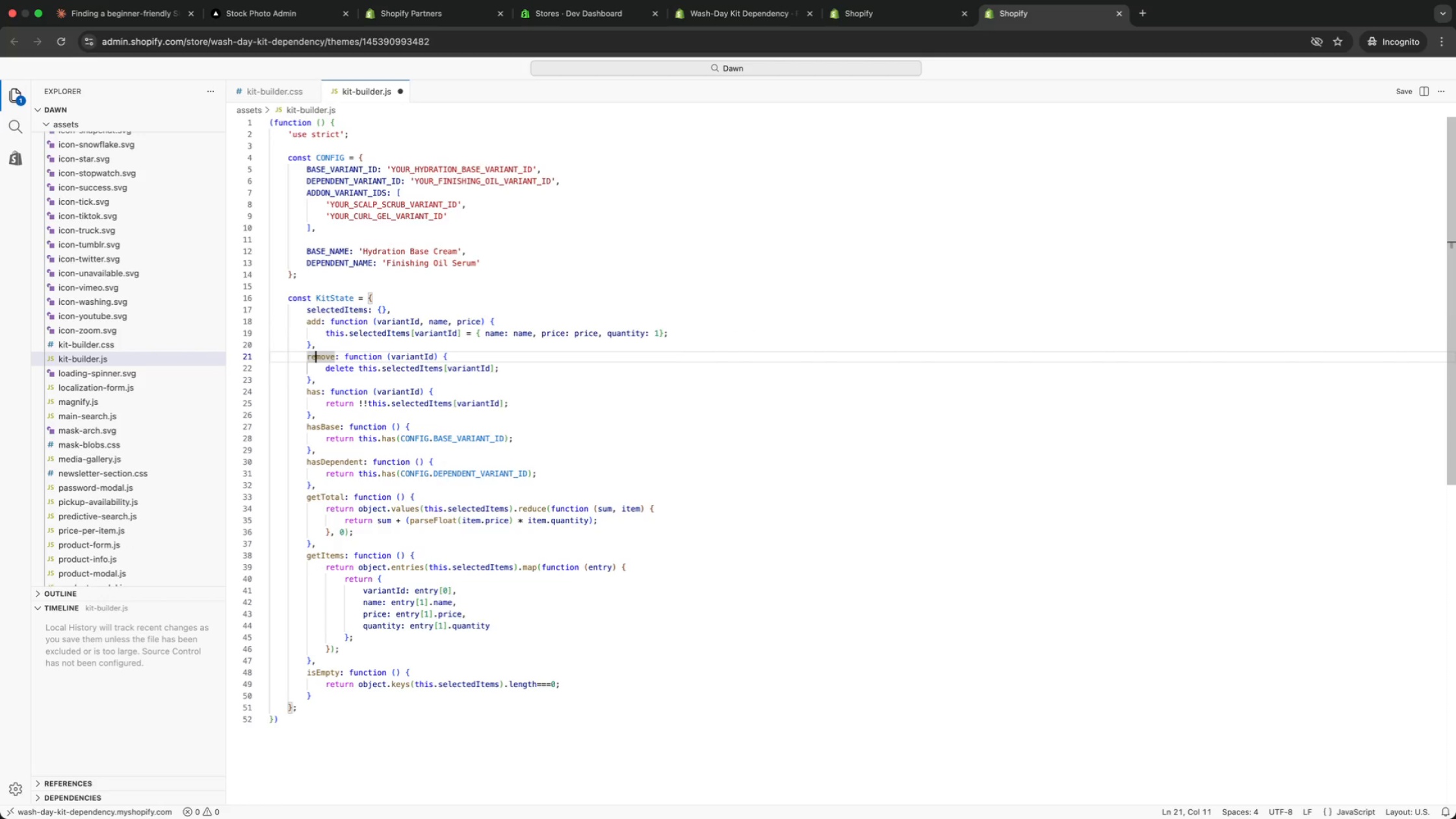 
key(ArrowDown)
 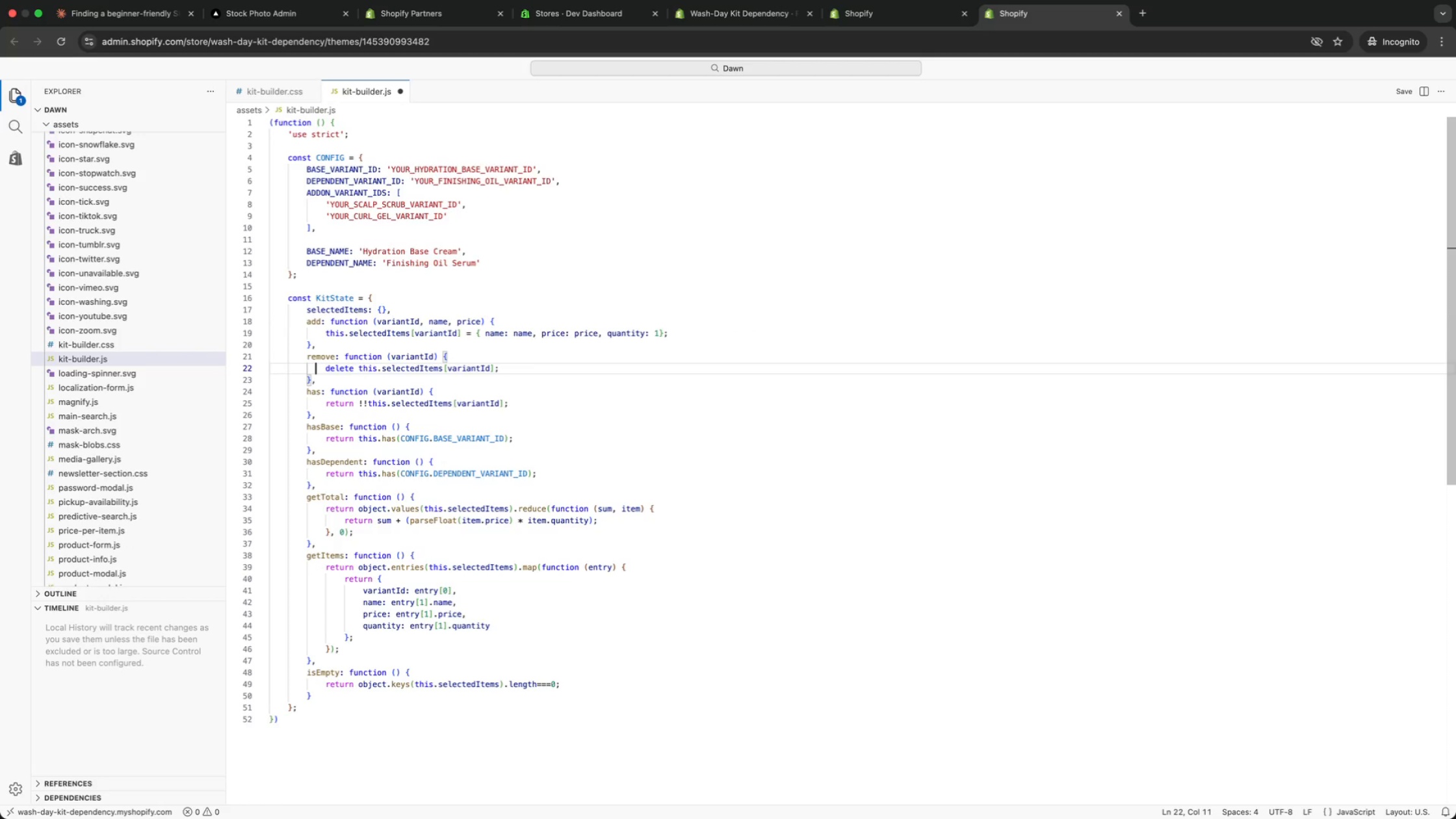 
key(ArrowUp)
 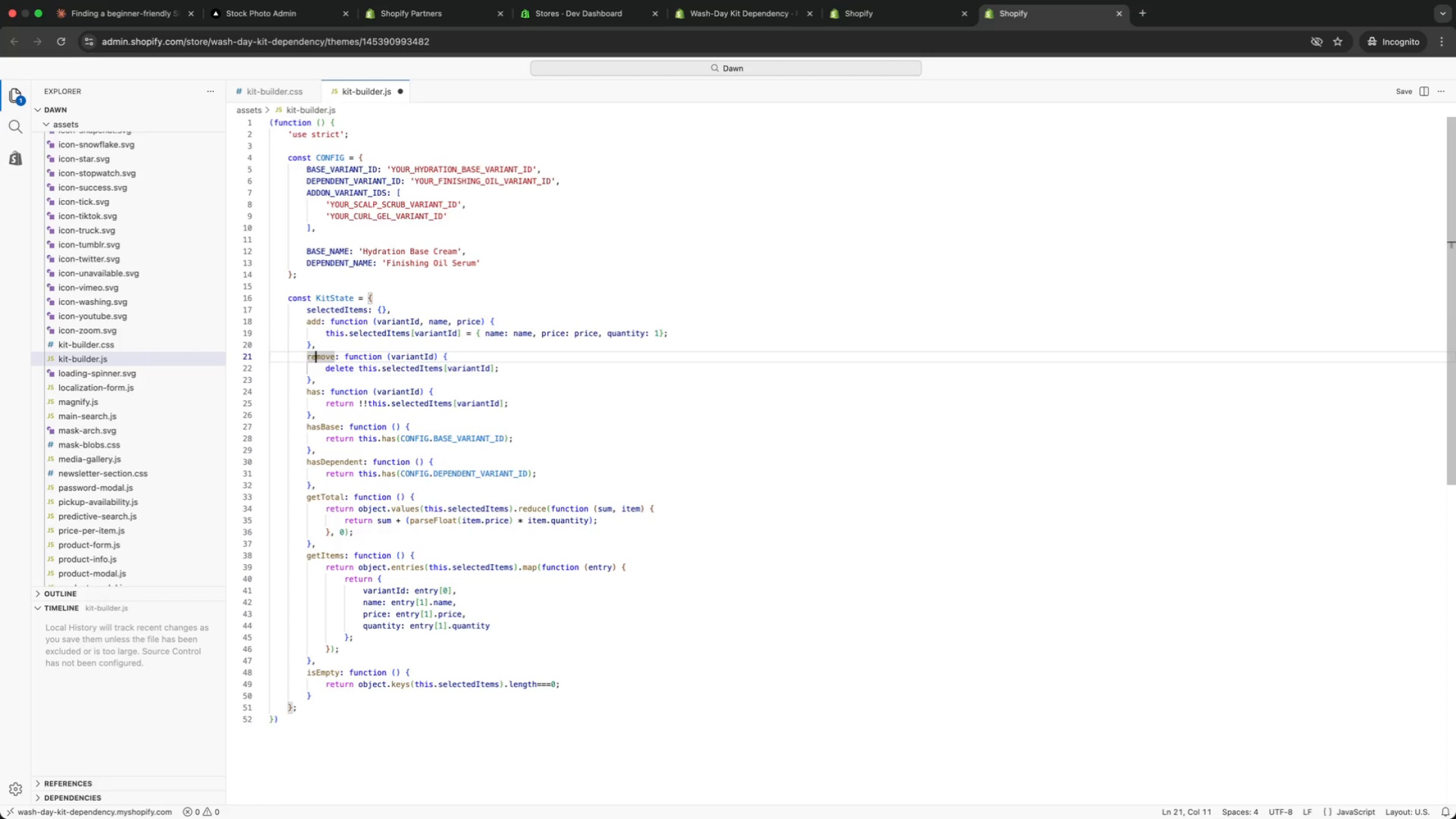 
key(ArrowUp)
 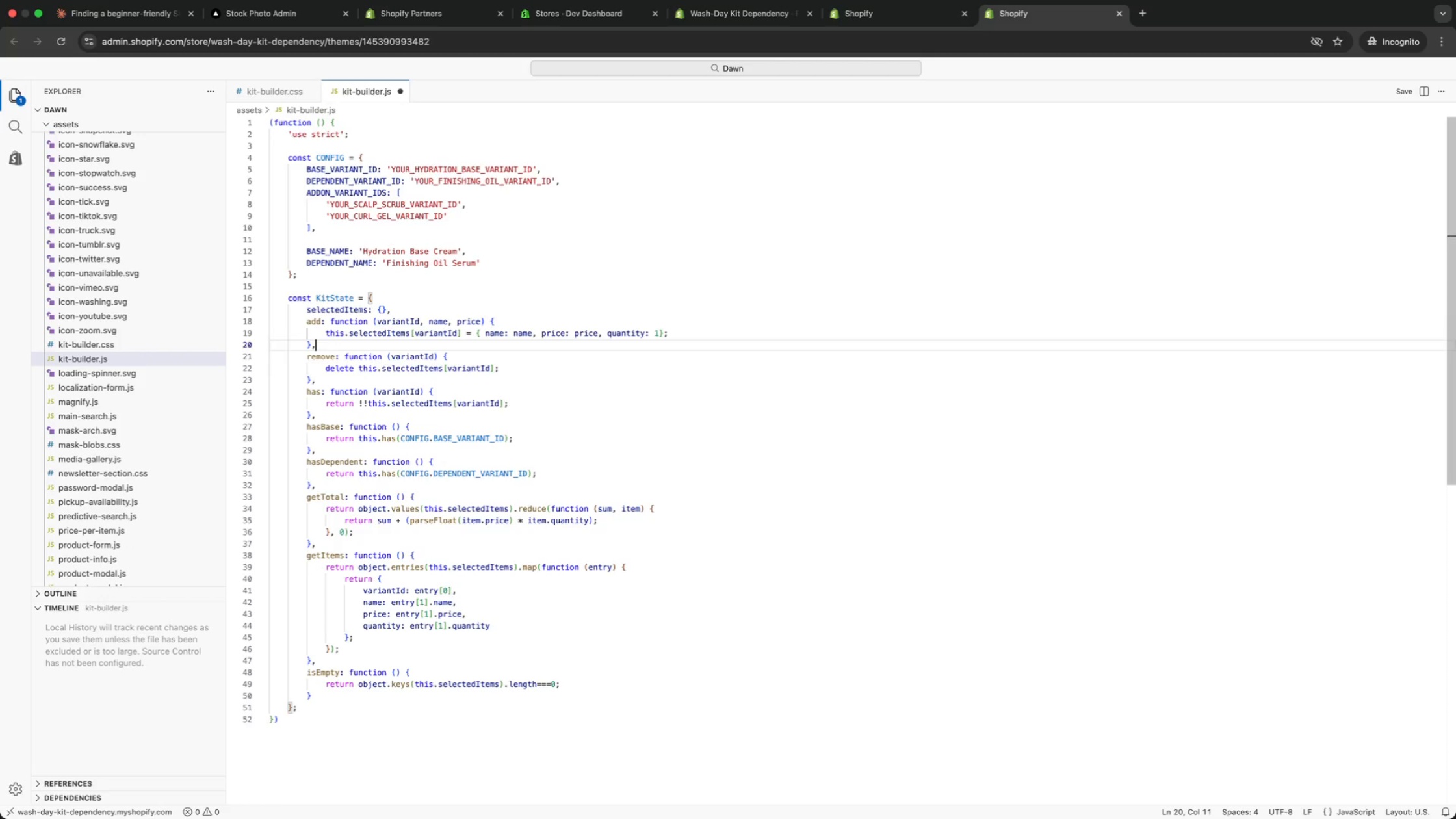 
key(ArrowDown)
 